 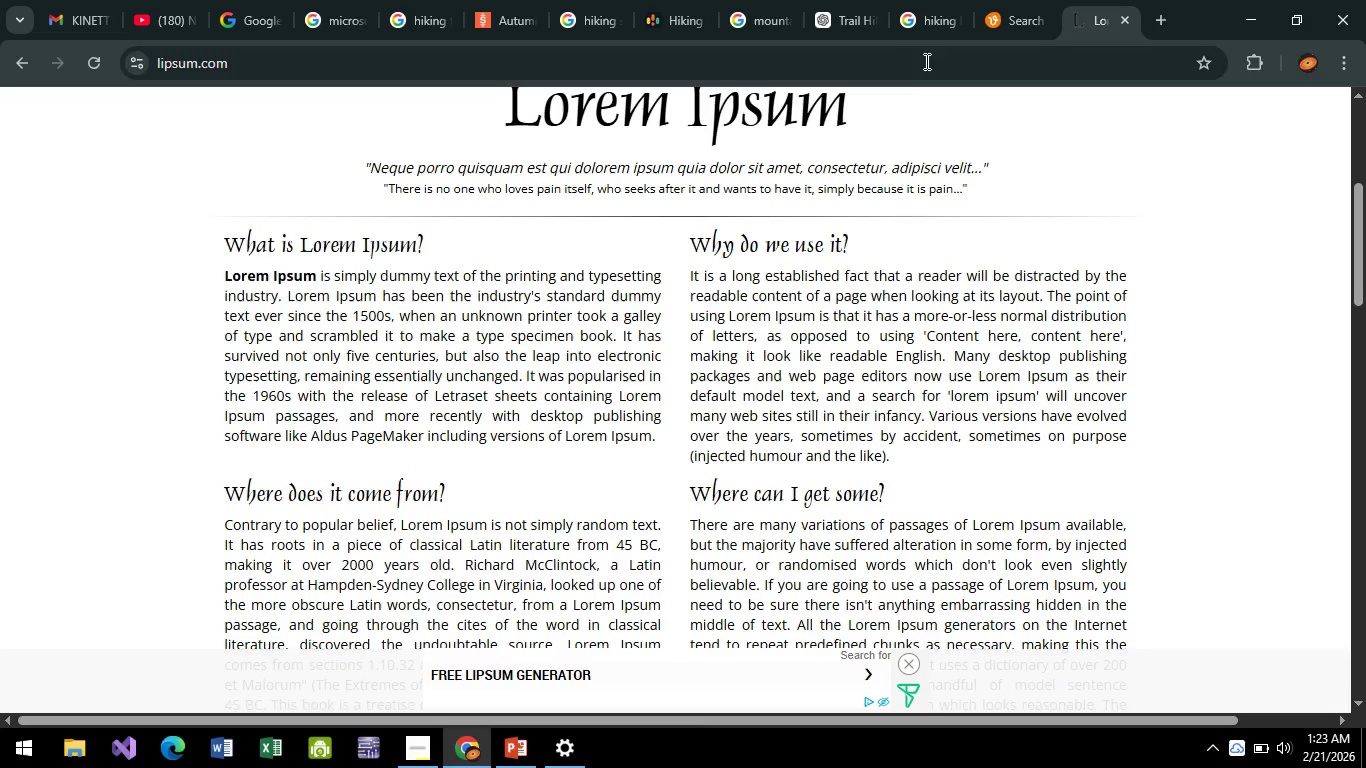 
left_click([1040, 0])
 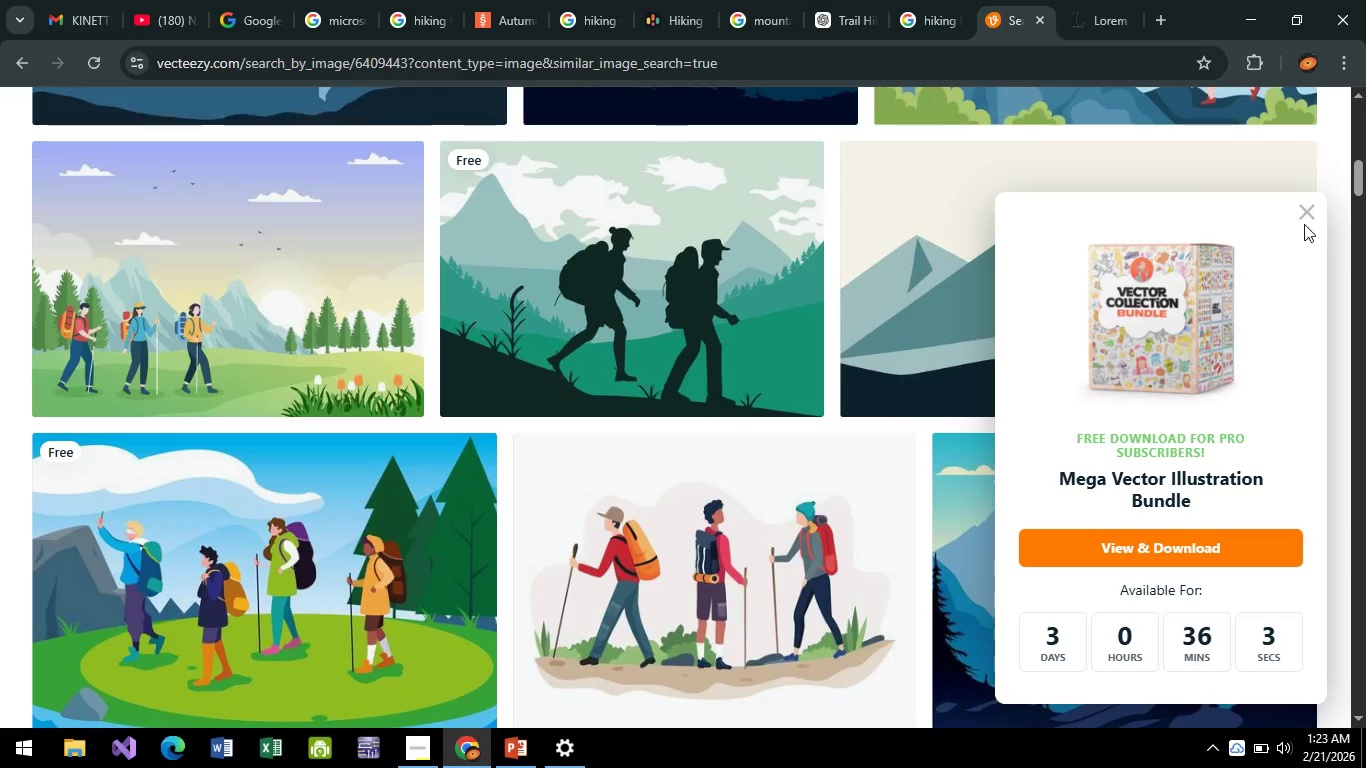 
left_click([1307, 217])
 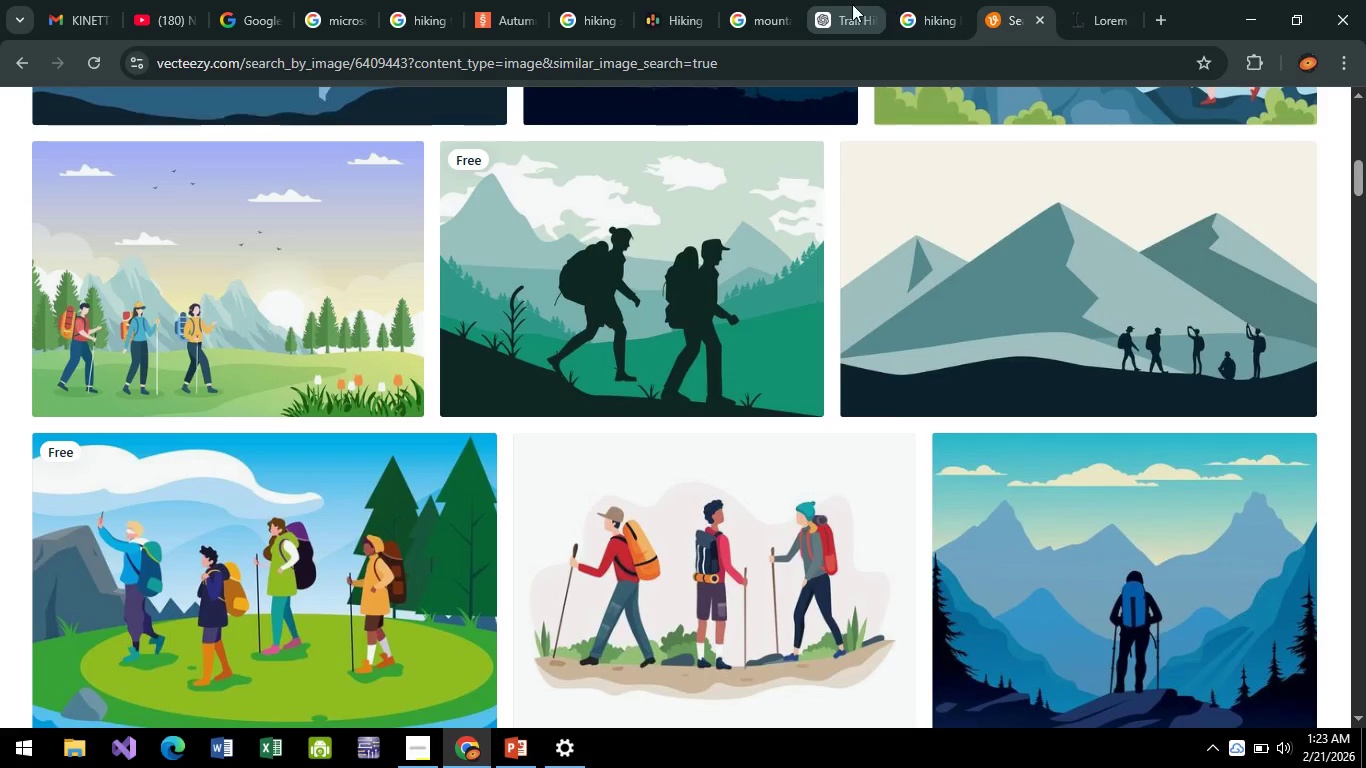 
left_click([852, 4])
 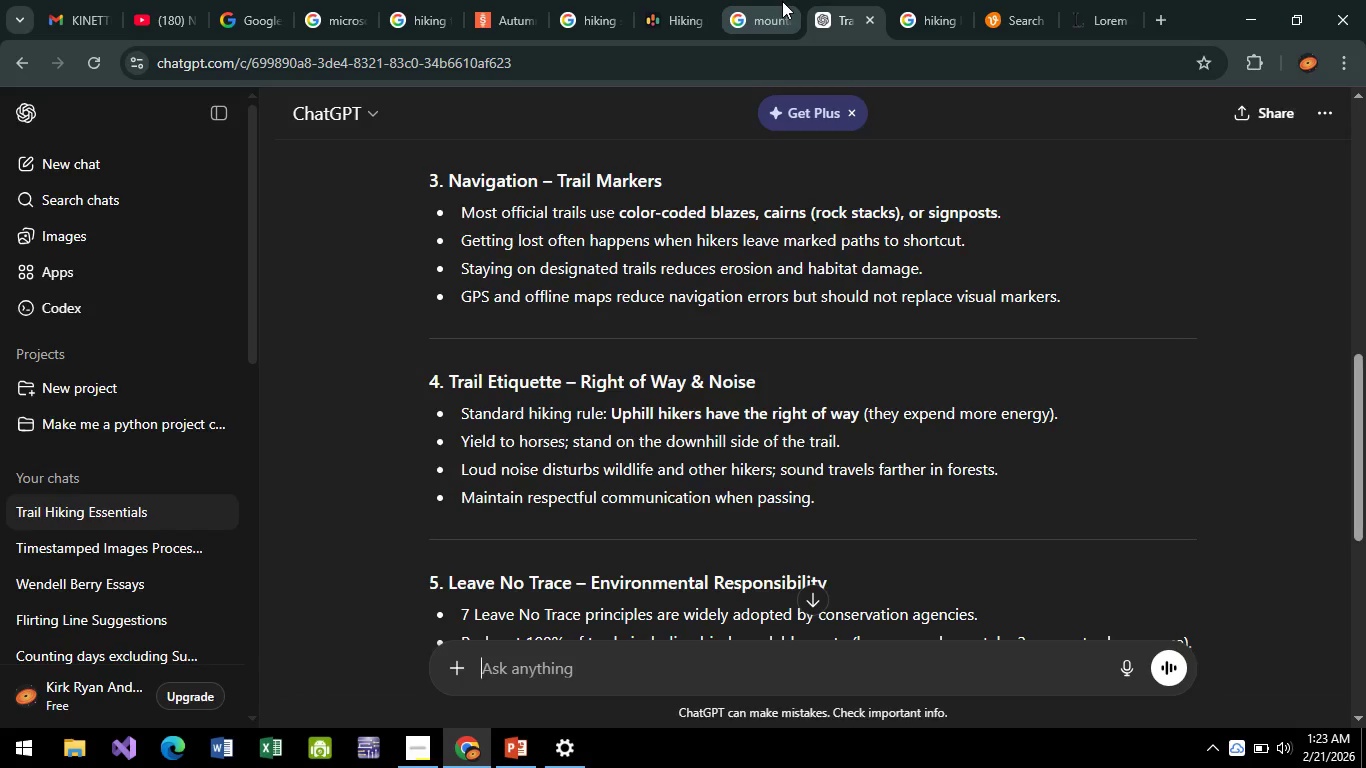 
left_click([782, 1])
 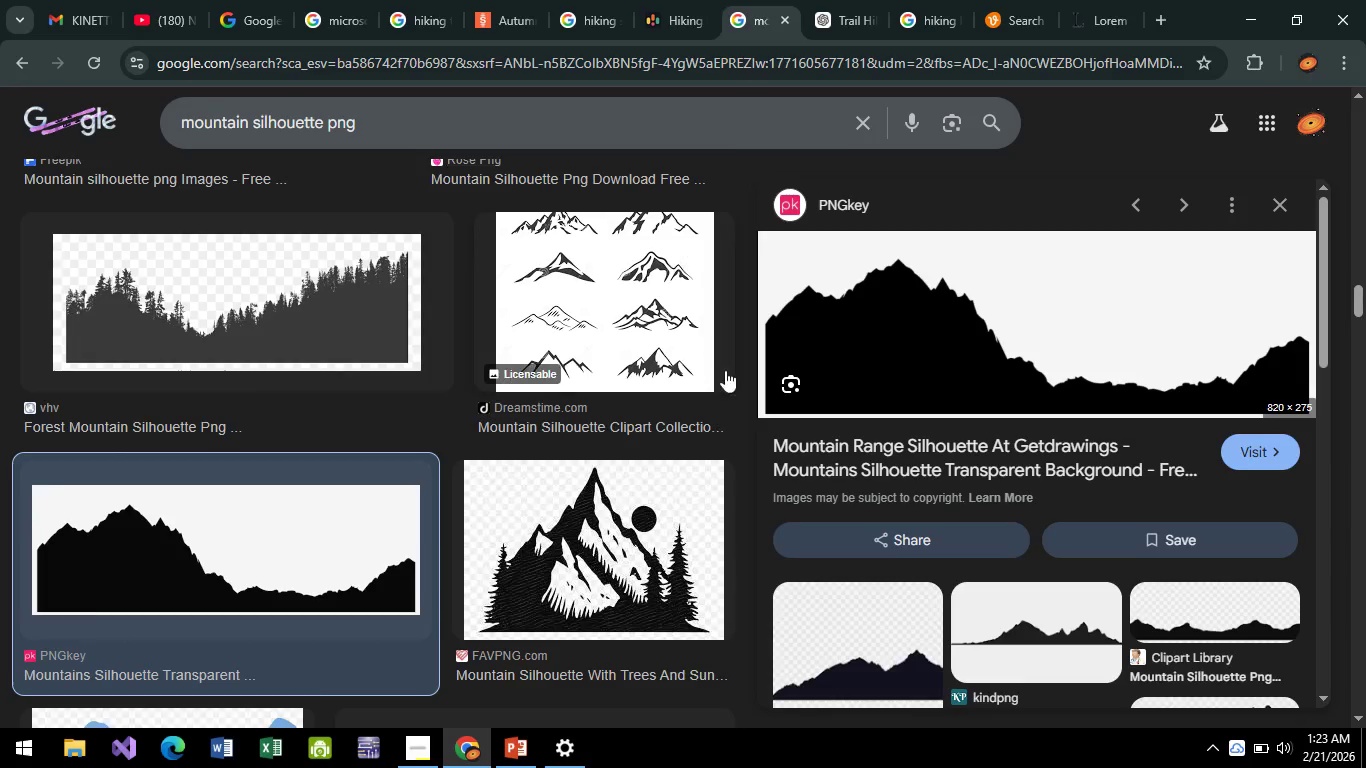 
left_click([670, 0])
 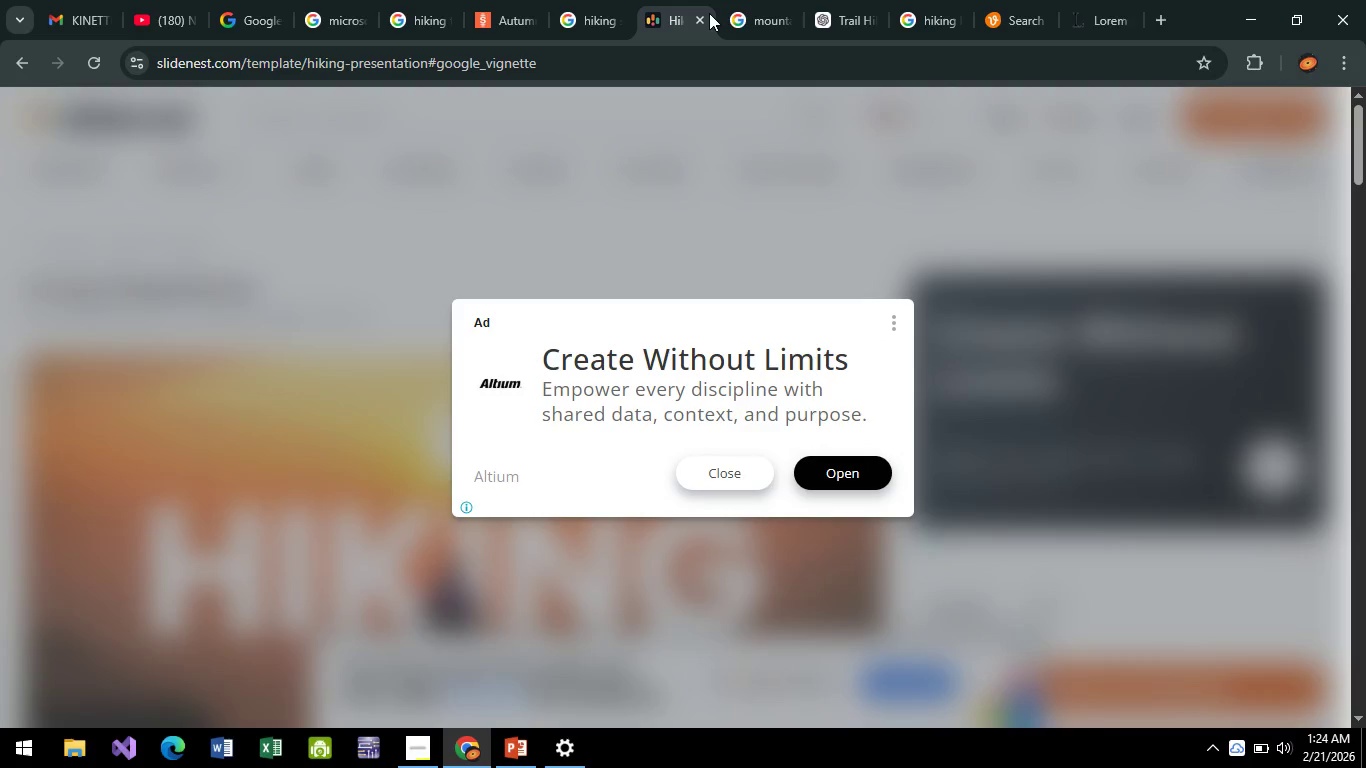 
scroll: coordinate [749, 398], scroll_direction: up, amount: 5.0
 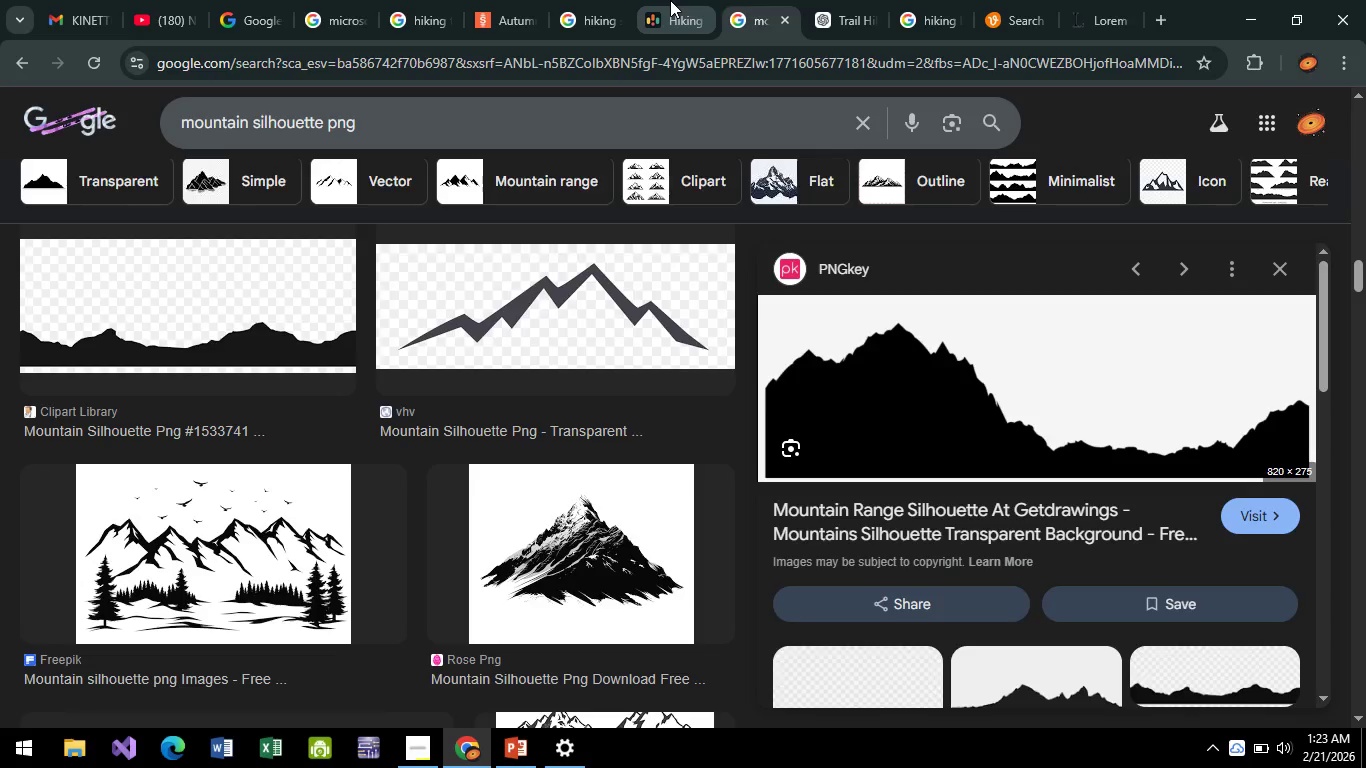 
left_click([704, 18])
 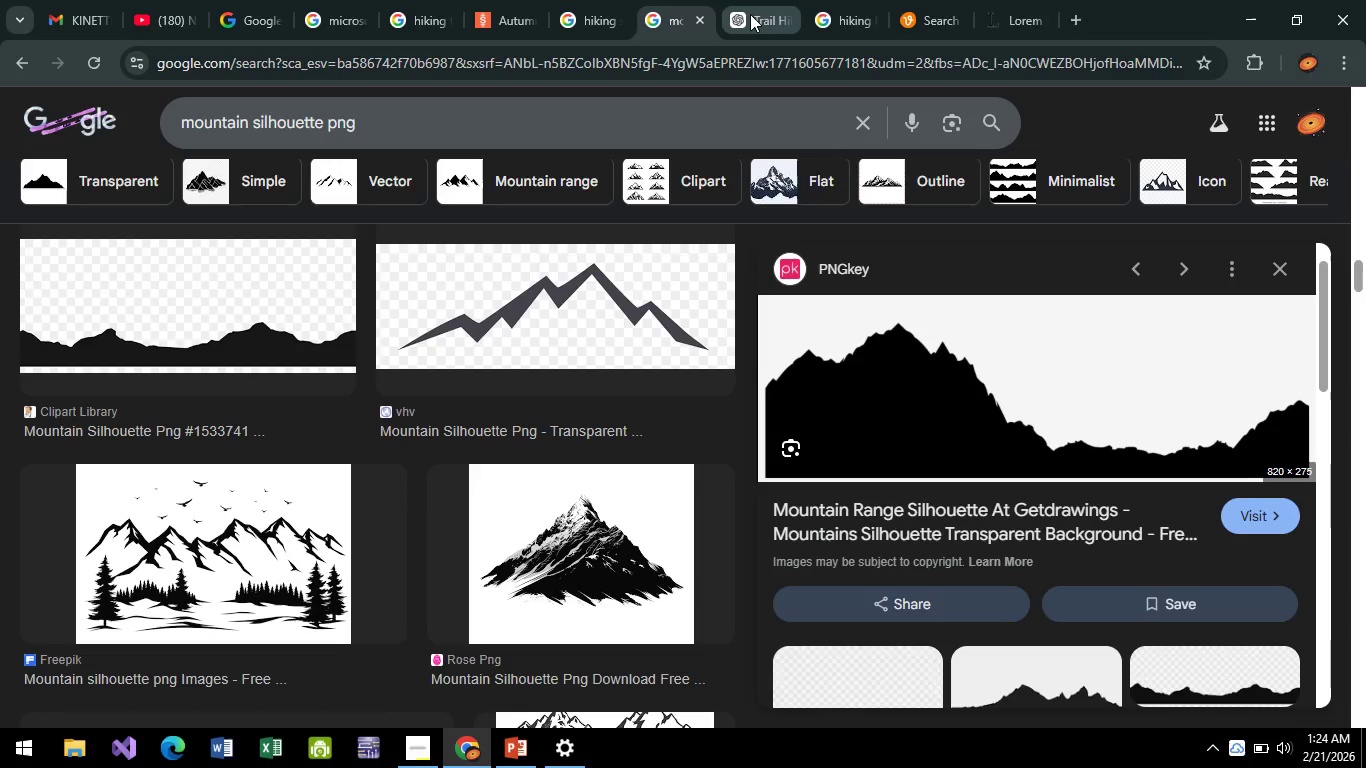 
left_click([754, 13])
 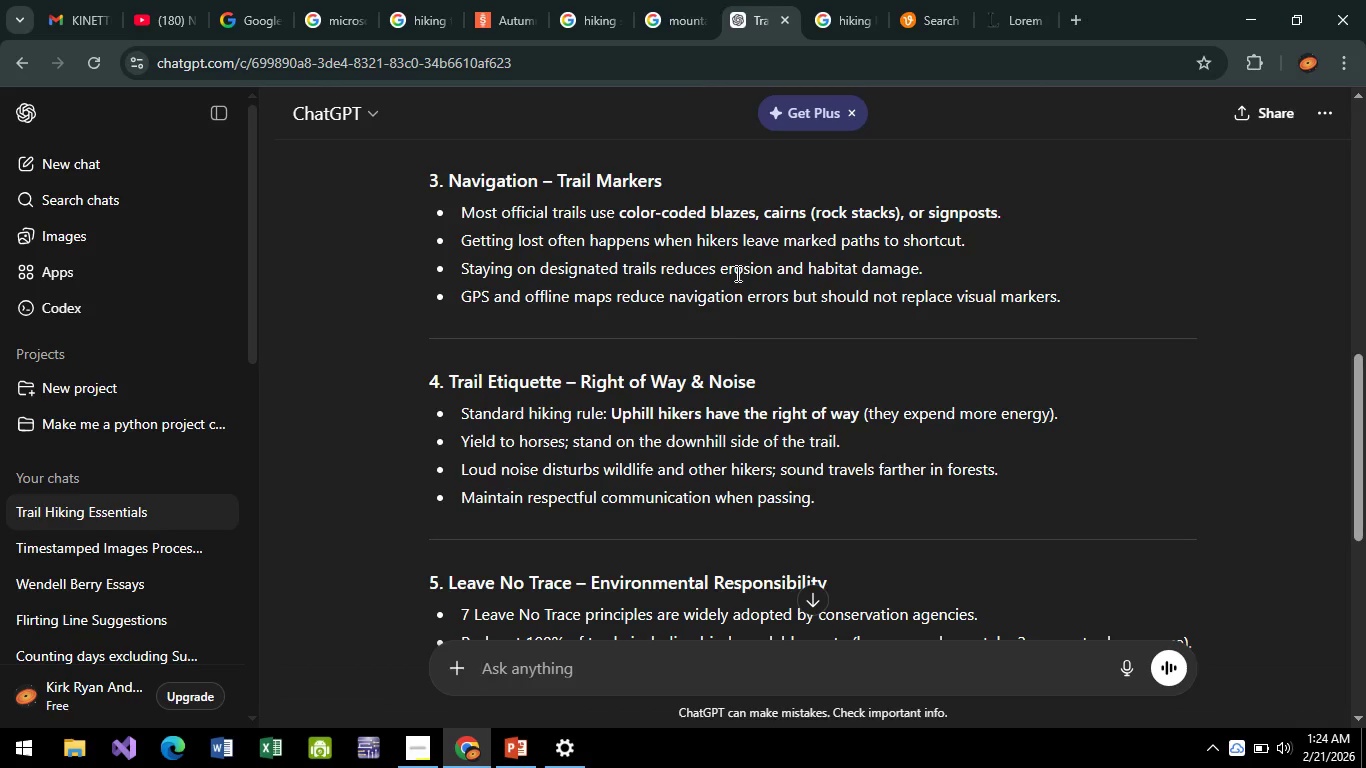 
scroll: coordinate [858, 412], scroll_direction: up, amount: 10.0
 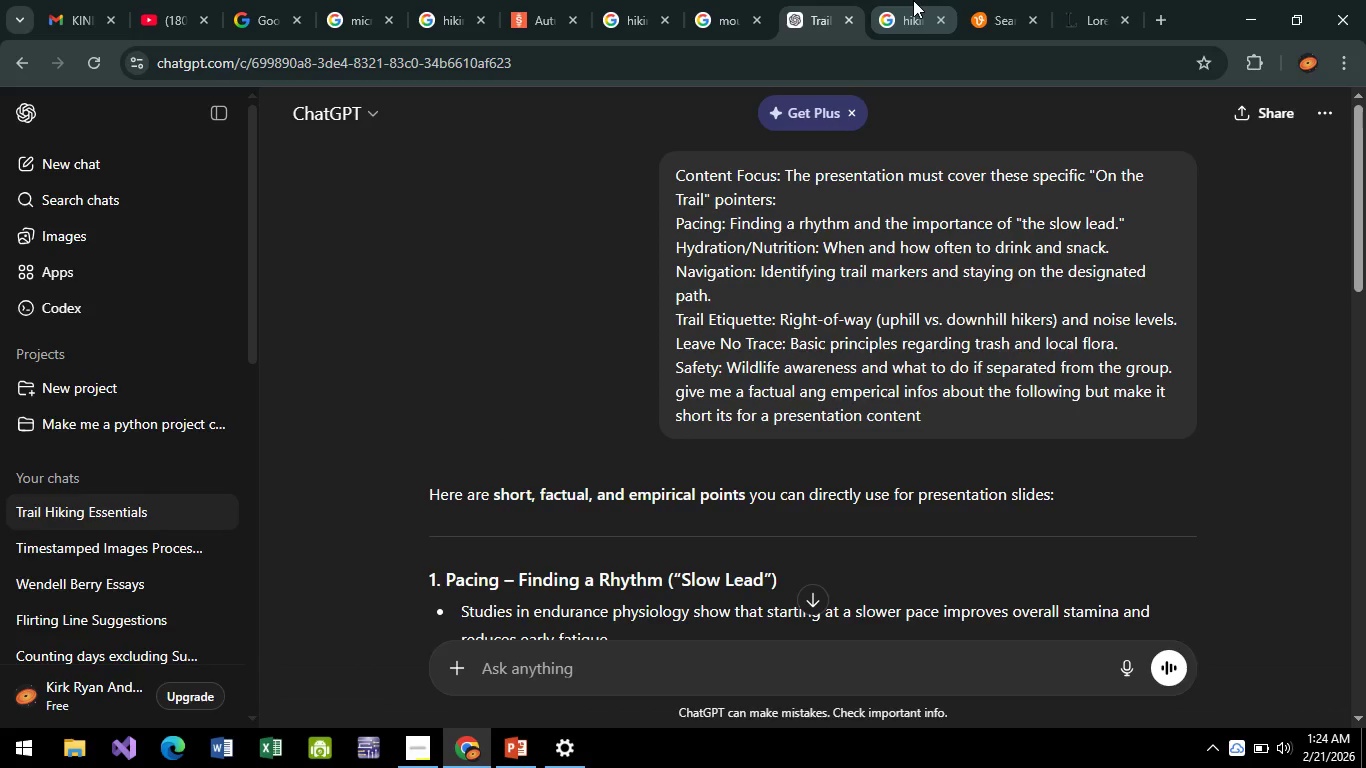 
left_click([913, 0])
 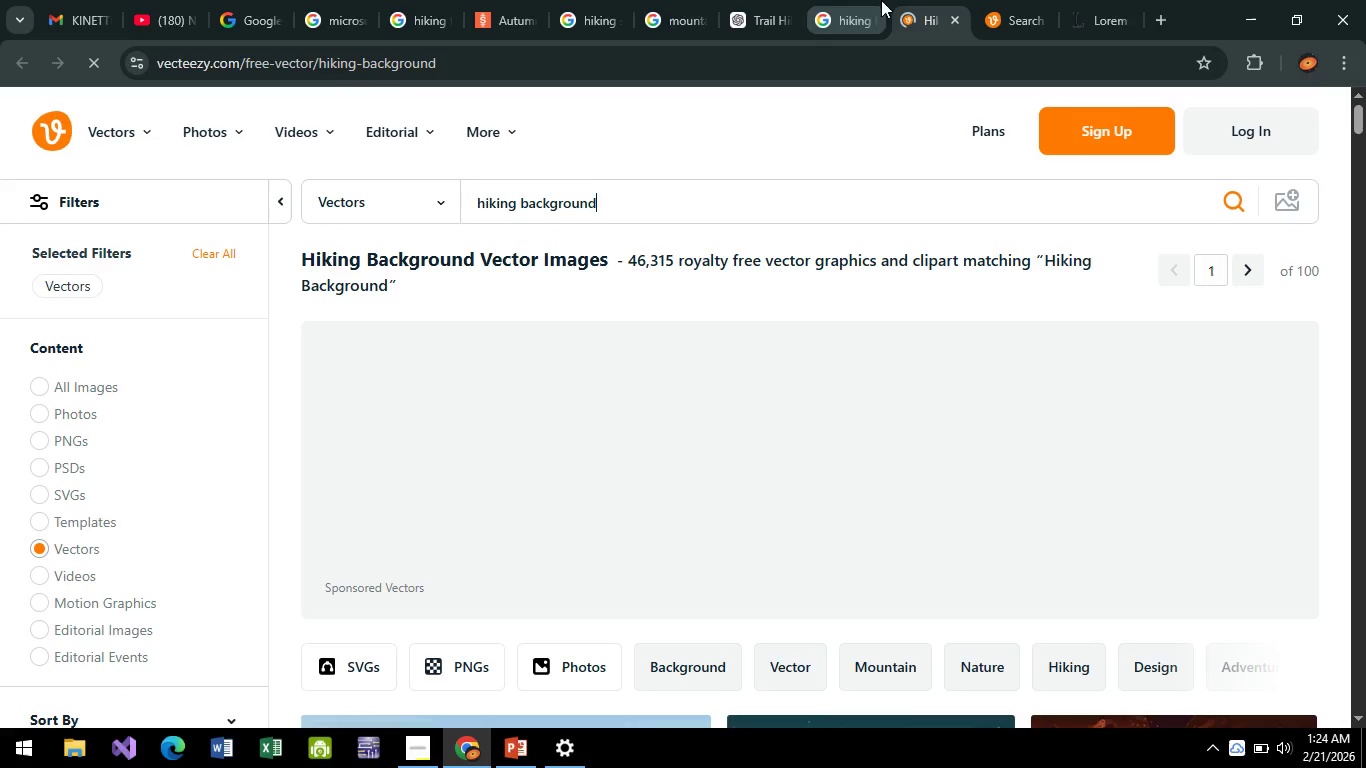 
wait(7.17)
 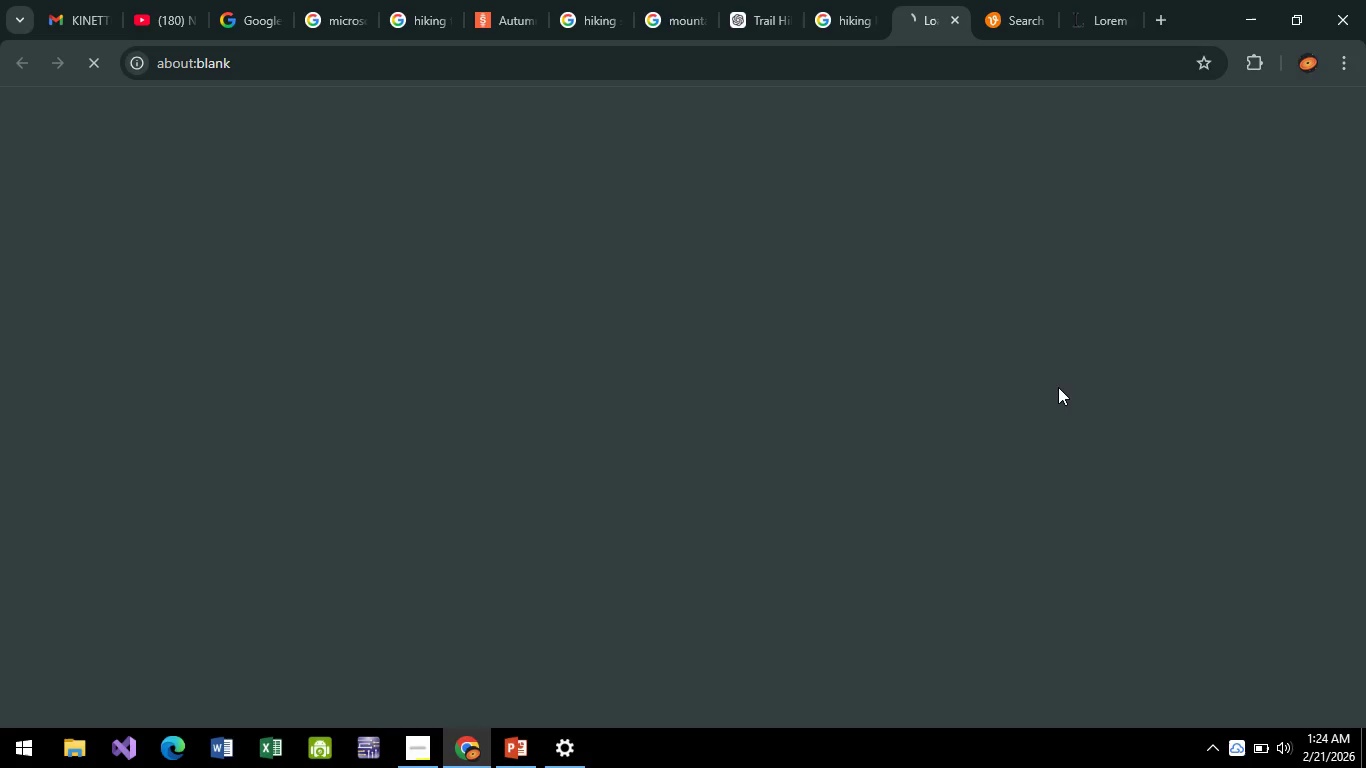 
scroll: coordinate [516, 479], scroll_direction: down, amount: 4.0
 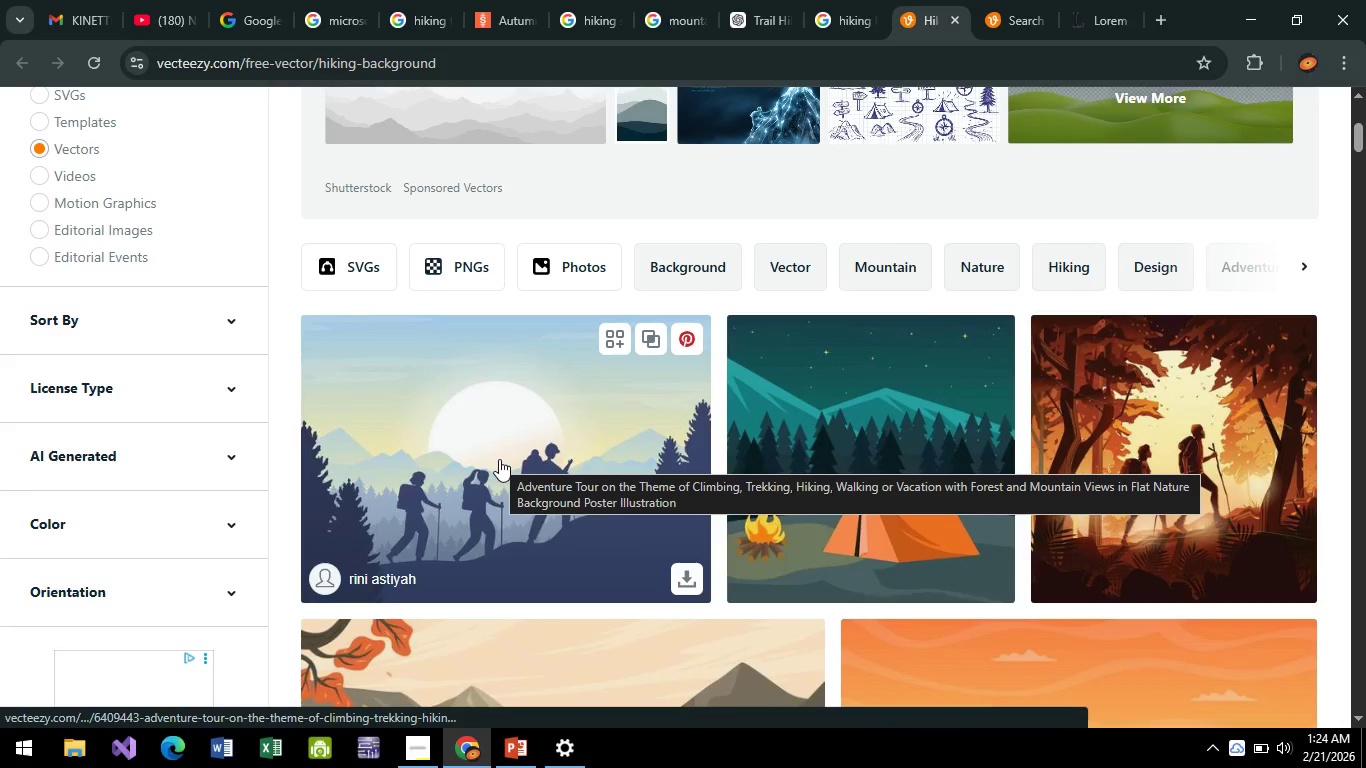 
right_click([499, 459])
 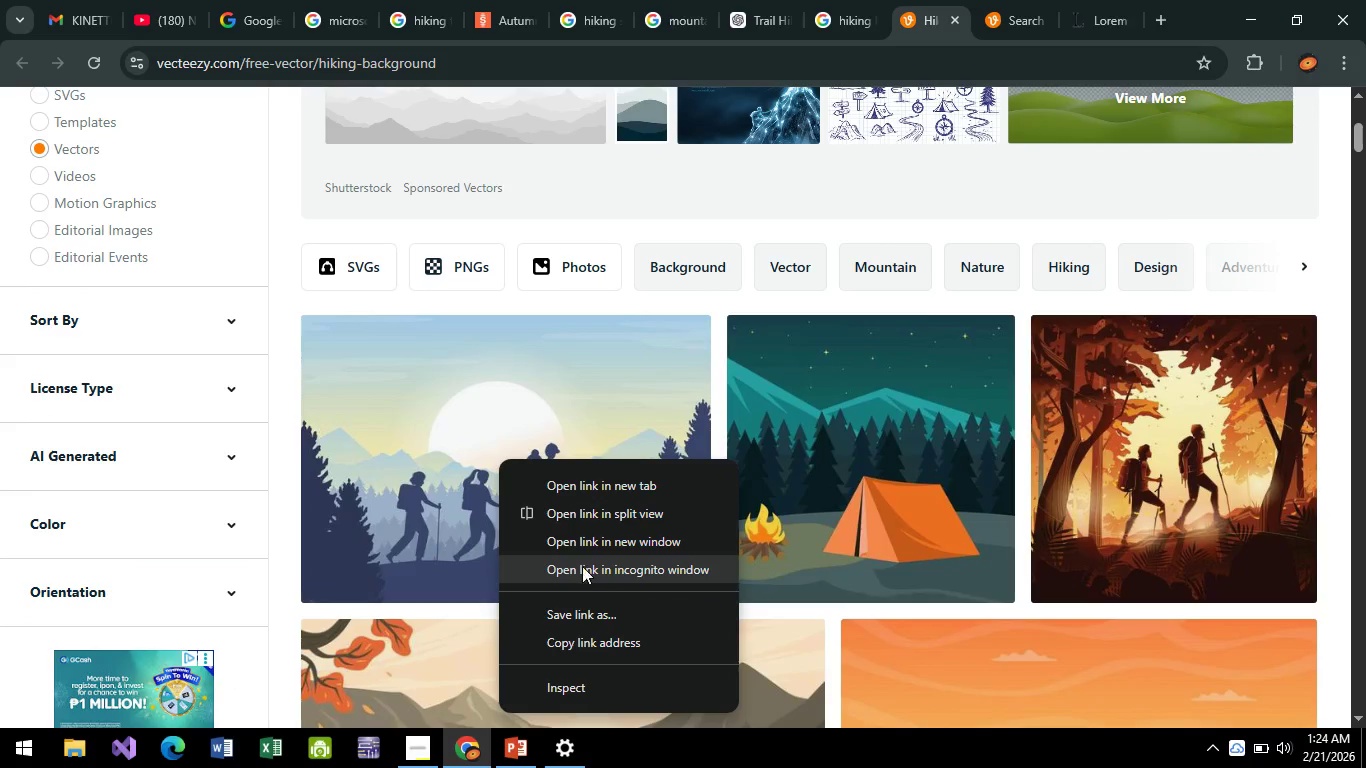 
left_click([562, 477])
 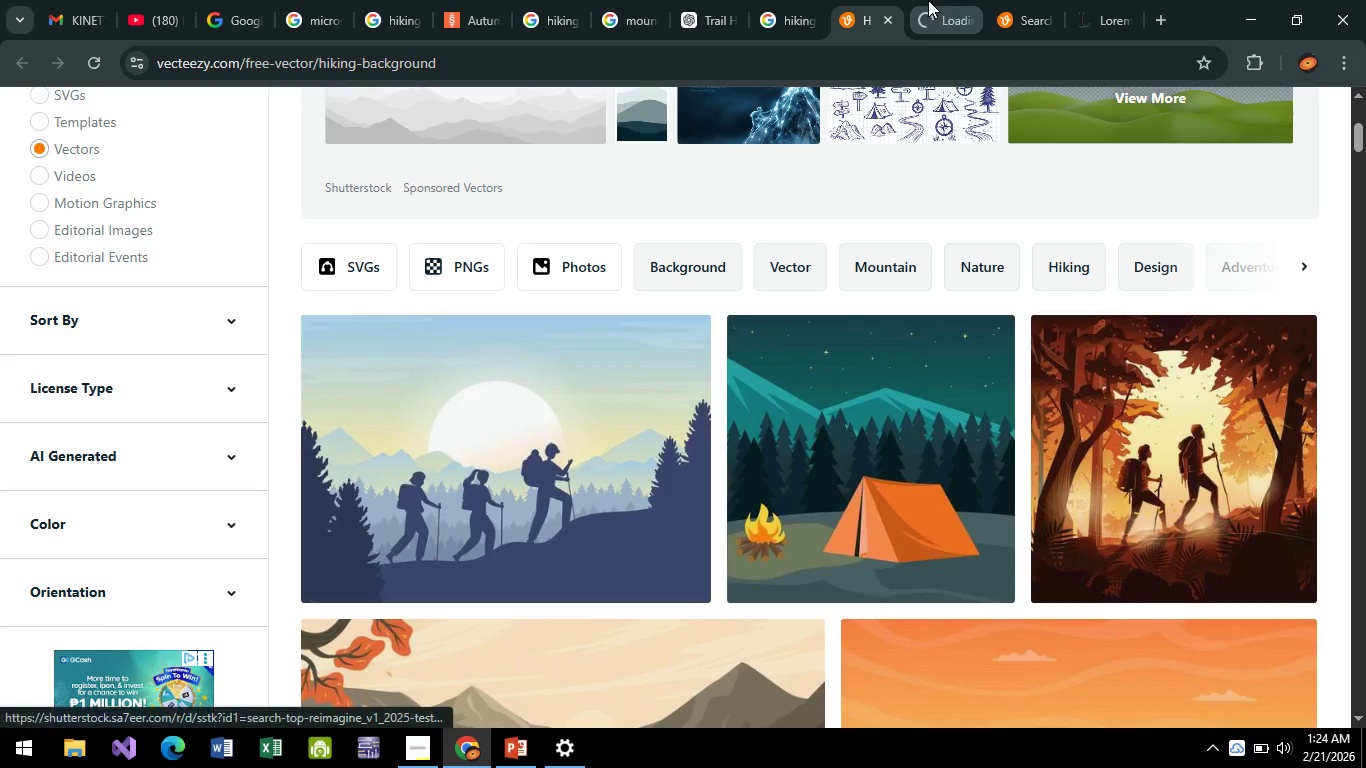 
left_click([928, 0])
 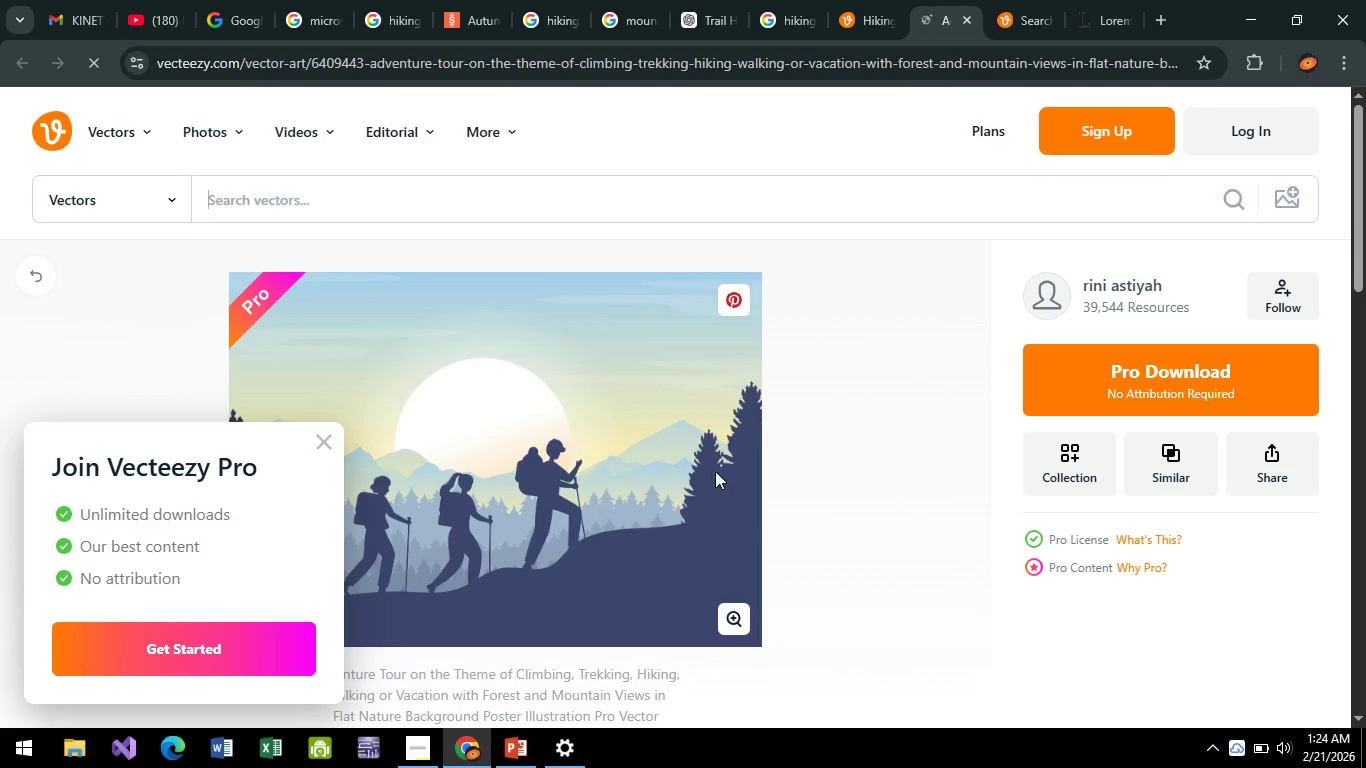 
right_click([584, 441])
 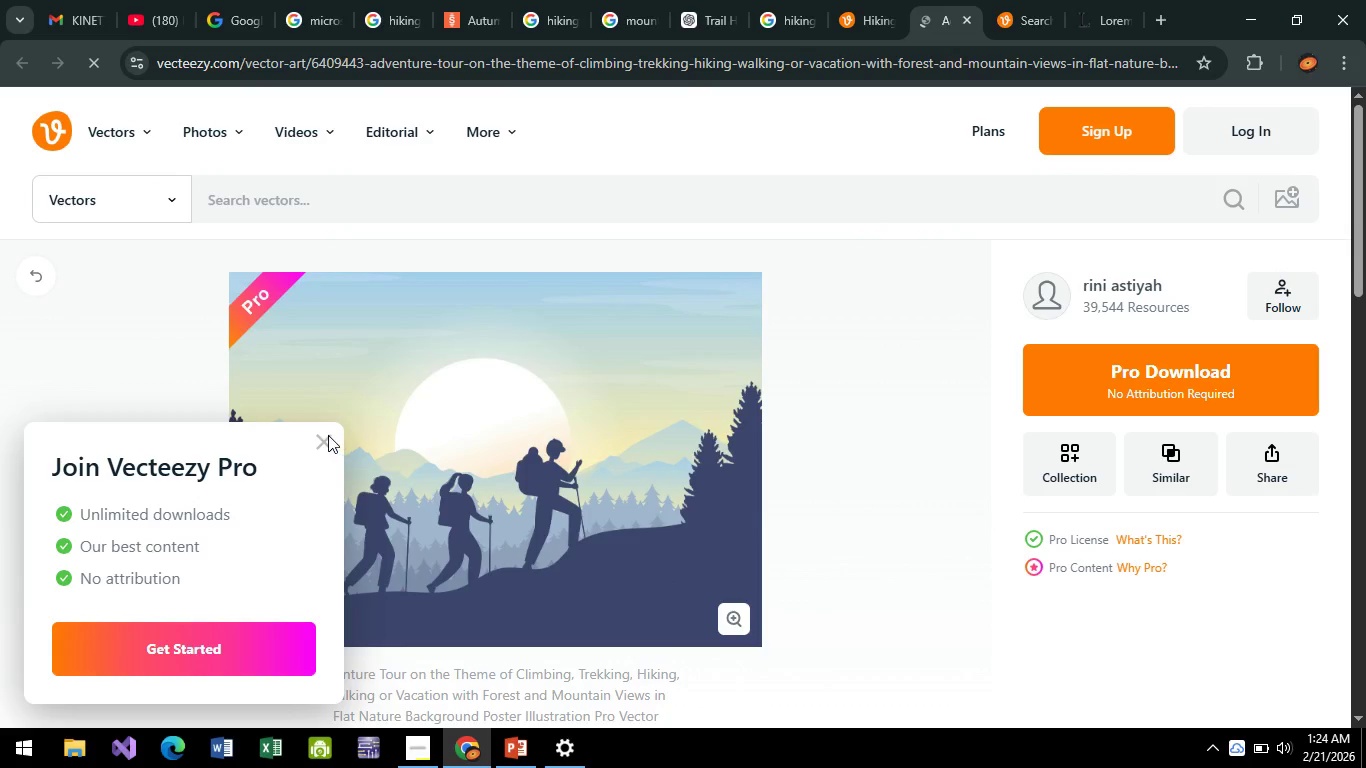 
left_click([327, 435])
 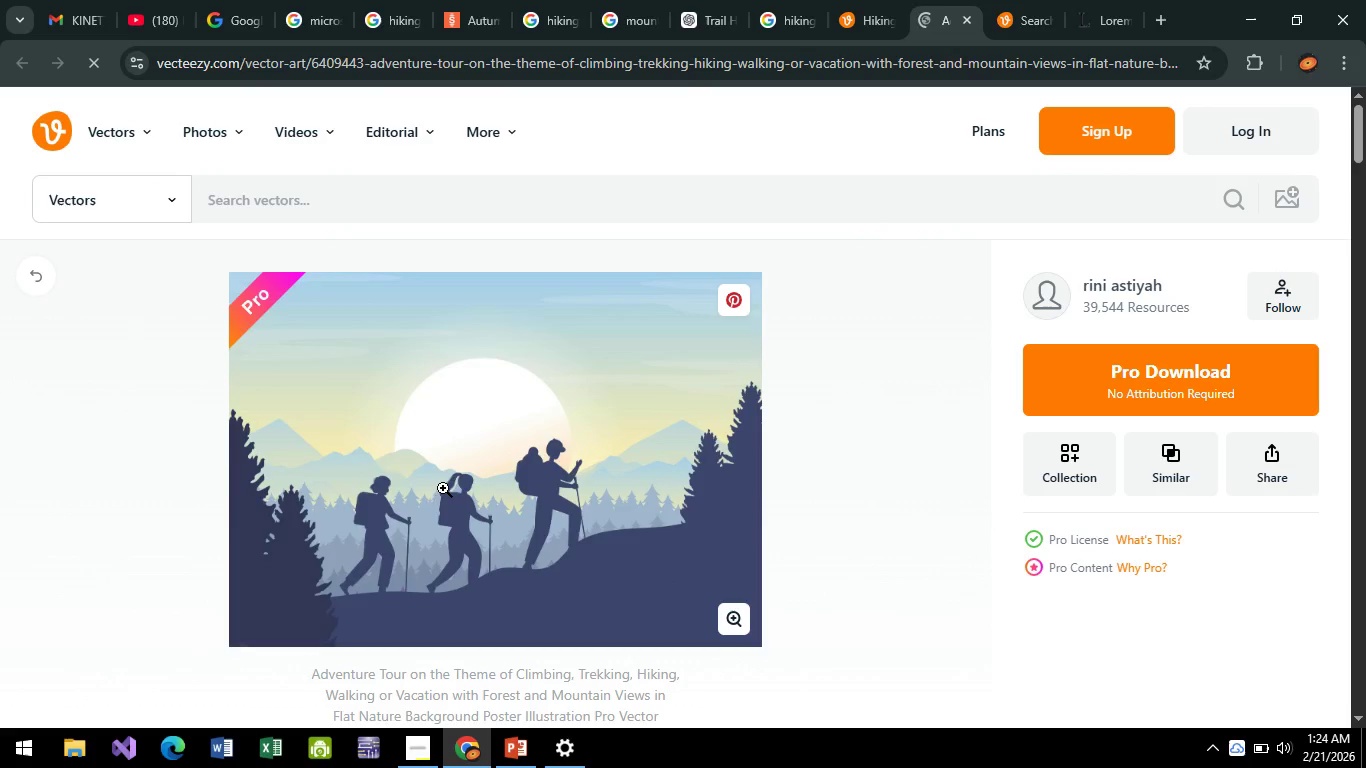 
left_click([443, 488])
 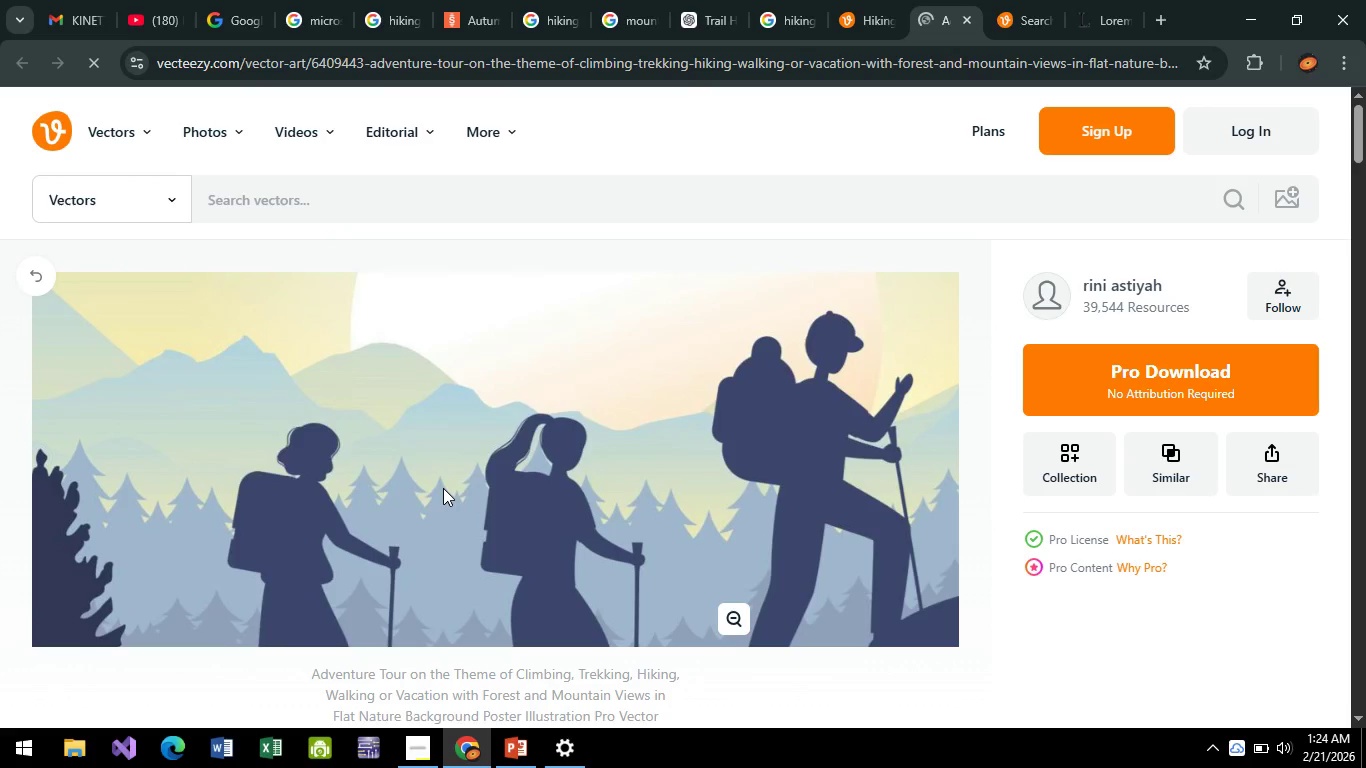 
right_click([443, 488])
 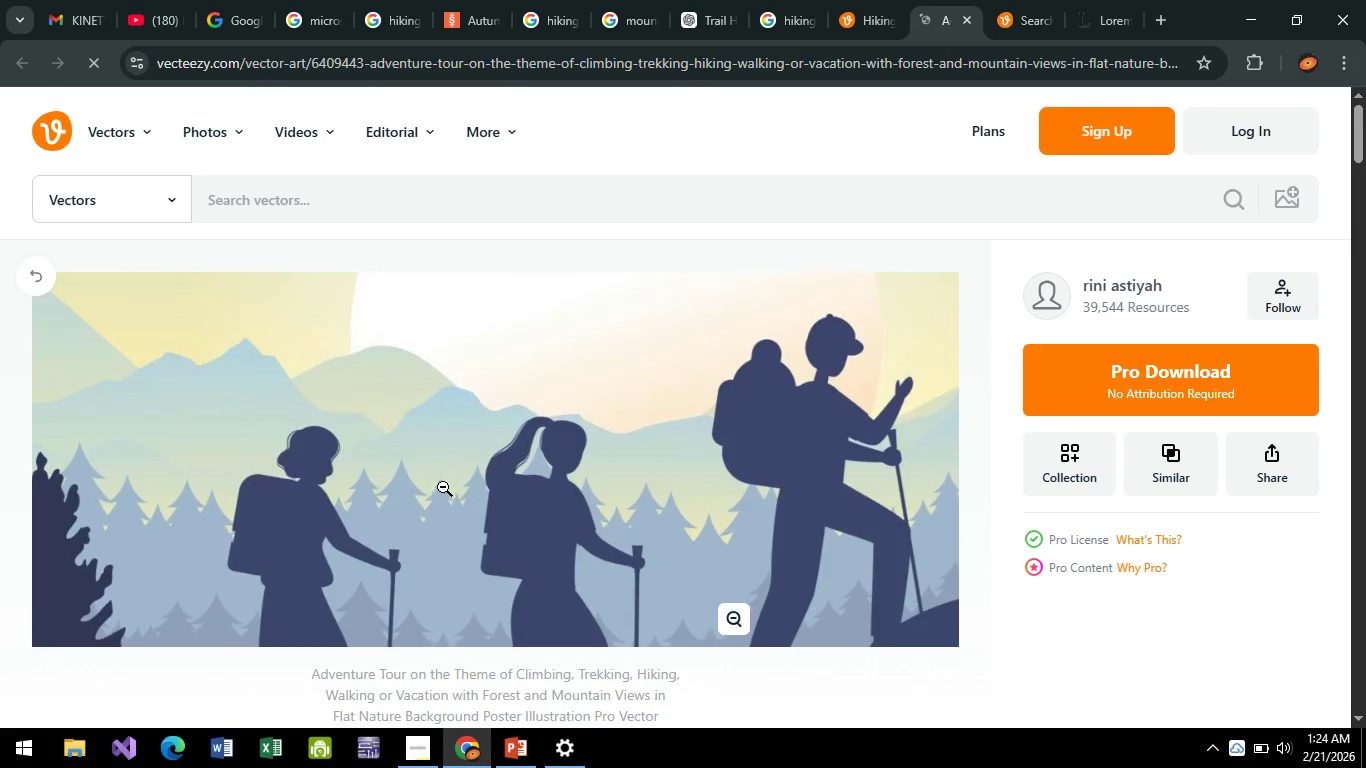 
scroll: coordinate [442, 485], scroll_direction: down, amount: 3.0
 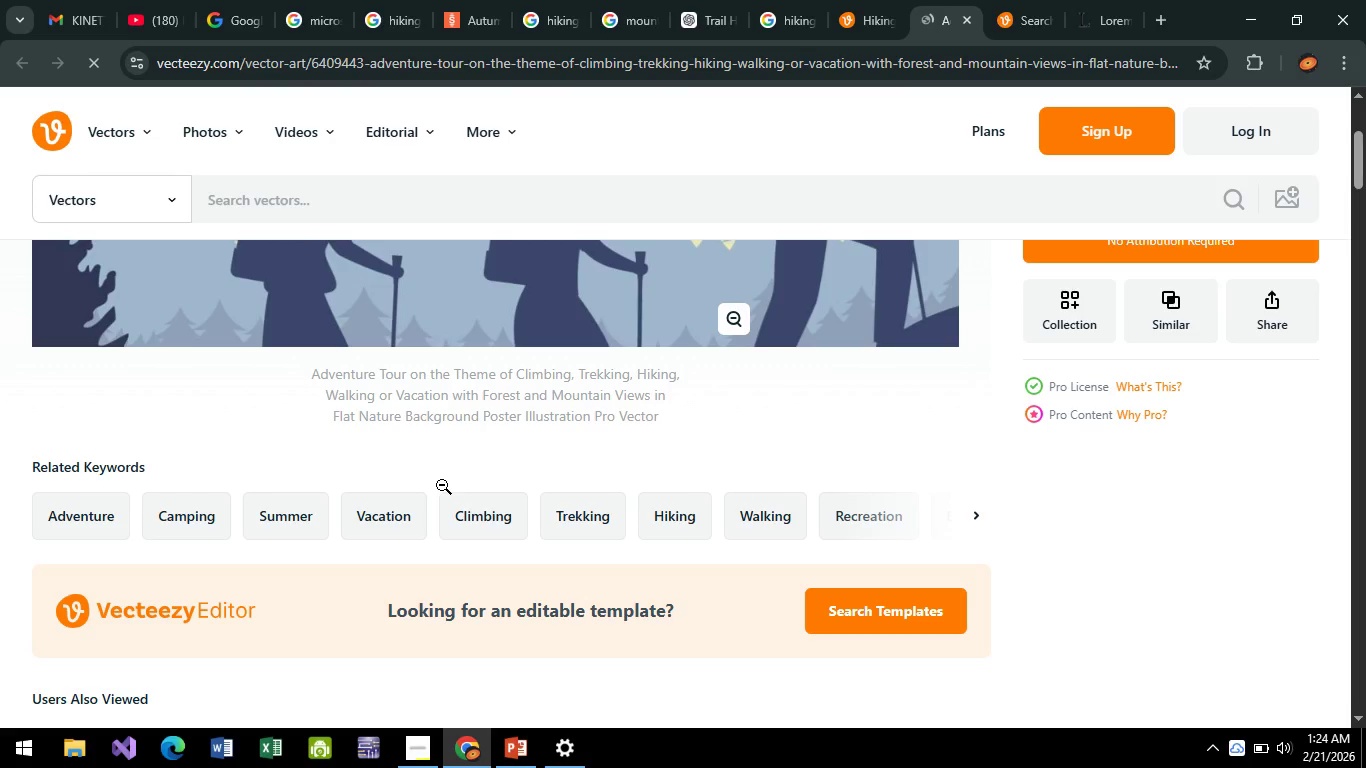 
scroll: coordinate [1065, 368], scroll_direction: up, amount: 5.0
 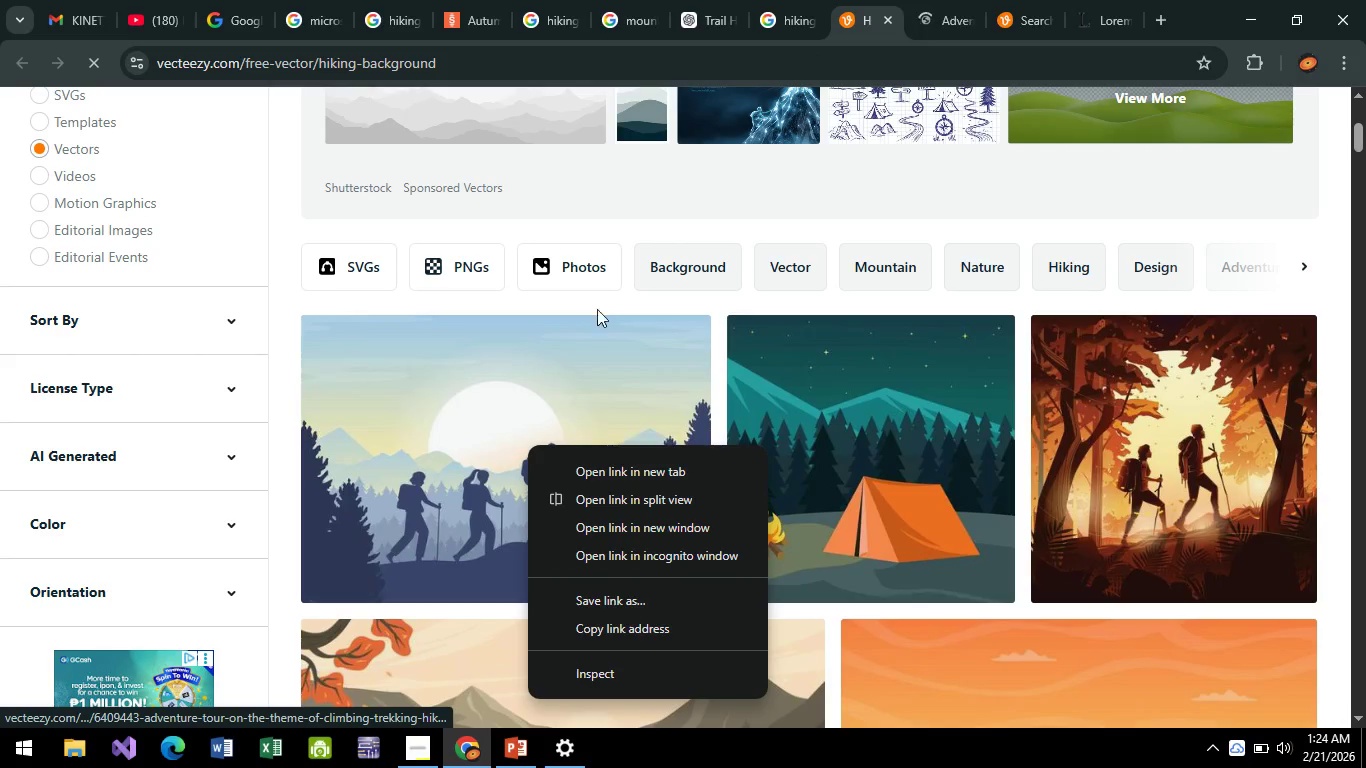 
left_click([772, 1])
 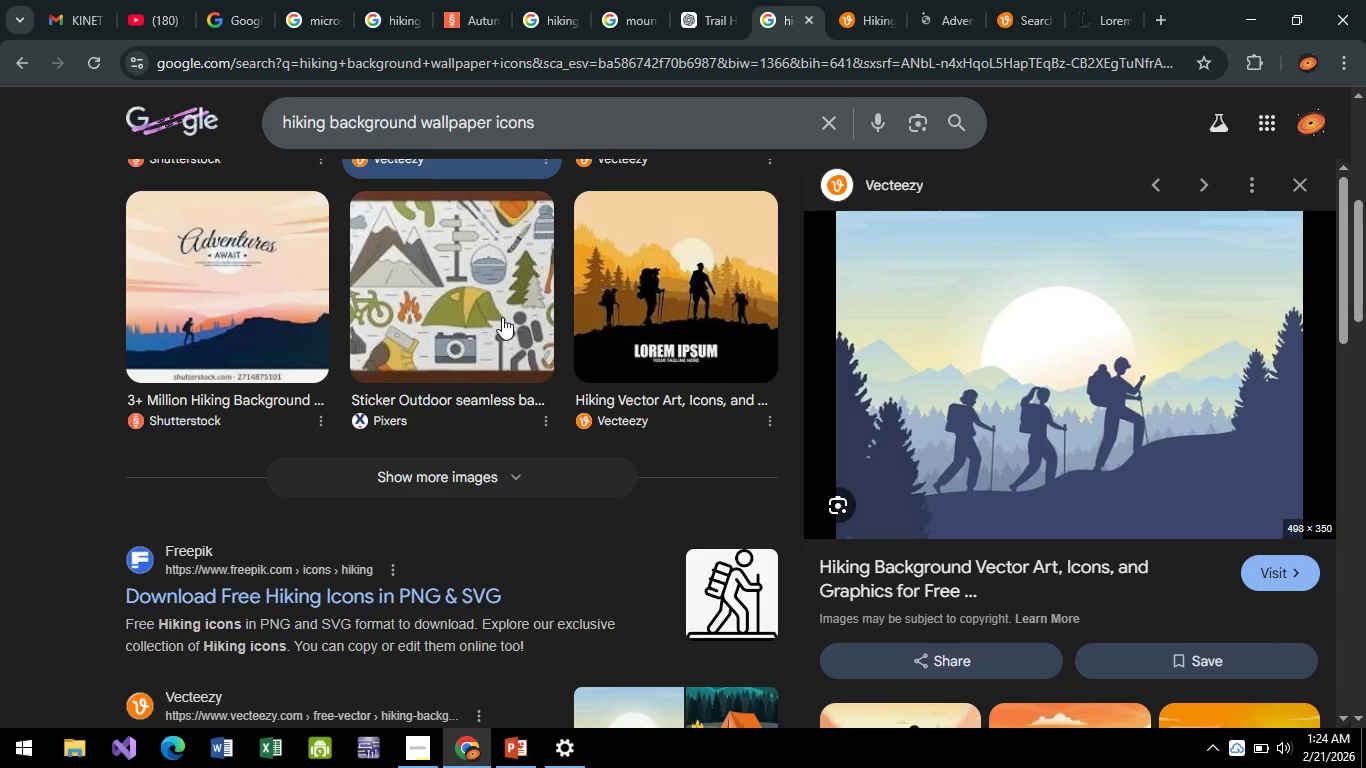 
scroll: coordinate [314, 220], scroll_direction: up, amount: 15.0
 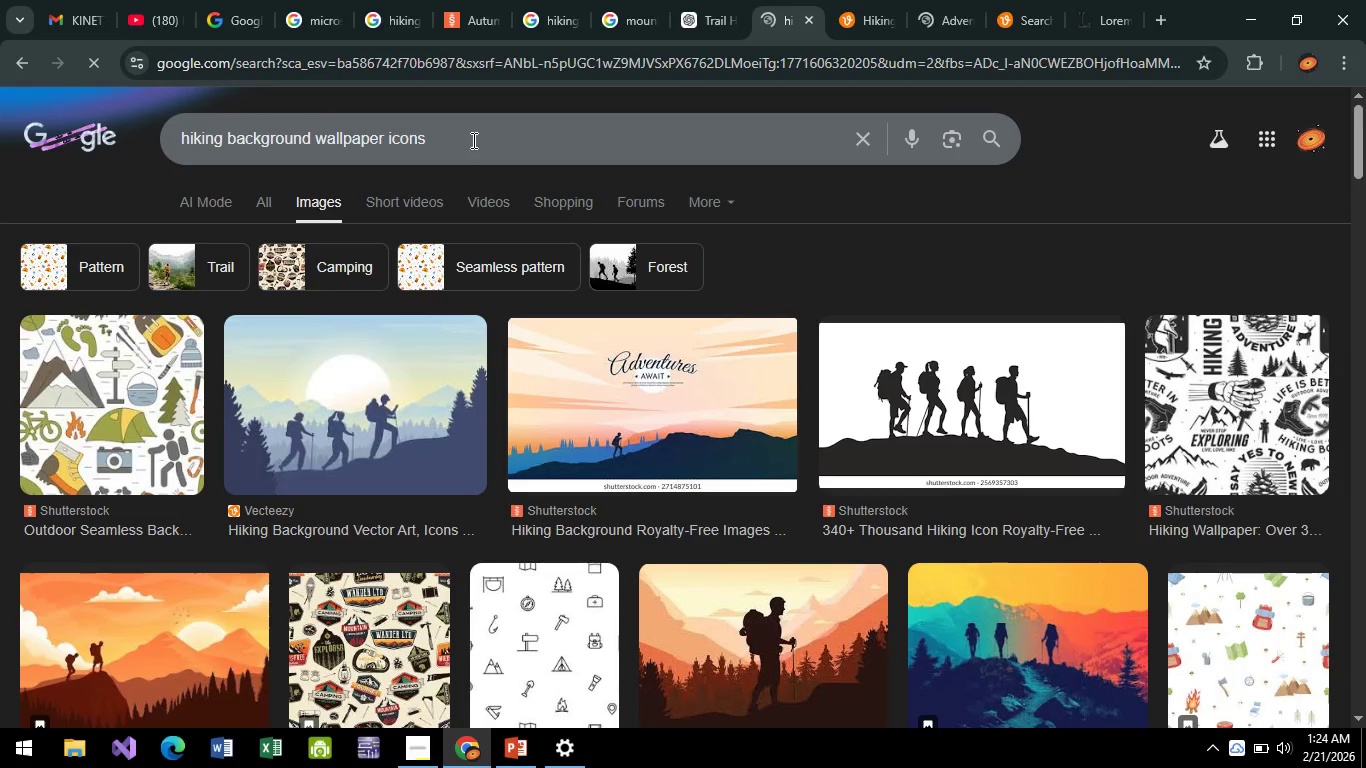 
left_click_drag(start_coordinate=[472, 140], to_coordinate=[119, 149])
 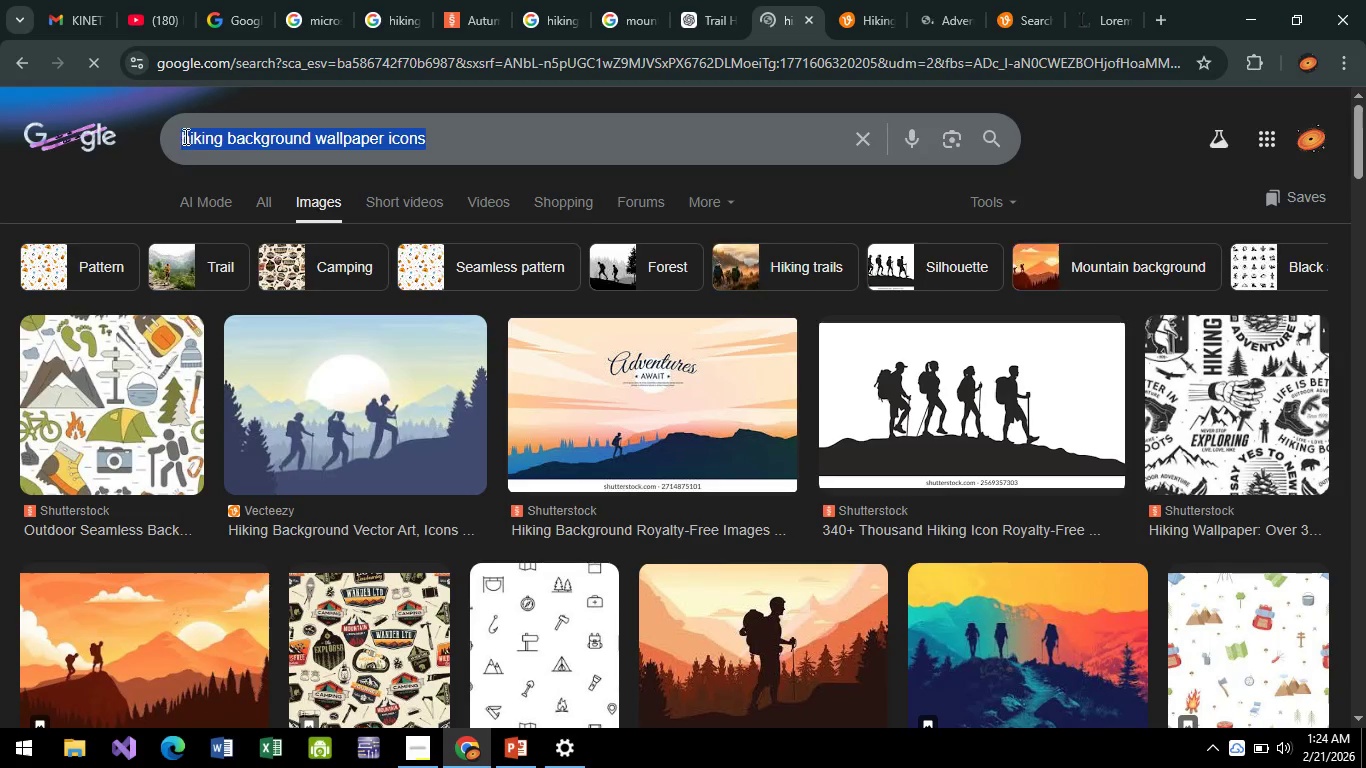 
left_click([184, 136])
 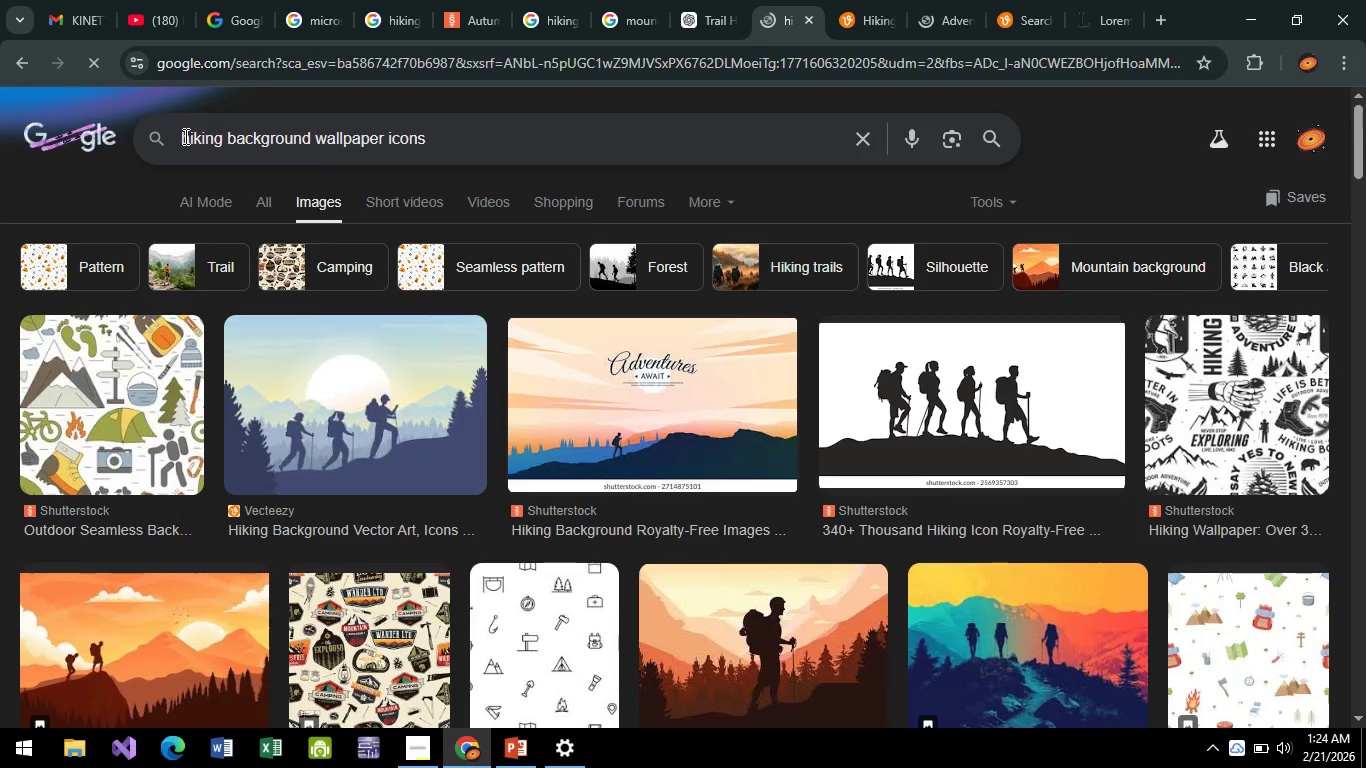 
type(free hd )
 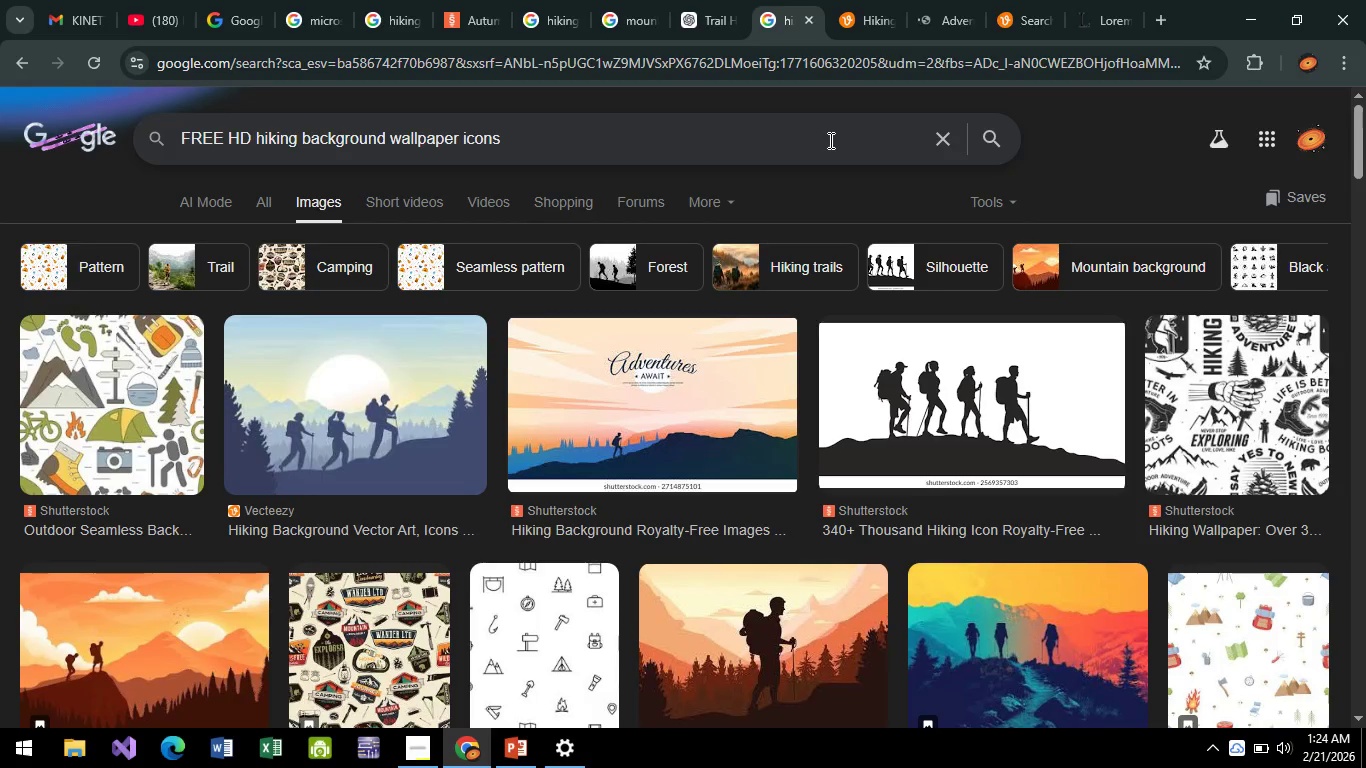 
key(Enter)
 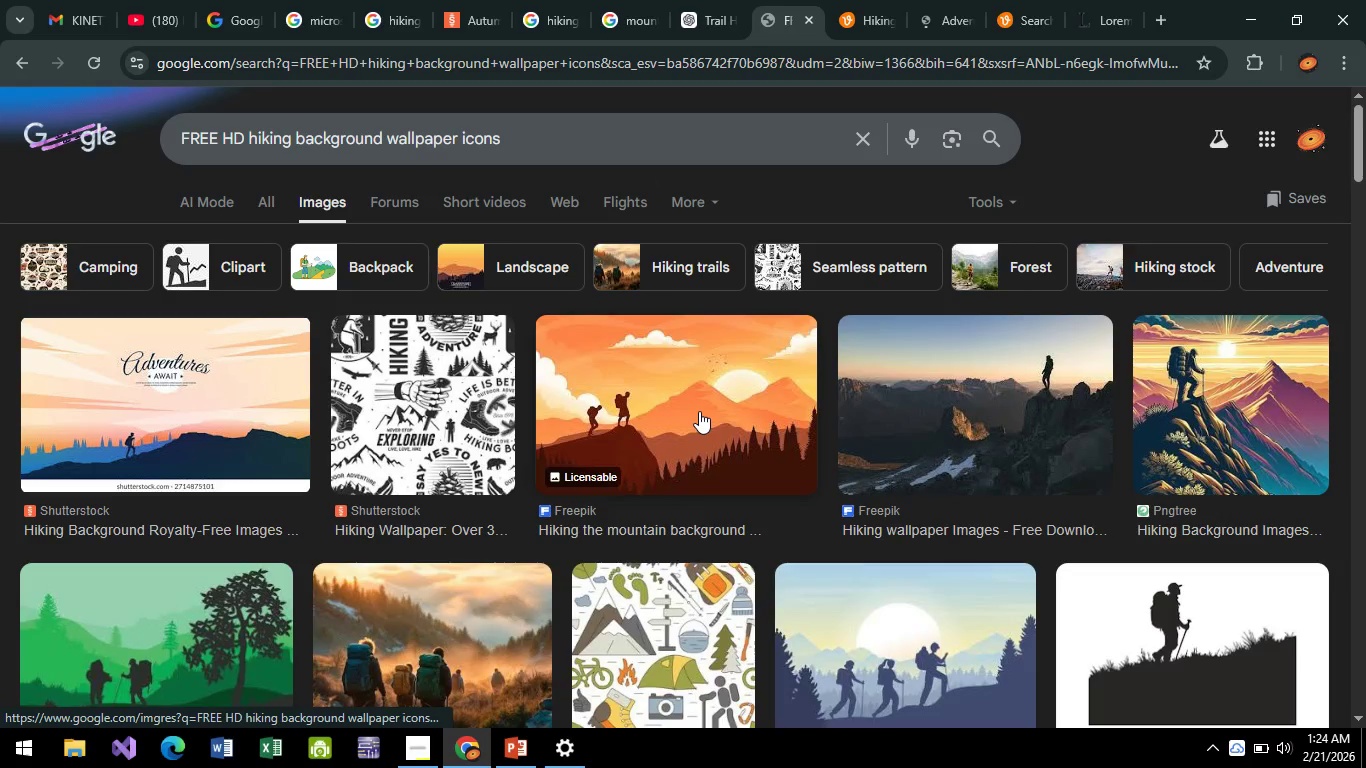 
scroll: coordinate [411, 420], scroll_direction: down, amount: 9.0
 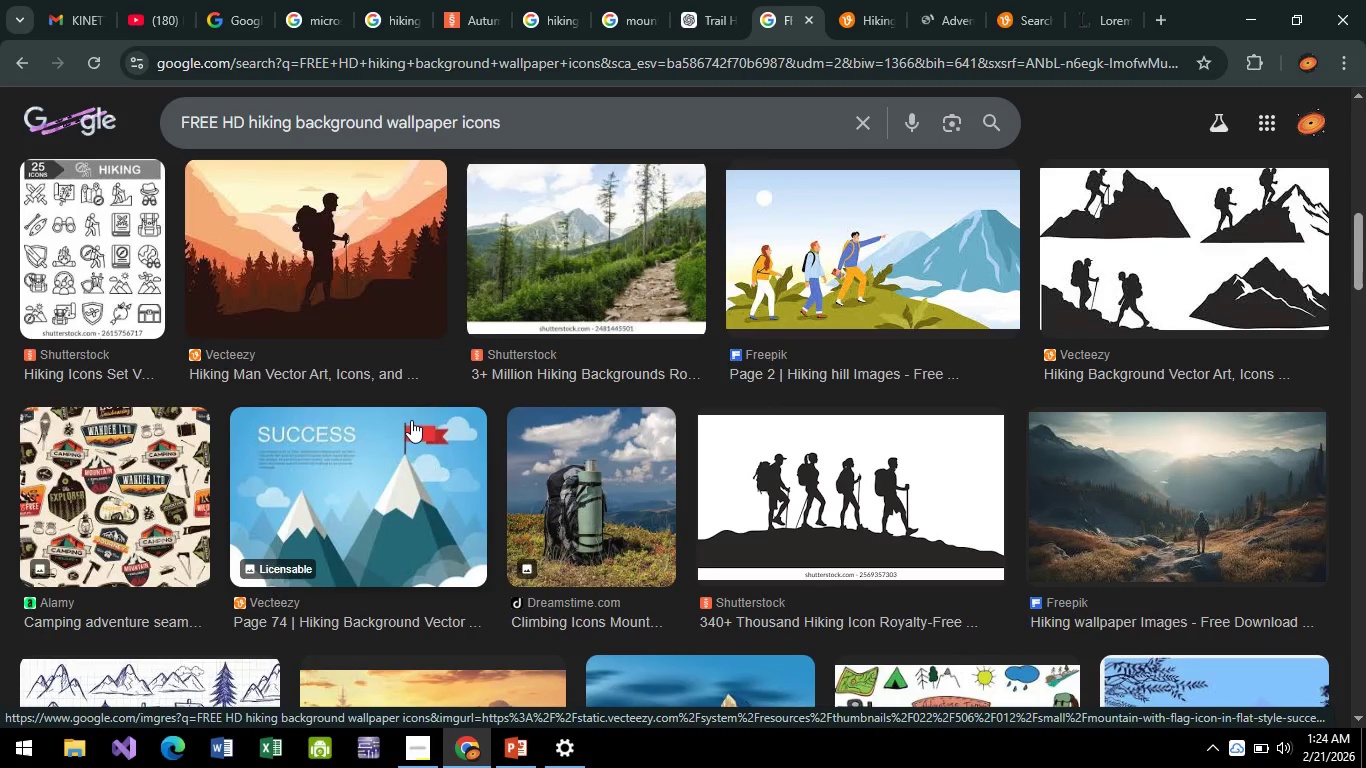 
left_click([867, 467])
 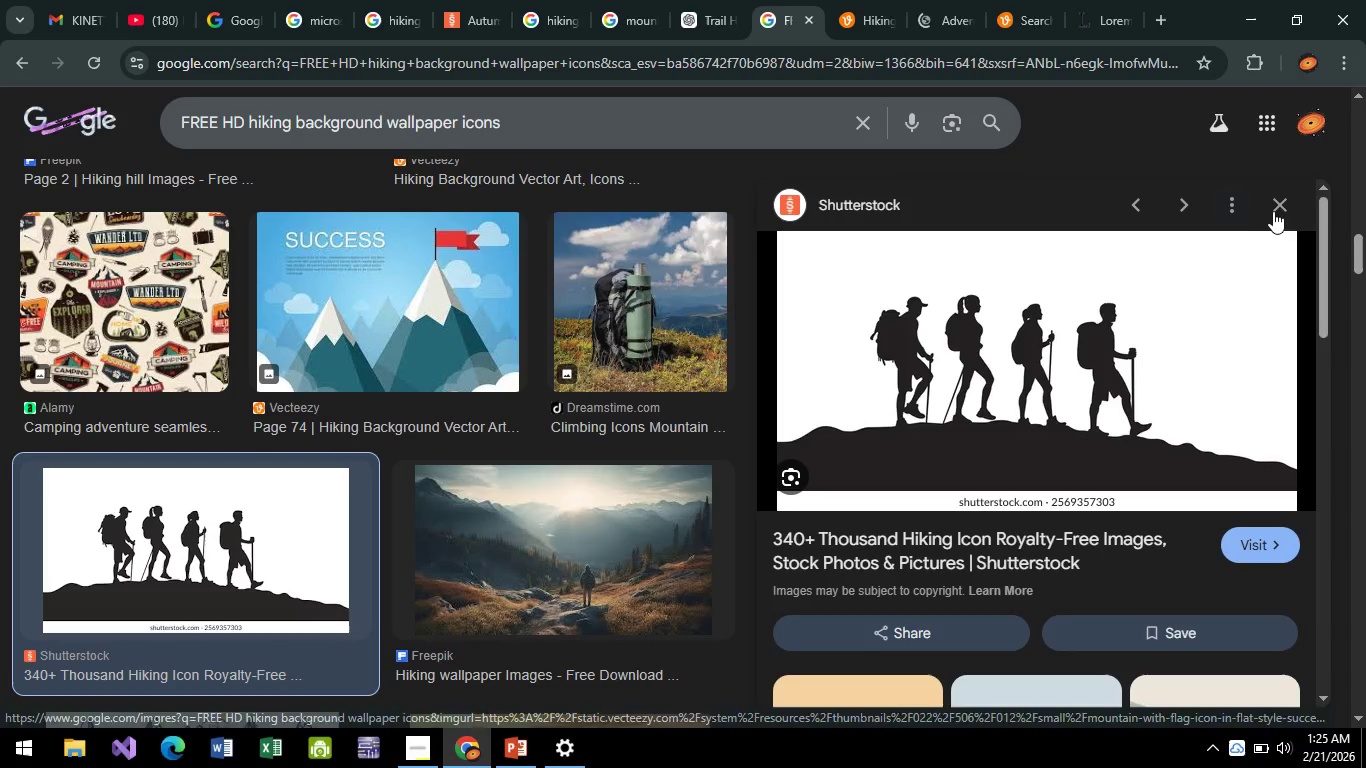 
left_click([1277, 204])
 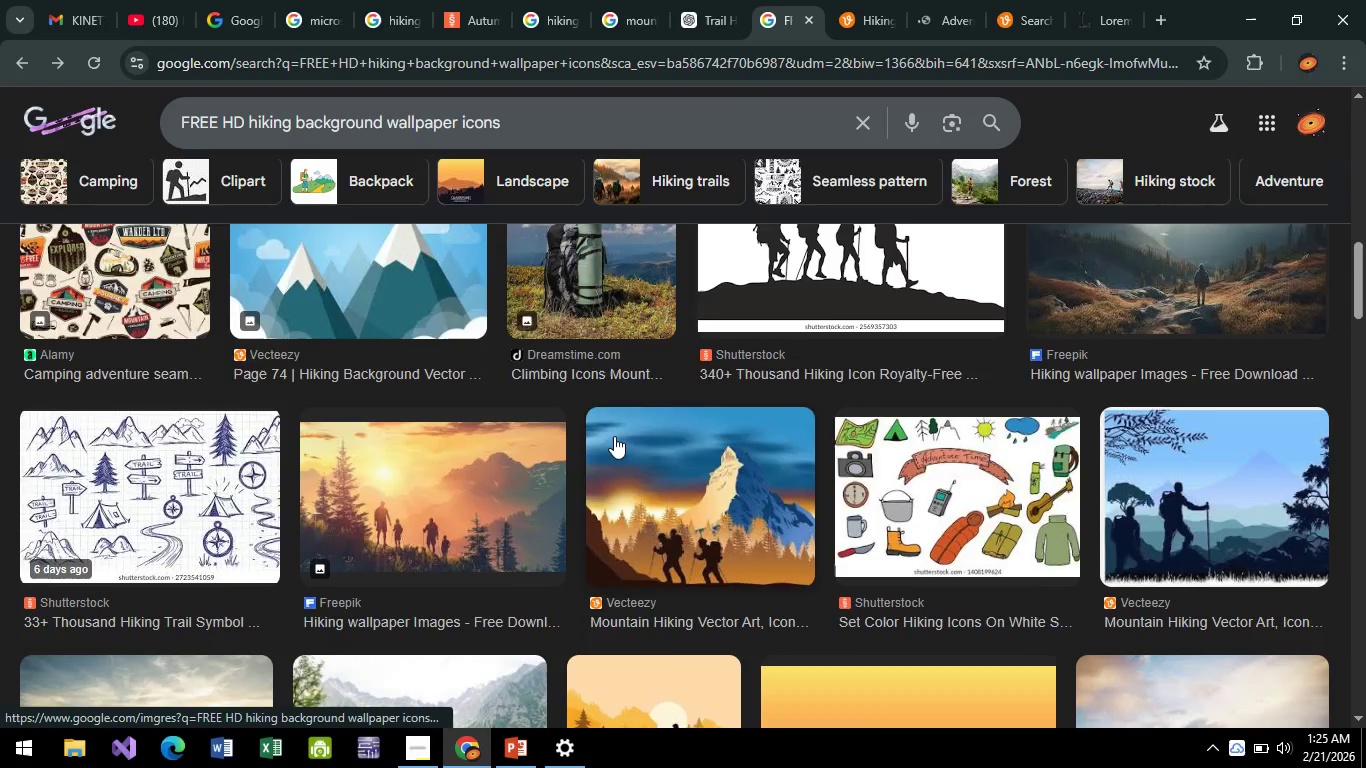 
scroll: coordinate [718, 476], scroll_direction: down, amount: 3.0
 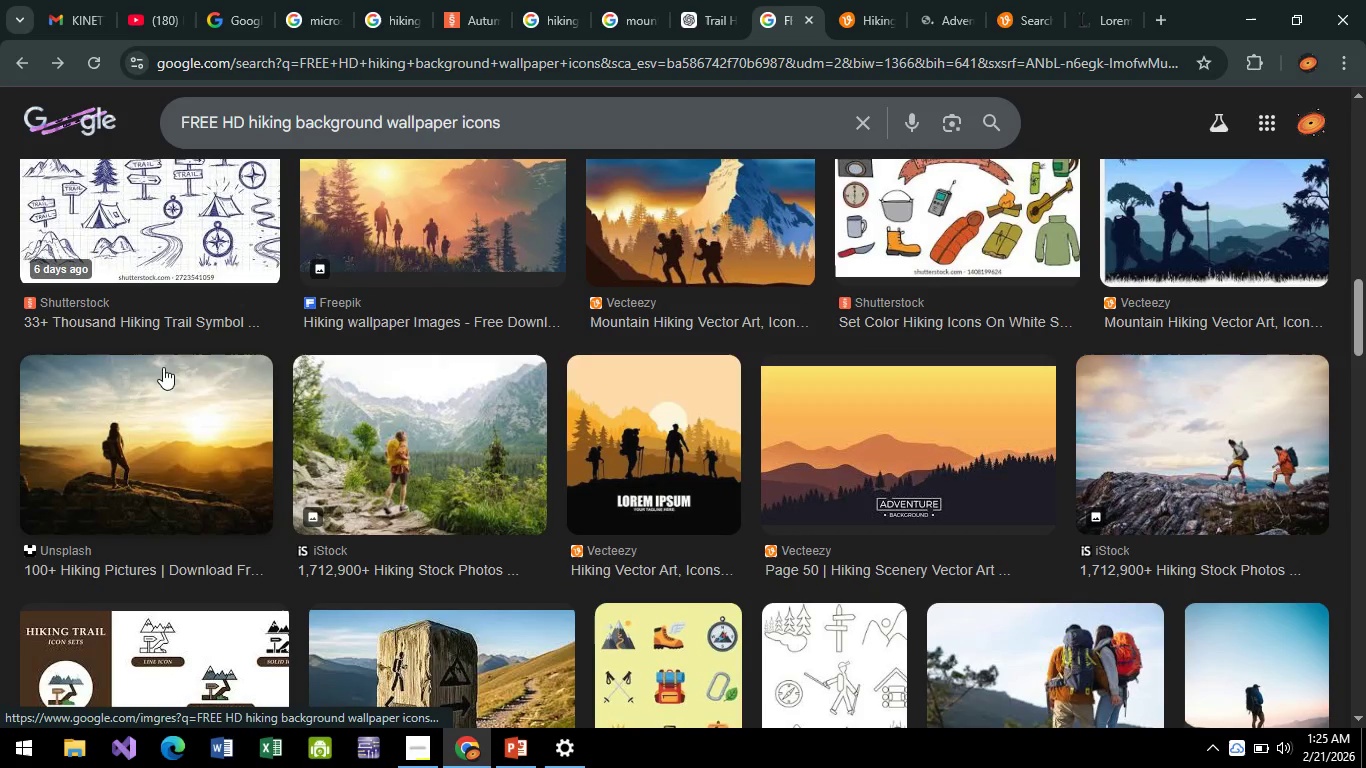 
scroll: coordinate [542, 475], scroll_direction: up, amount: 15.0
 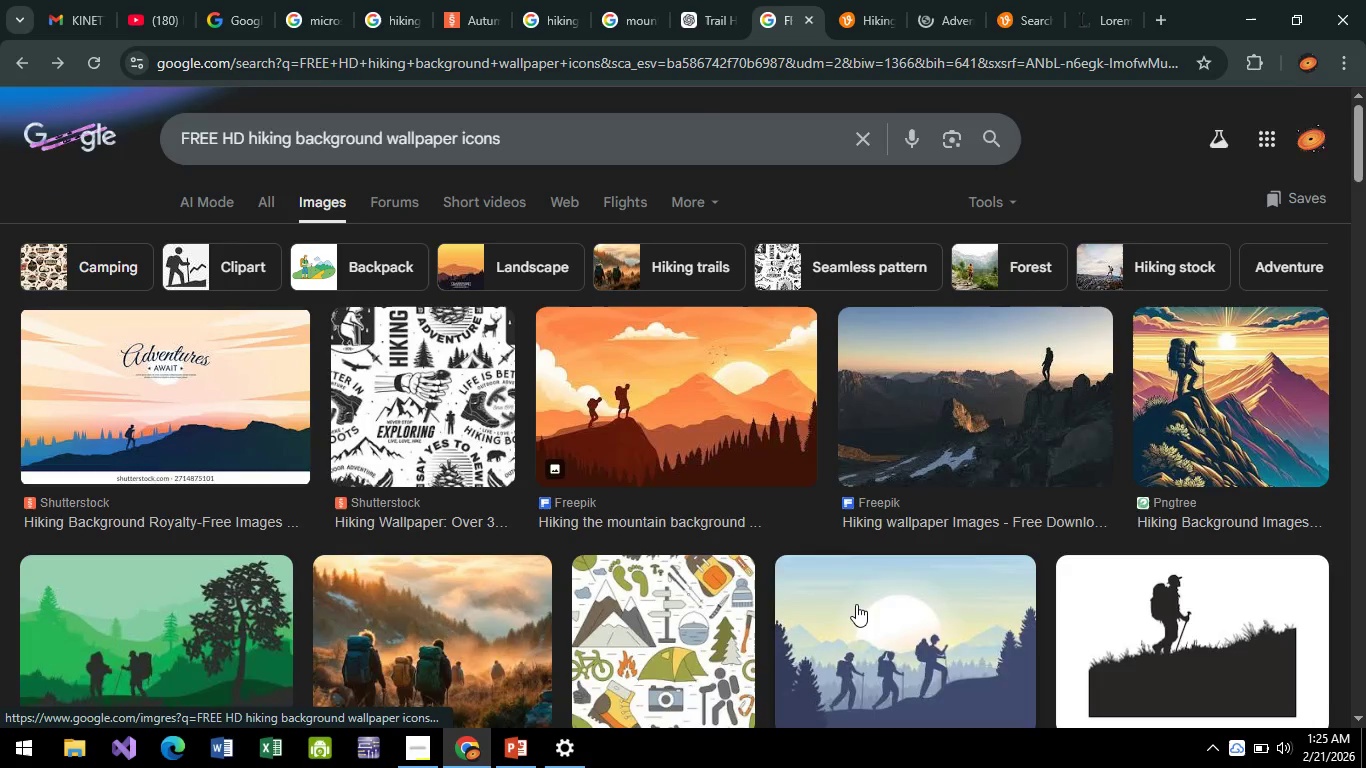 
scroll: coordinate [856, 604], scroll_direction: down, amount: 1.0
 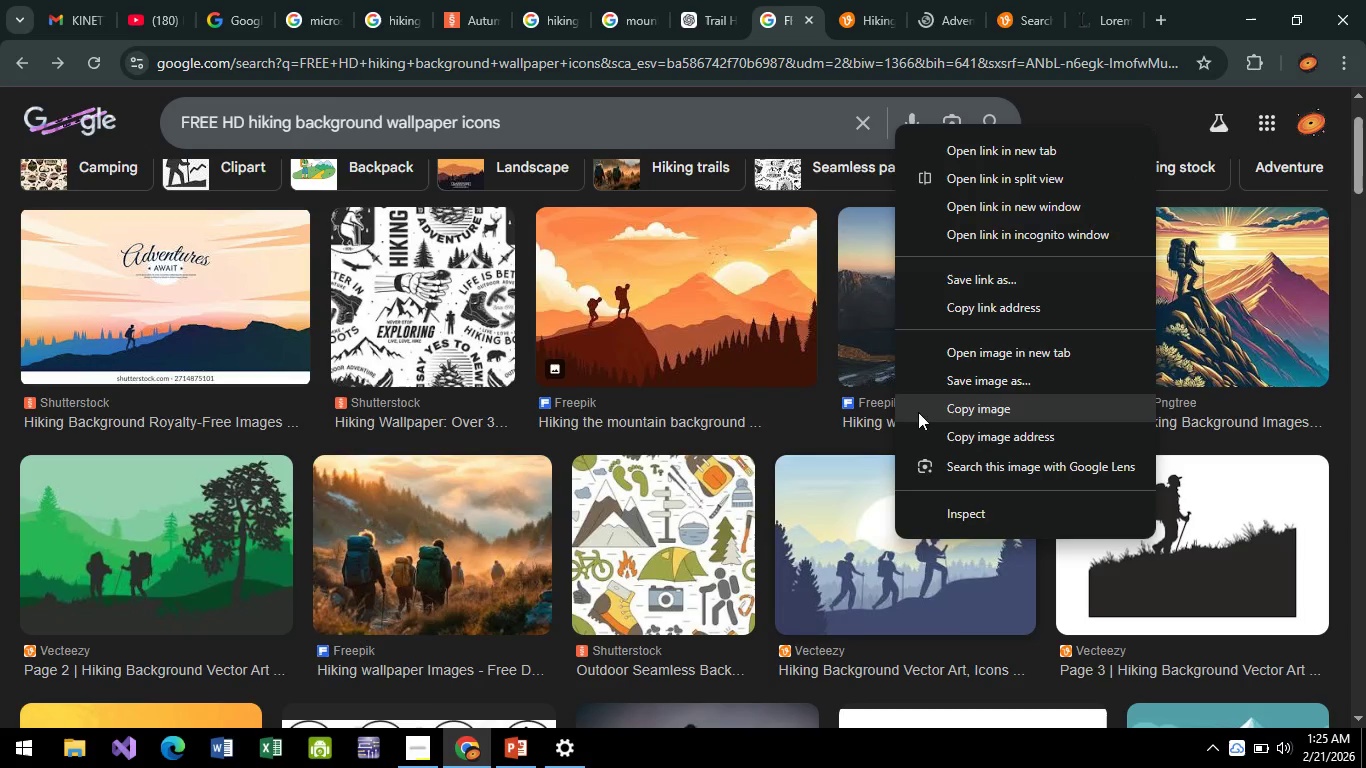 
left_click([886, 525])
 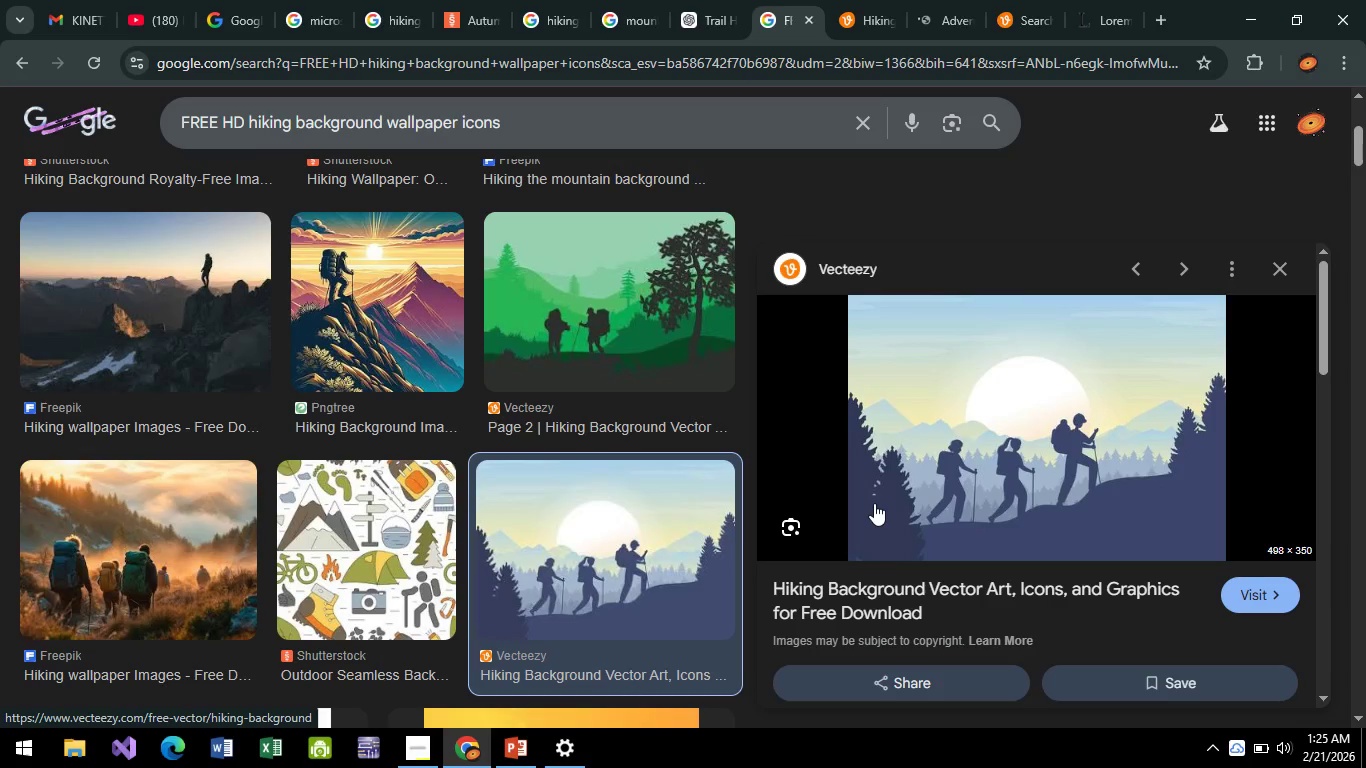 
right_click([994, 403])
 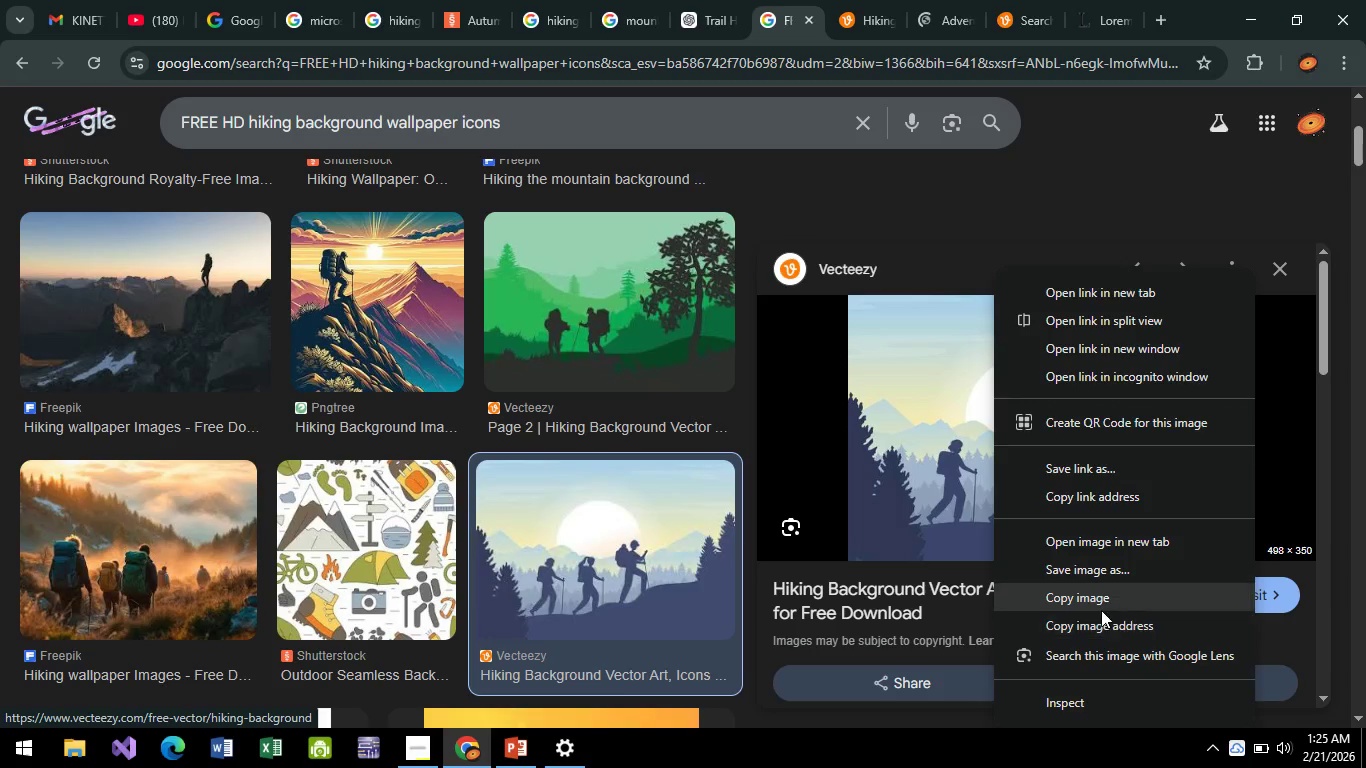 
left_click([1097, 607])
 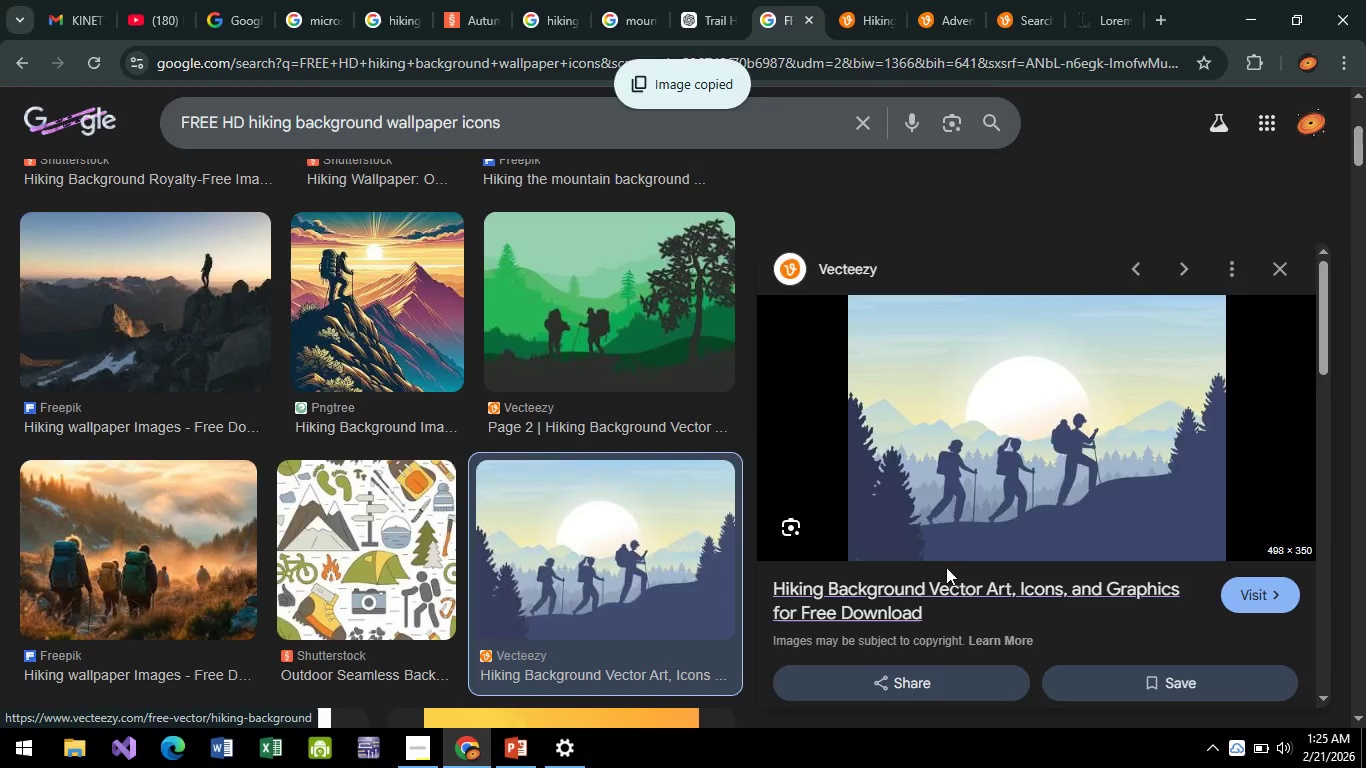 
key(Alt+AltLeft)
 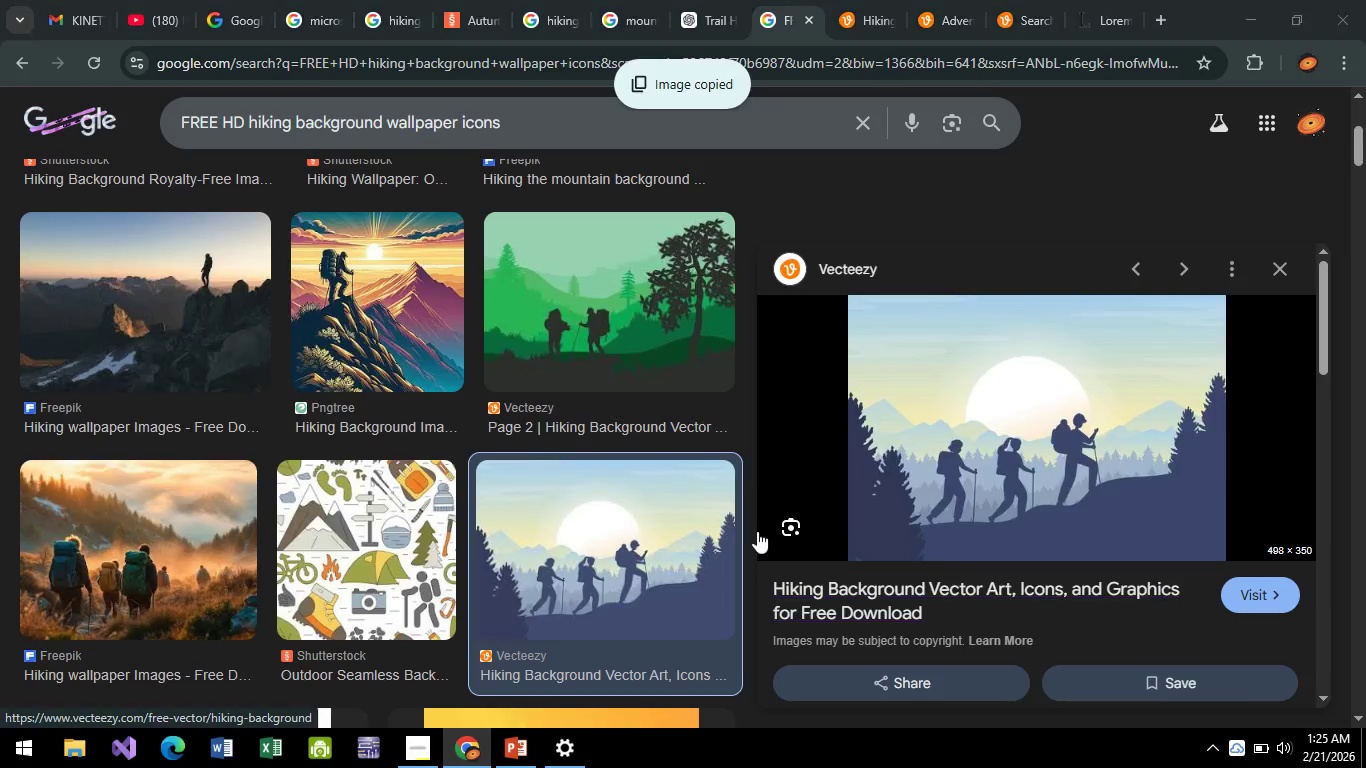 
key(Alt+Tab)
 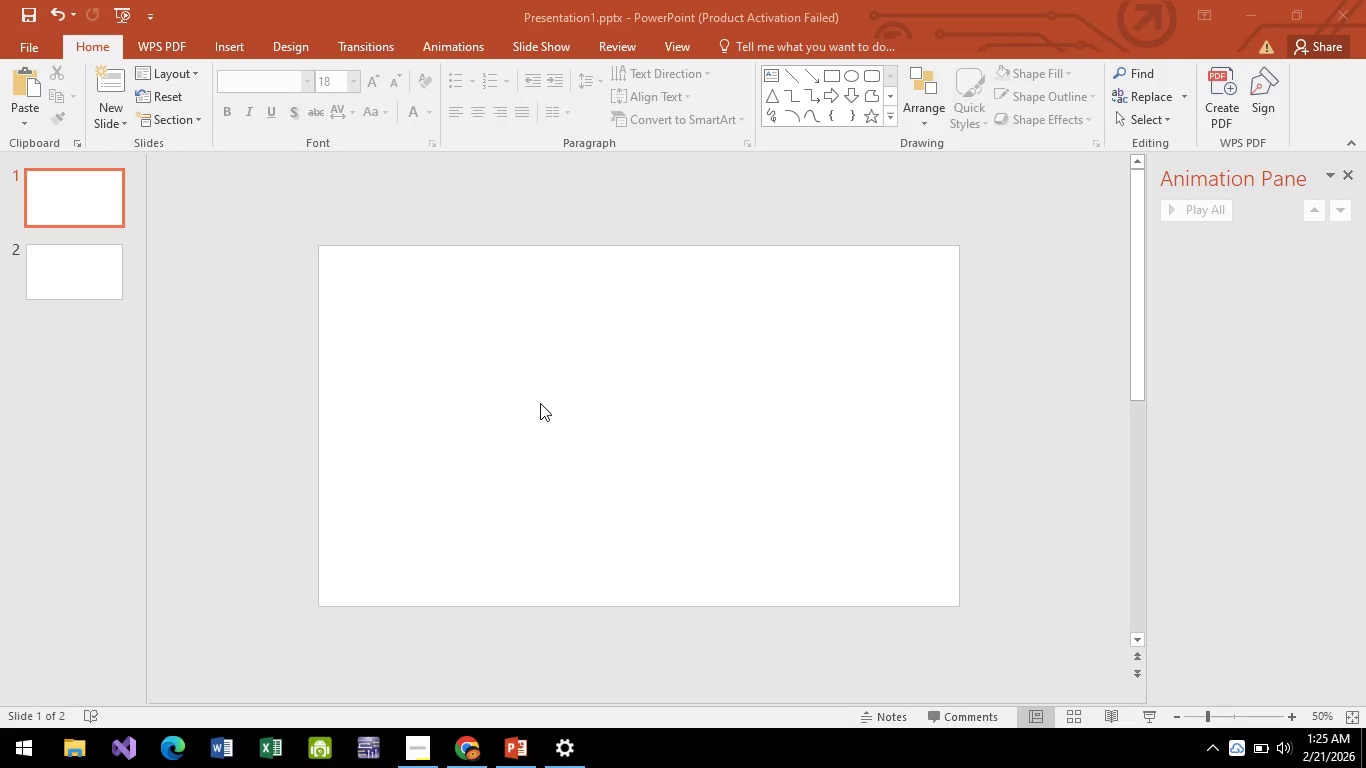 
key(Control+V)
 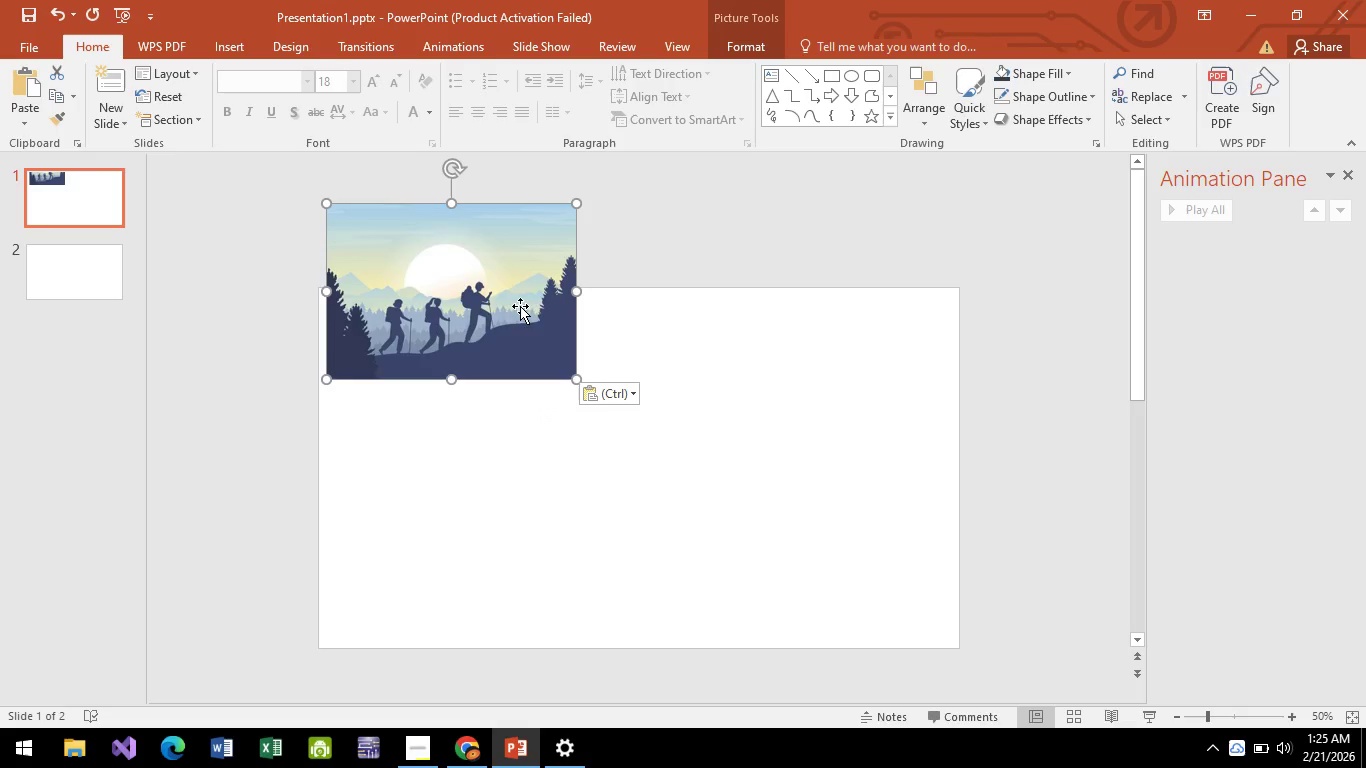 
left_click_drag(start_coordinate=[481, 316], to_coordinate=[412, 338])
 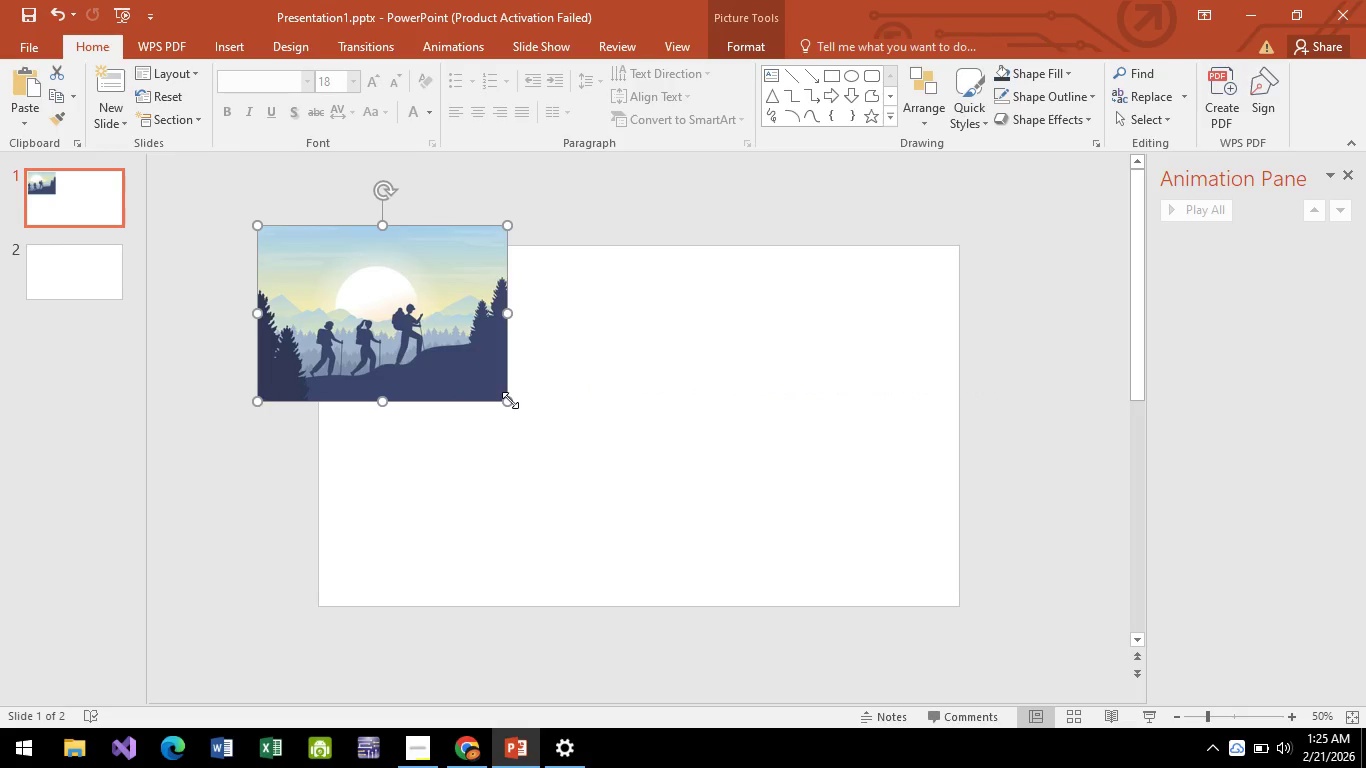 
left_click_drag(start_coordinate=[510, 400], to_coordinate=[741, 625])
 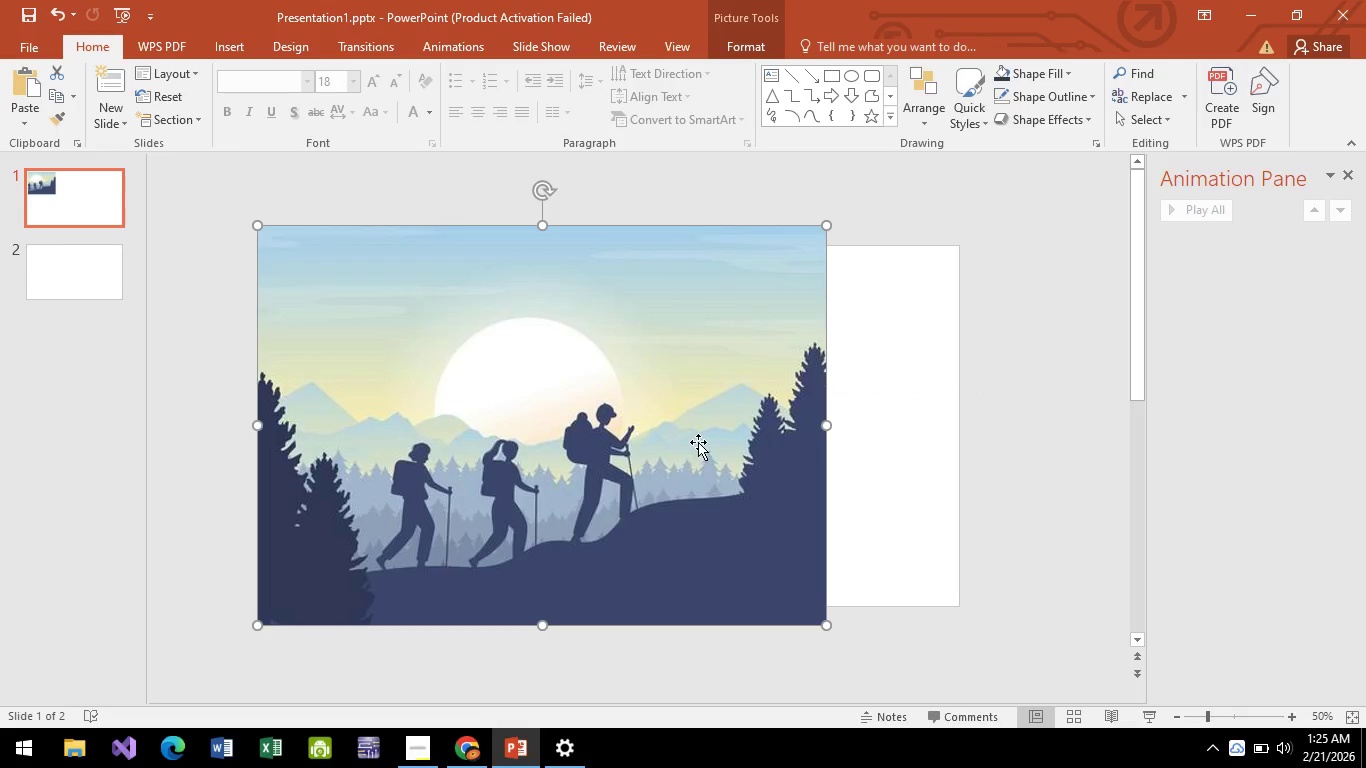 
left_click_drag(start_coordinate=[698, 442], to_coordinate=[533, 459])
 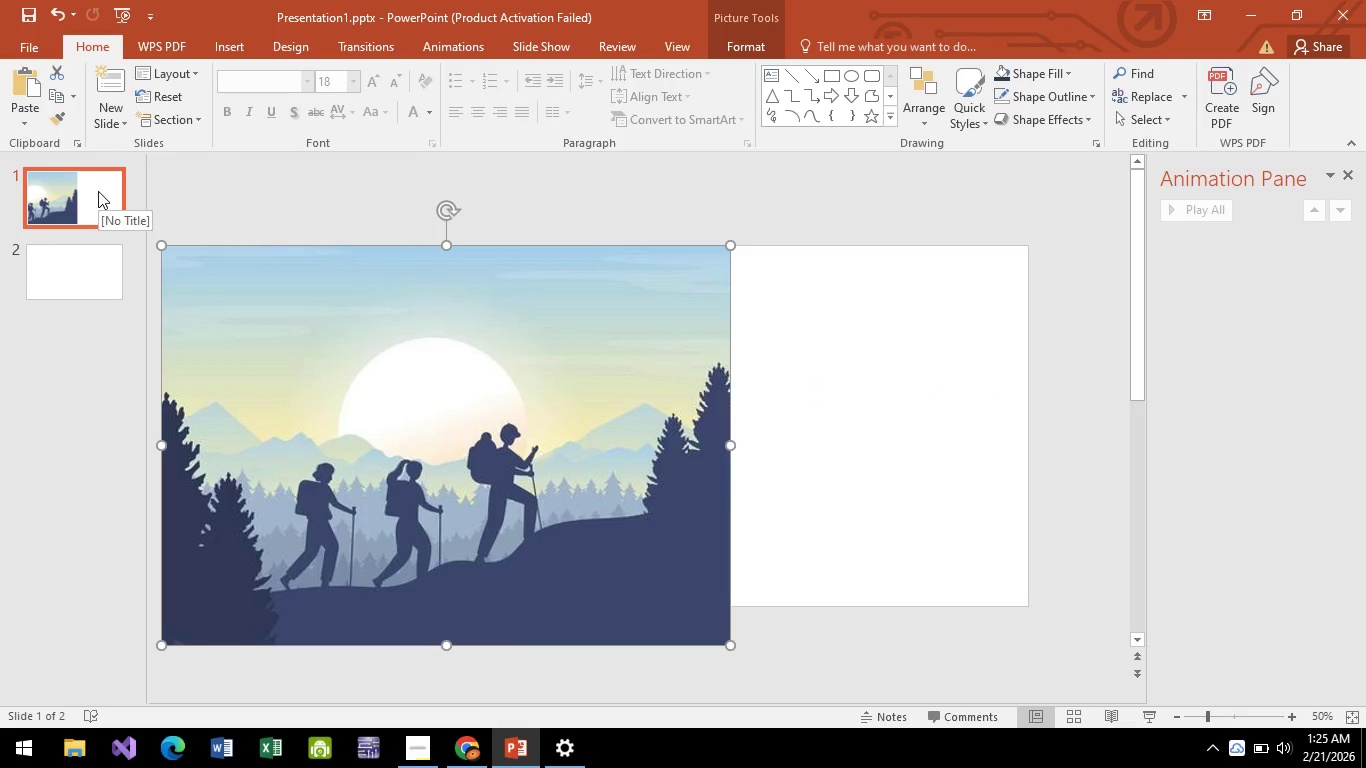 
key(F6)
 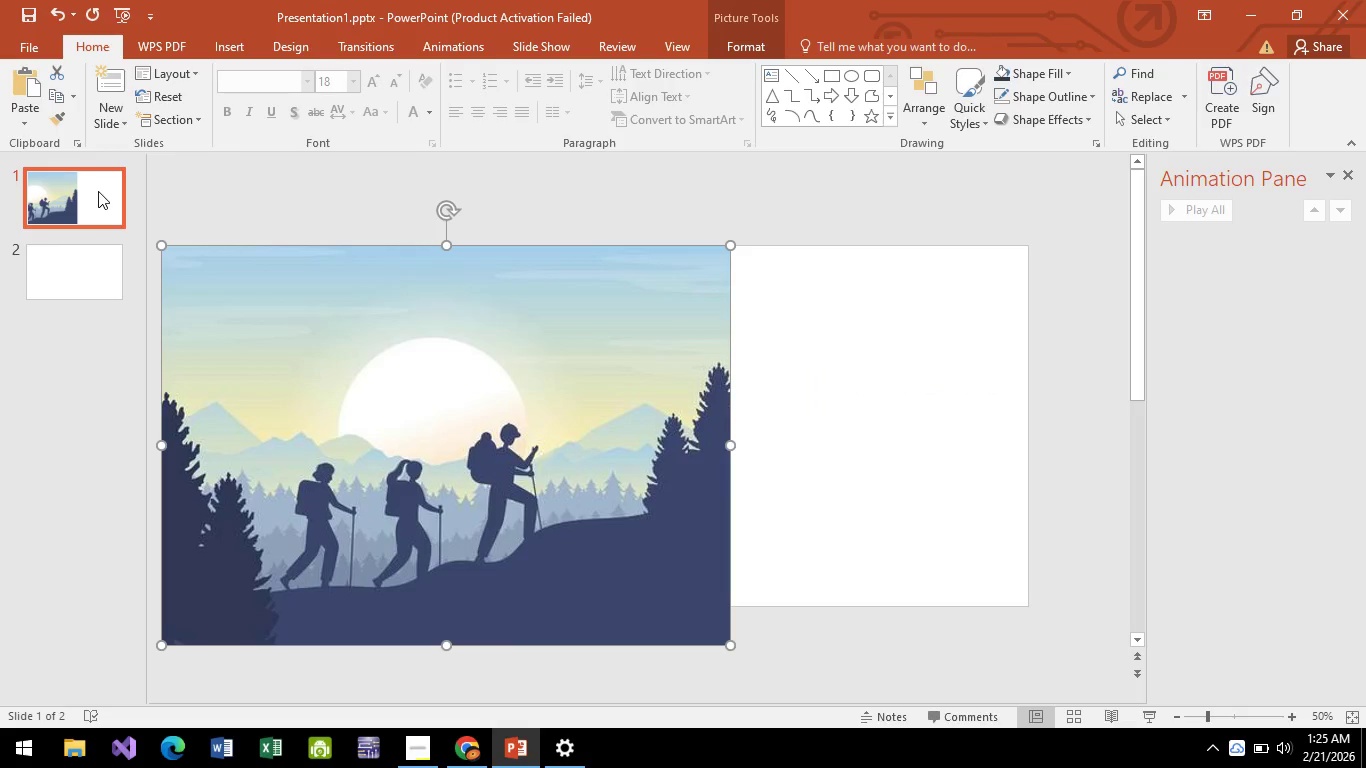 
key(F7)
 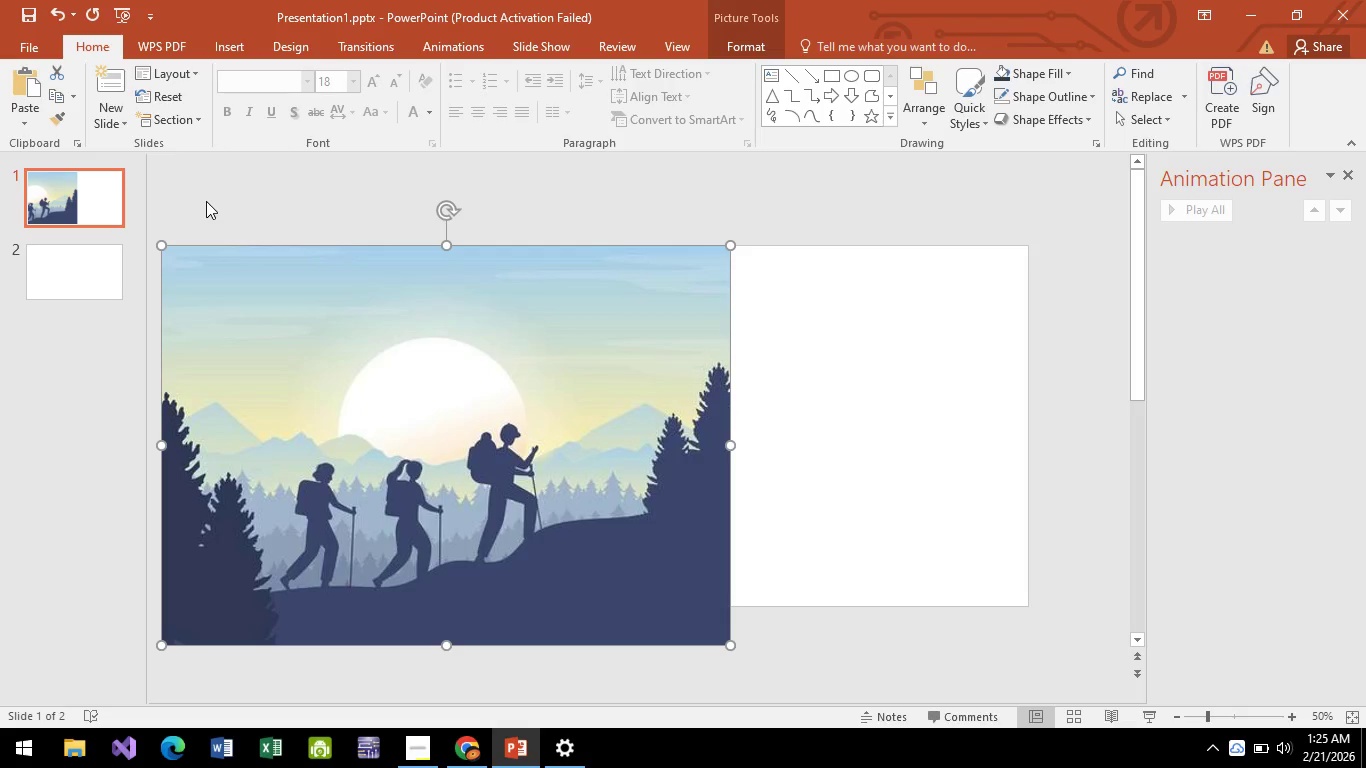 
key(Escape)
 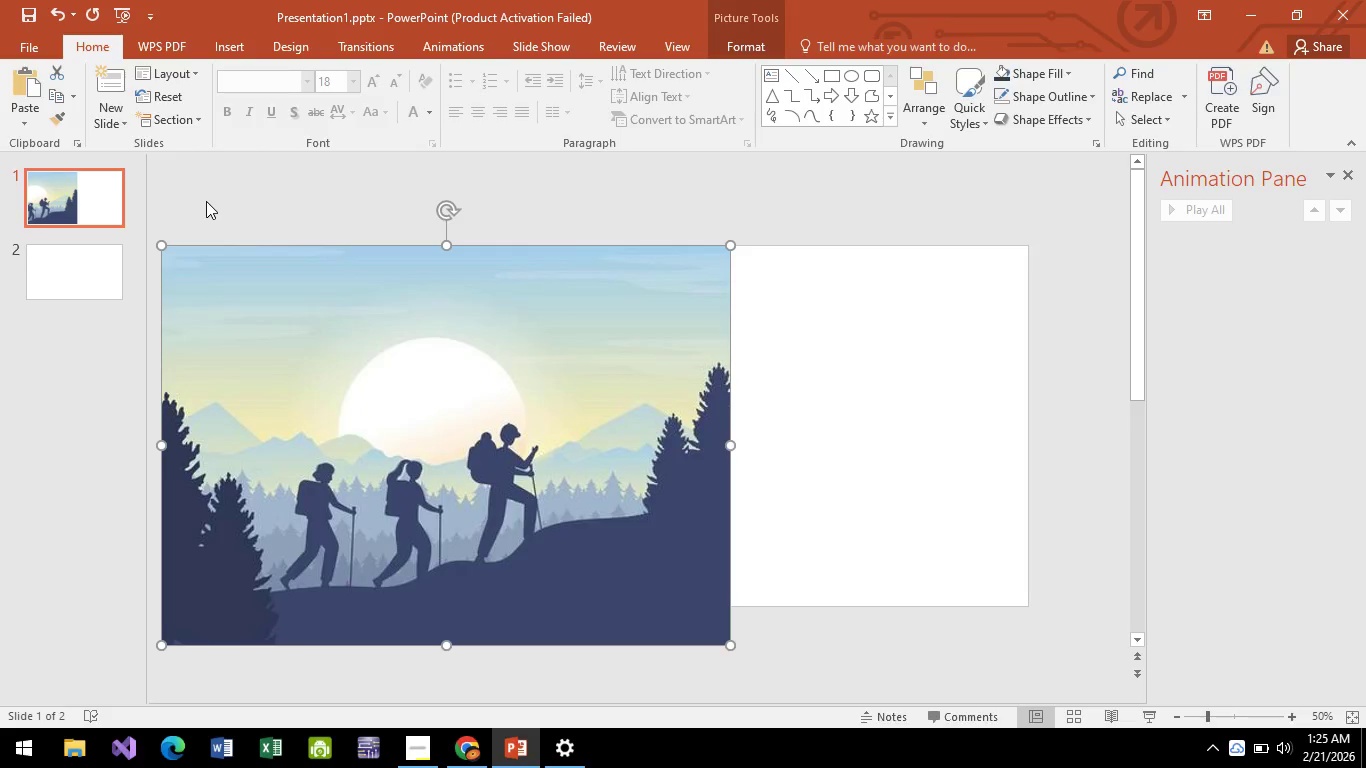 
key(F5)
 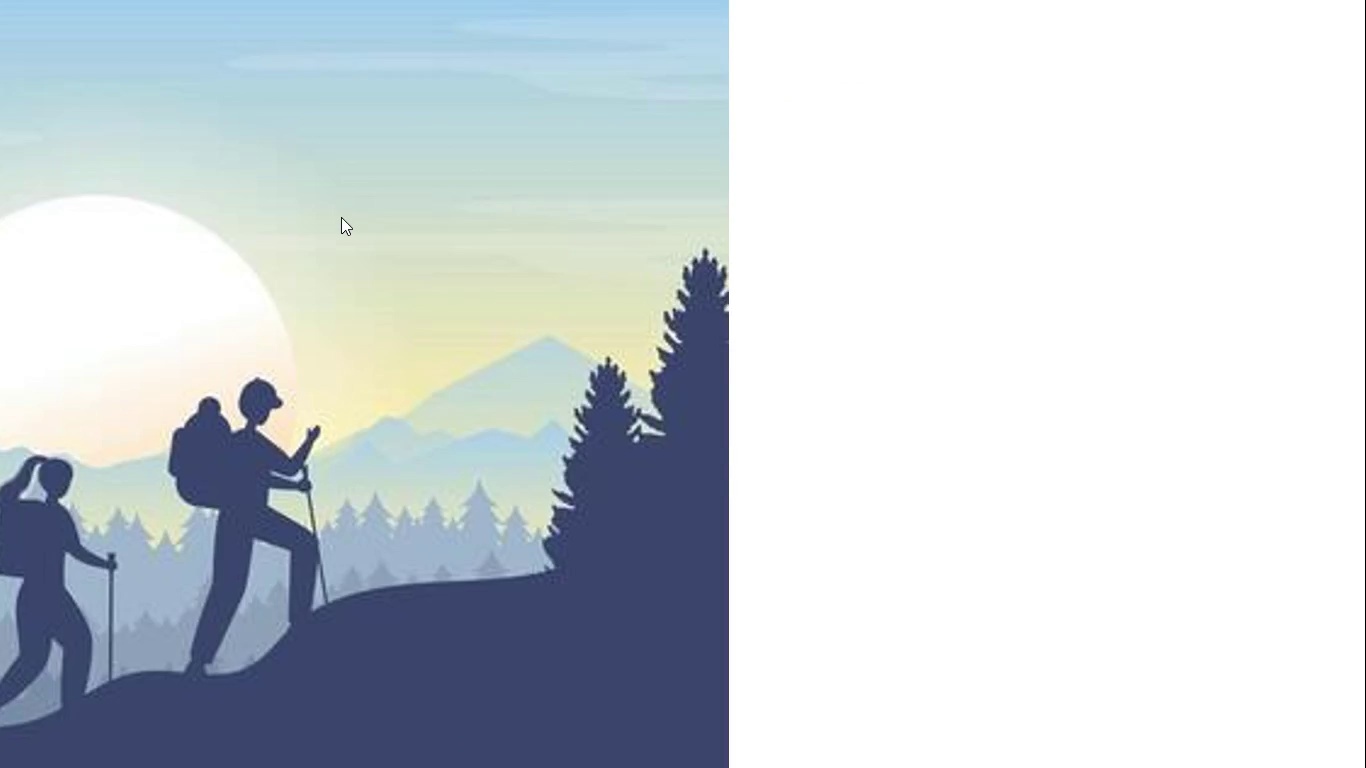 
key(Escape)
 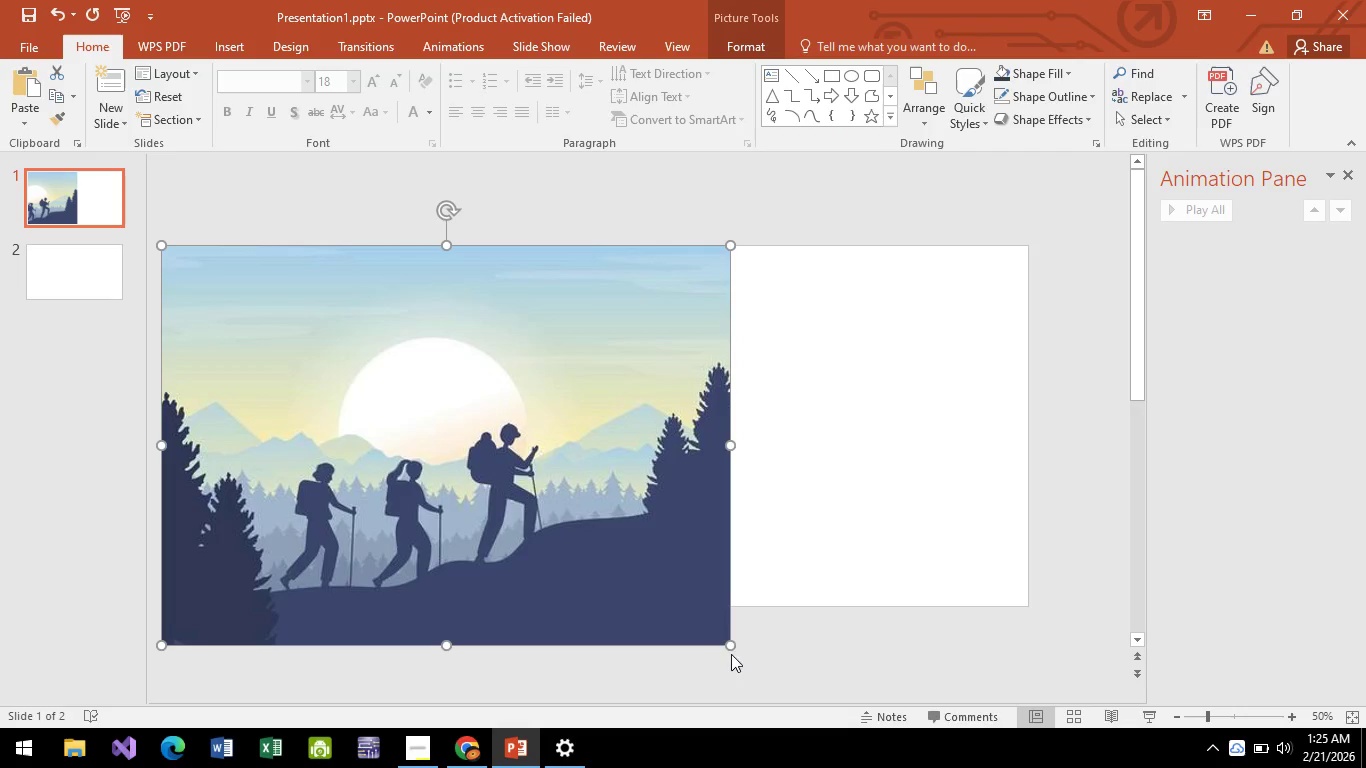 
left_click_drag(start_coordinate=[733, 648], to_coordinate=[668, 567])
 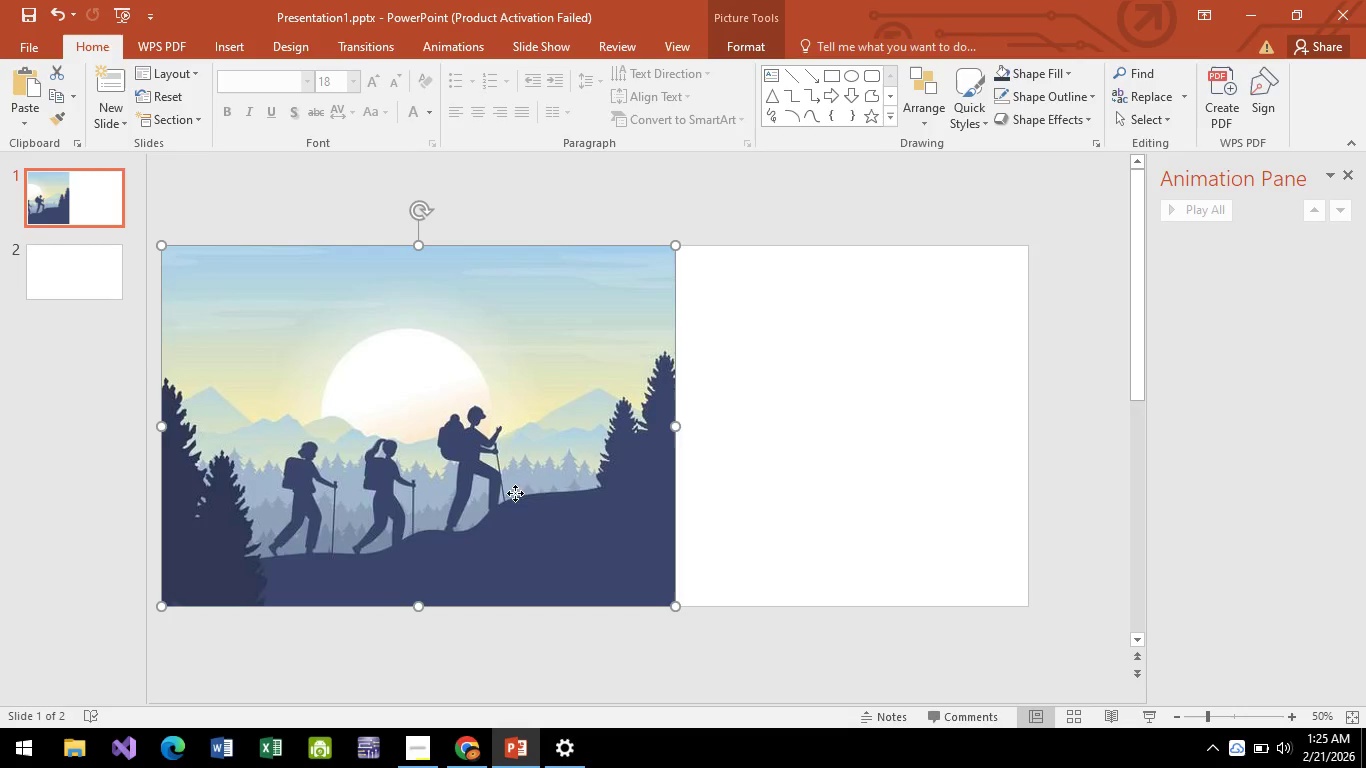 
left_click_drag(start_coordinate=[515, 493], to_coordinate=[548, 488])
 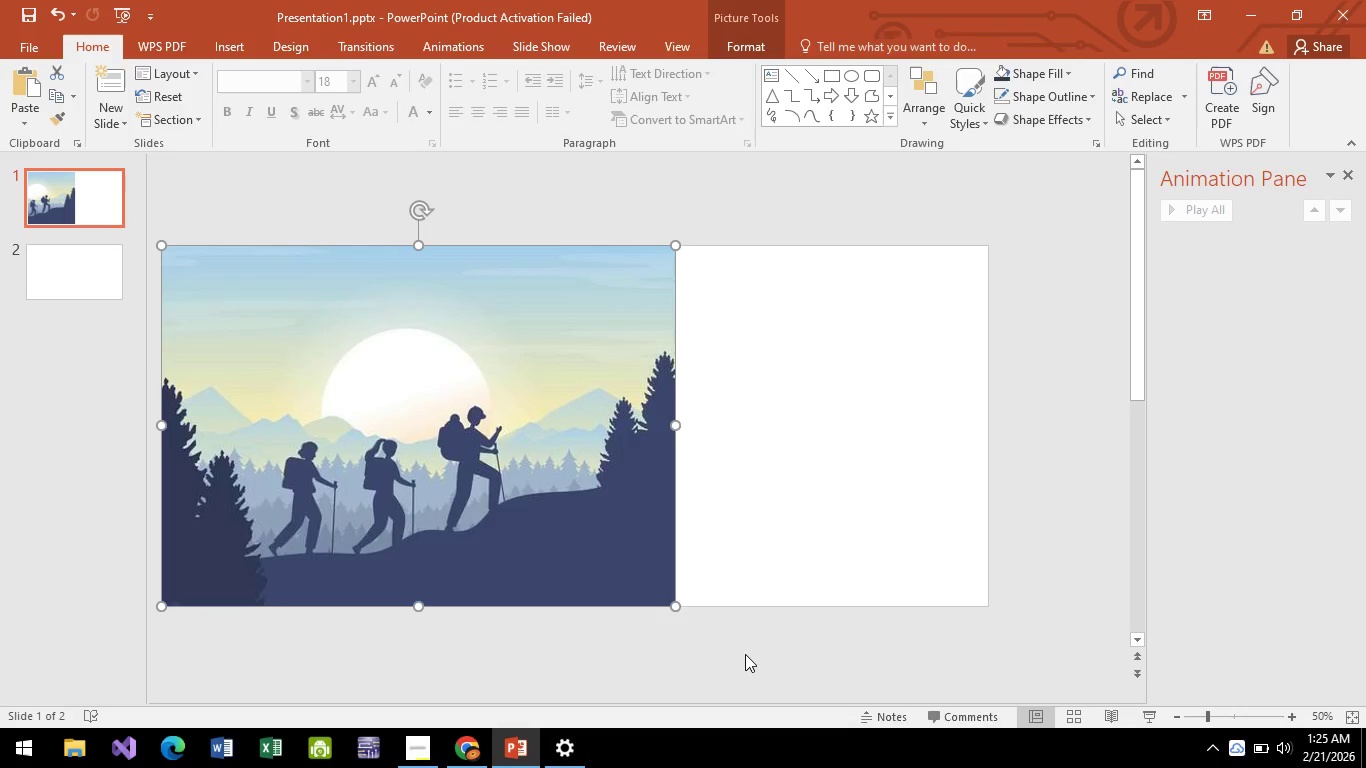 
left_click([745, 654])
 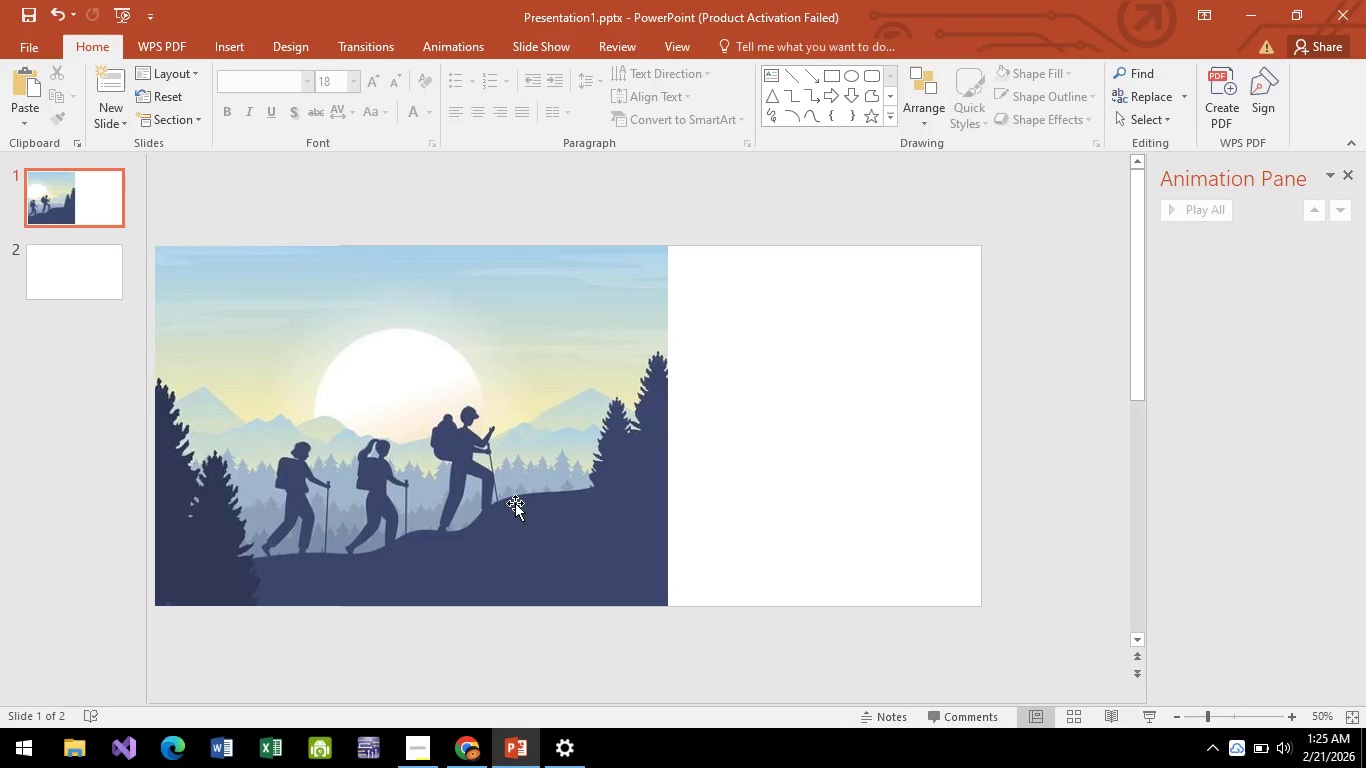 
left_click_drag(start_coordinate=[514, 503], to_coordinate=[551, 503])
 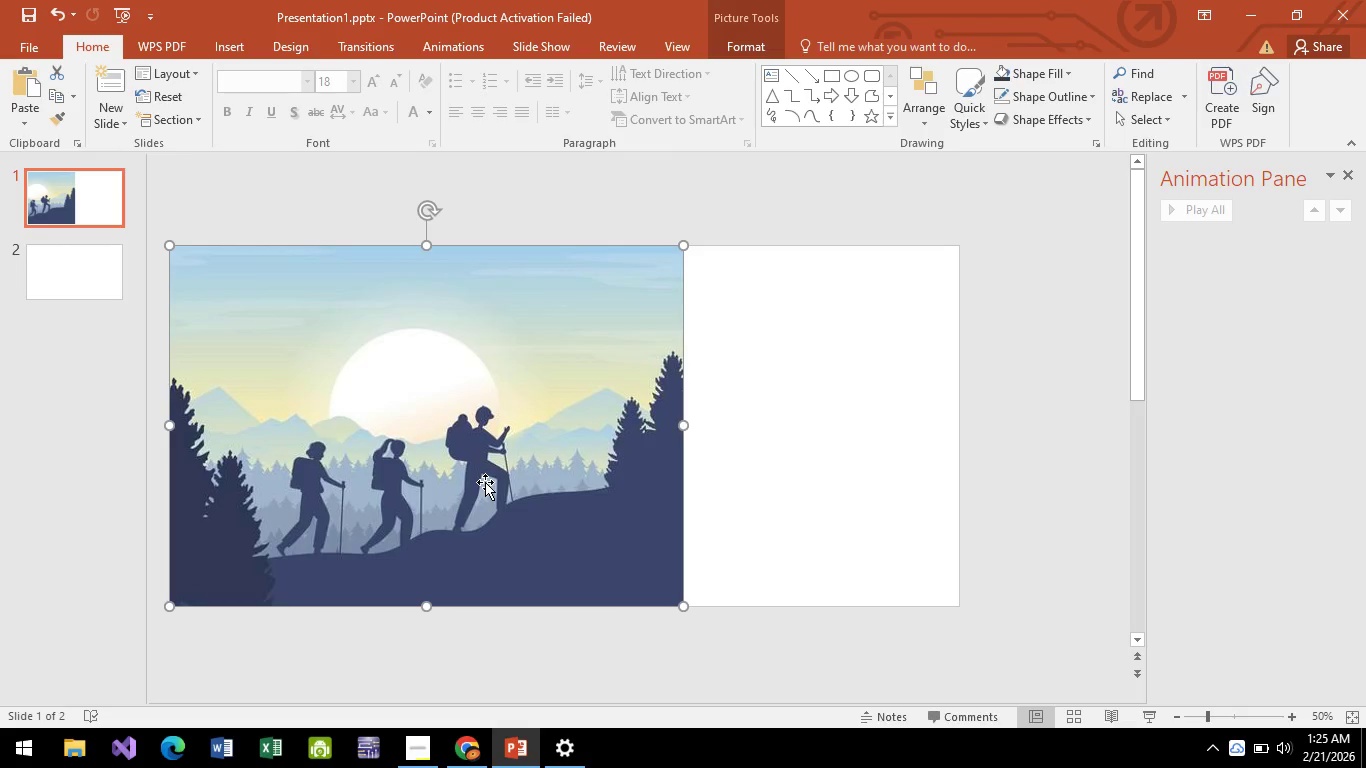 
left_click_drag(start_coordinate=[485, 482], to_coordinate=[516, 483])
 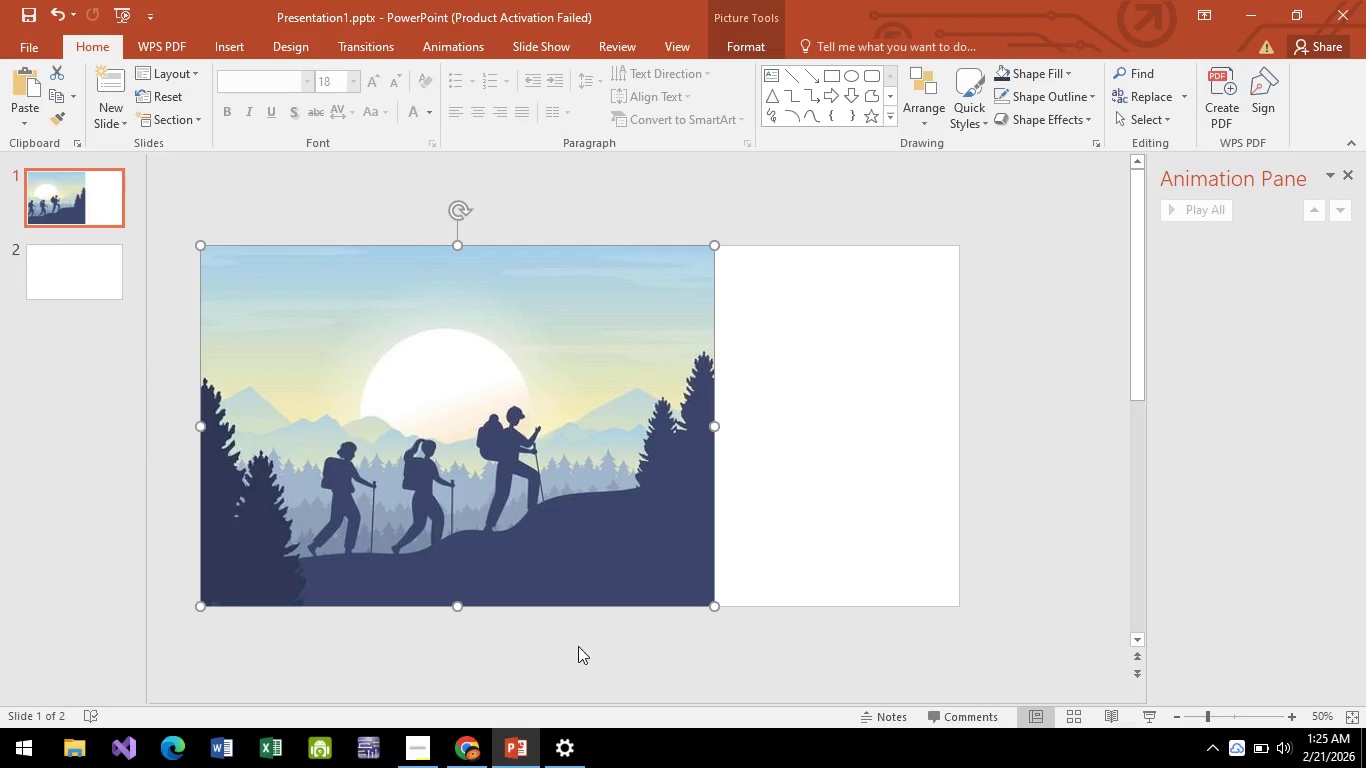 
left_click([568, 651])
 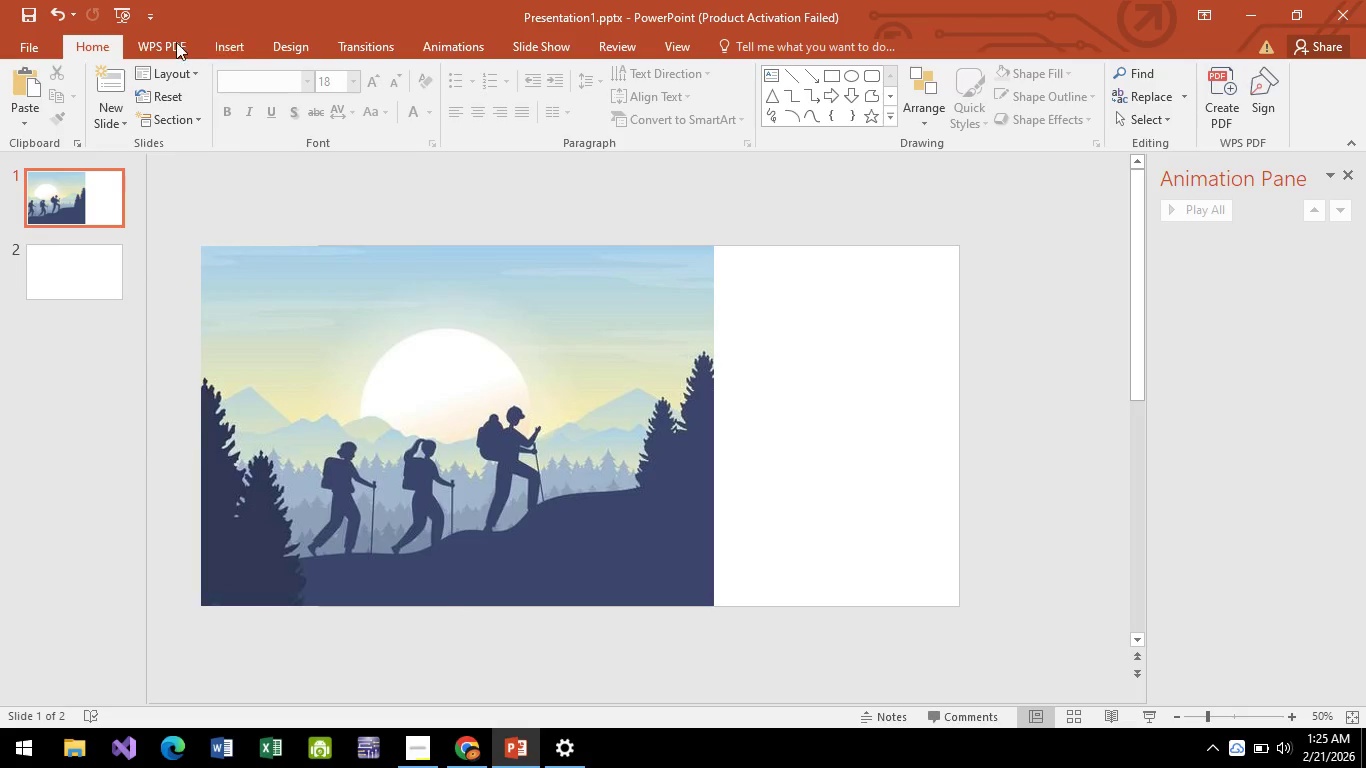 
left_click([223, 42])
 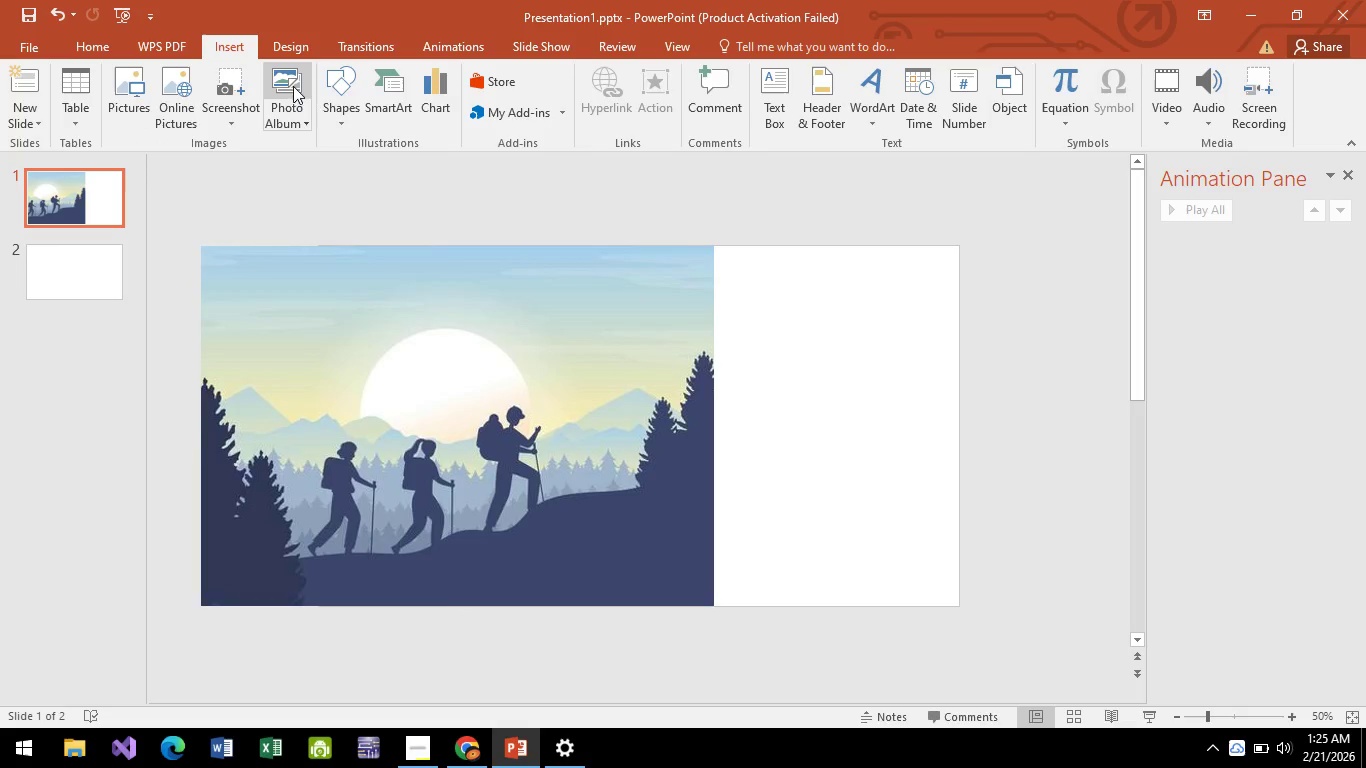 
left_click([331, 77])
 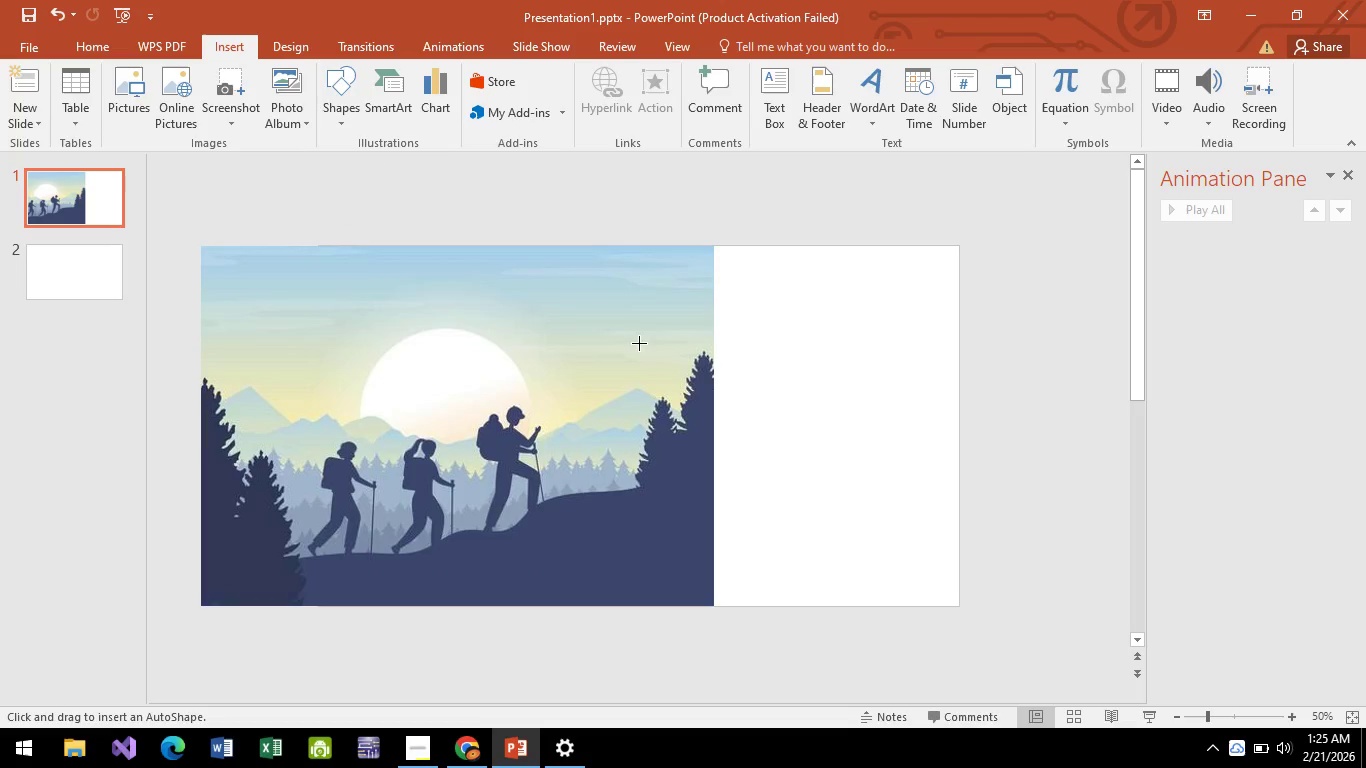 
left_click_drag(start_coordinate=[626, 458], to_coordinate=[788, 650])
 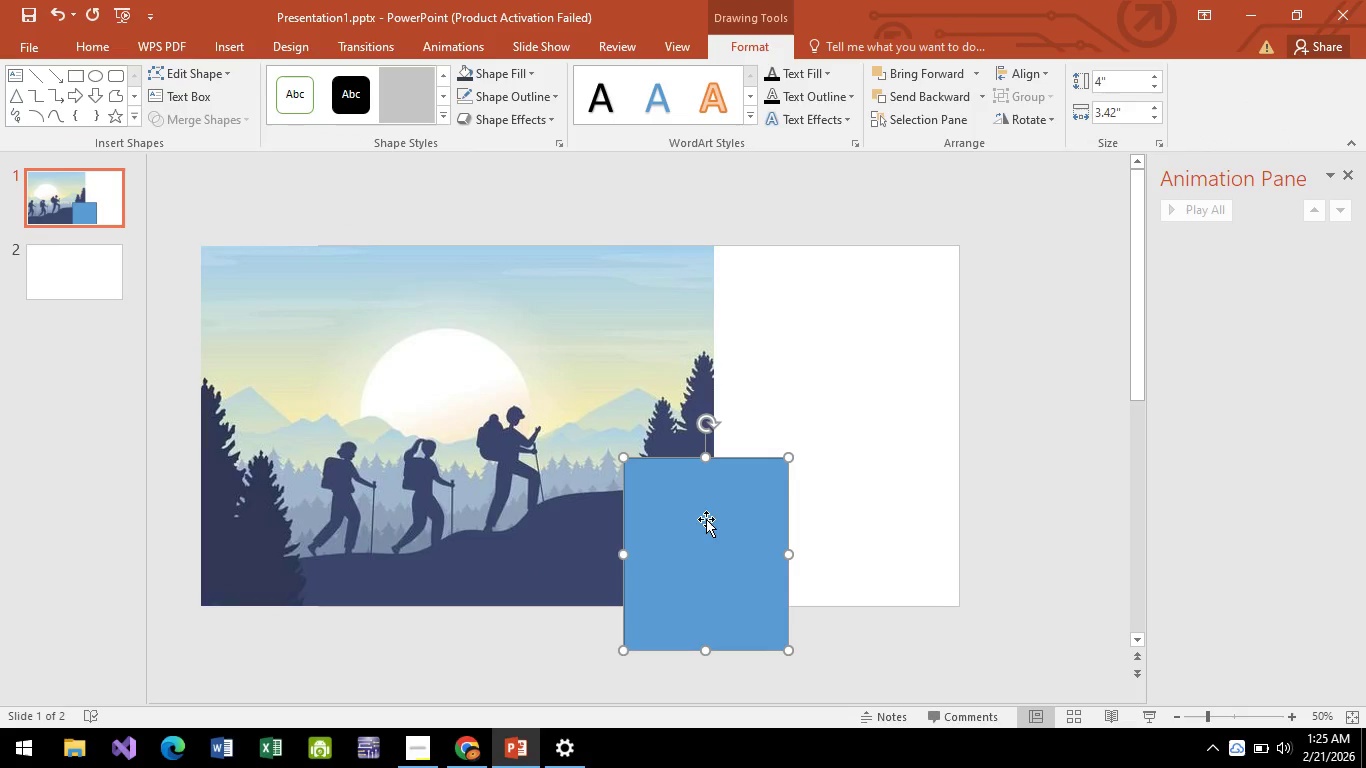 
left_click([706, 519])
 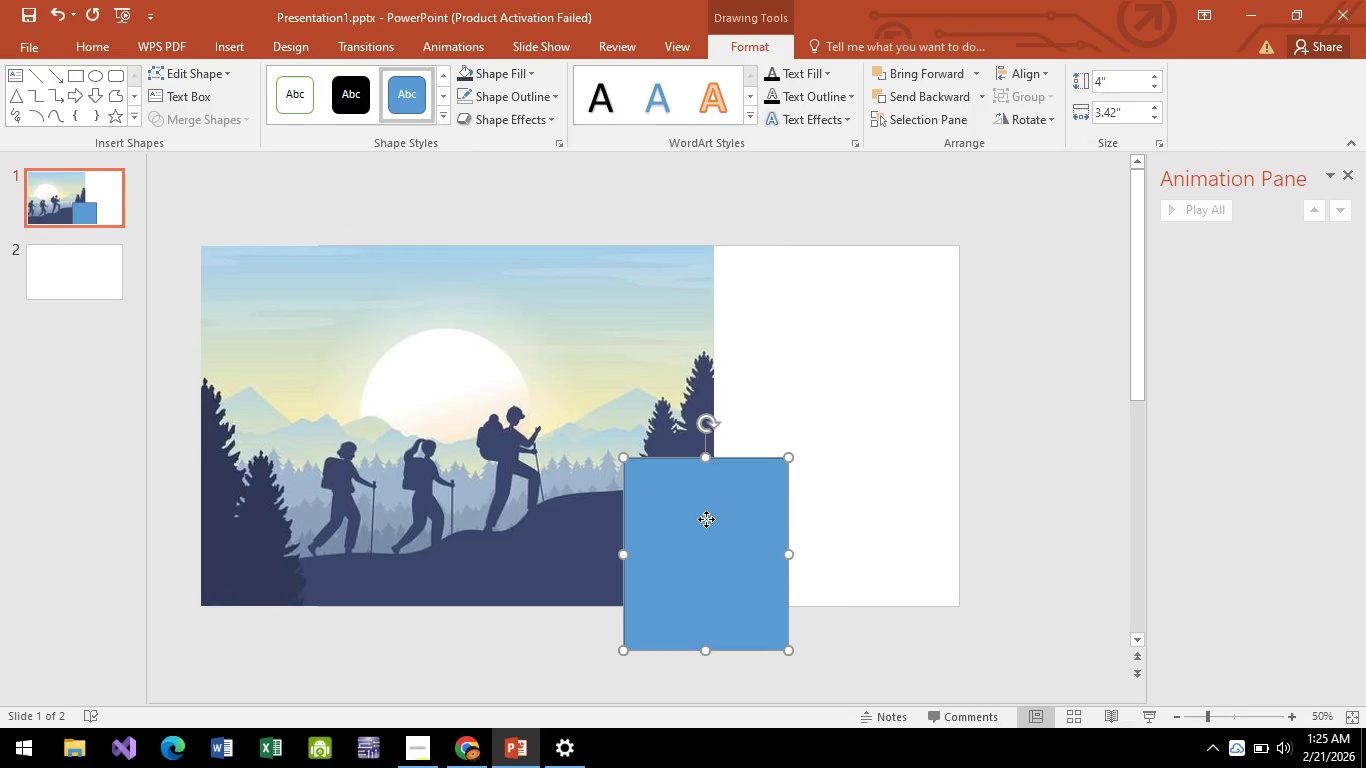 
right_click([706, 519])
 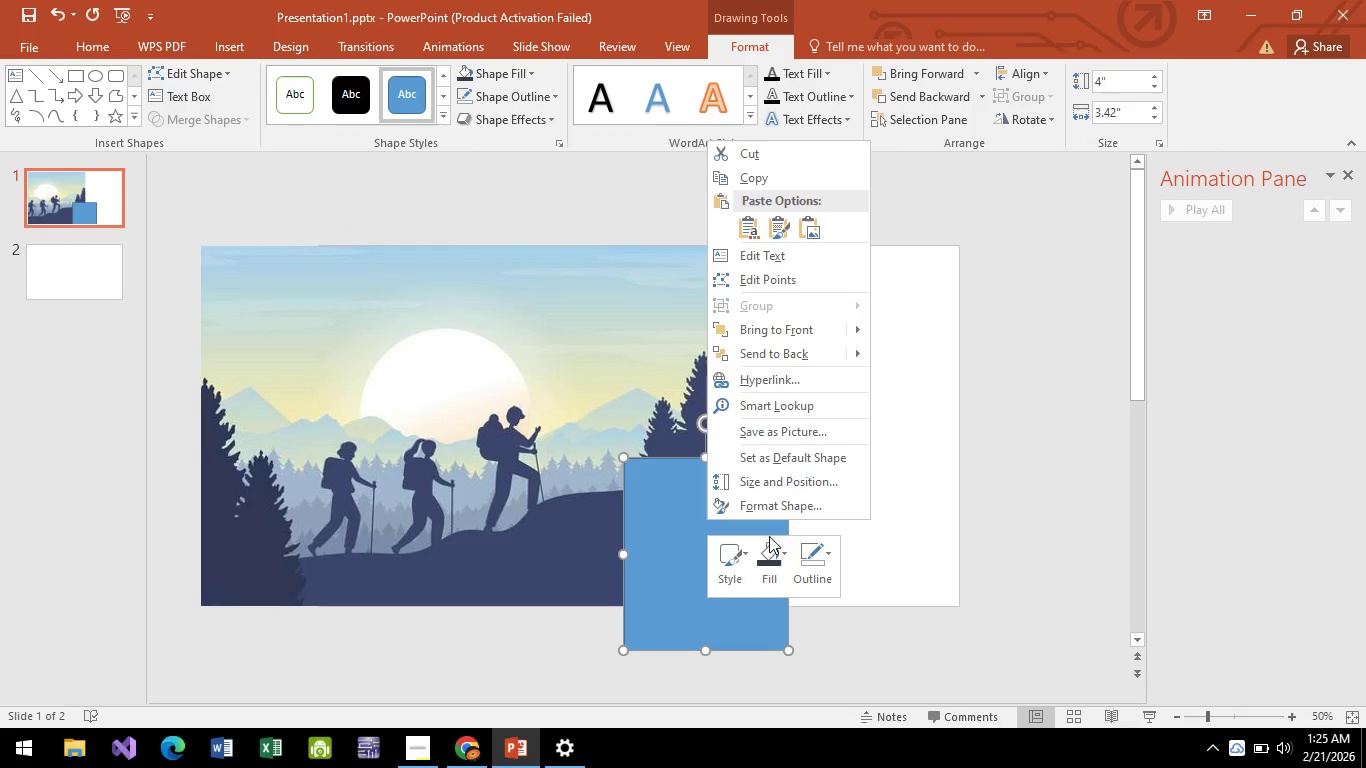 
left_click([769, 553])
 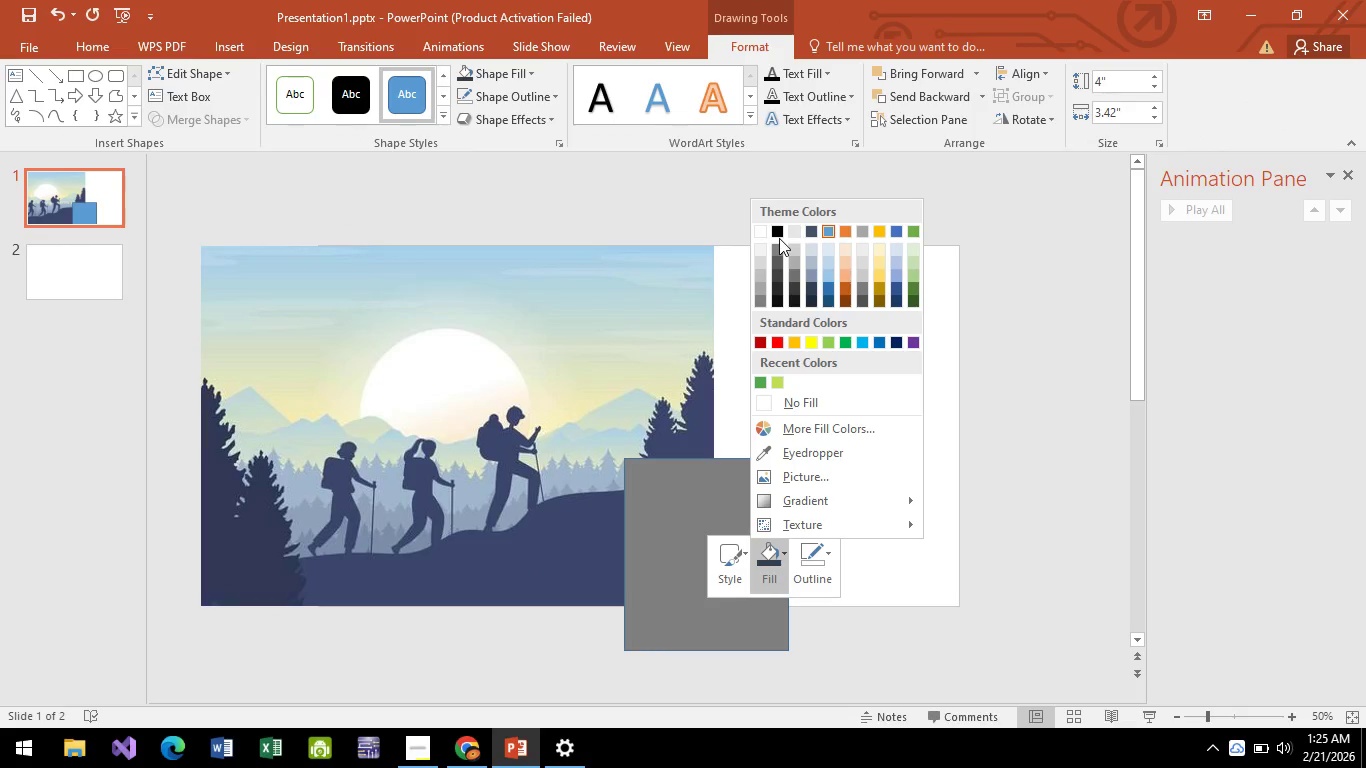 
left_click([780, 231])
 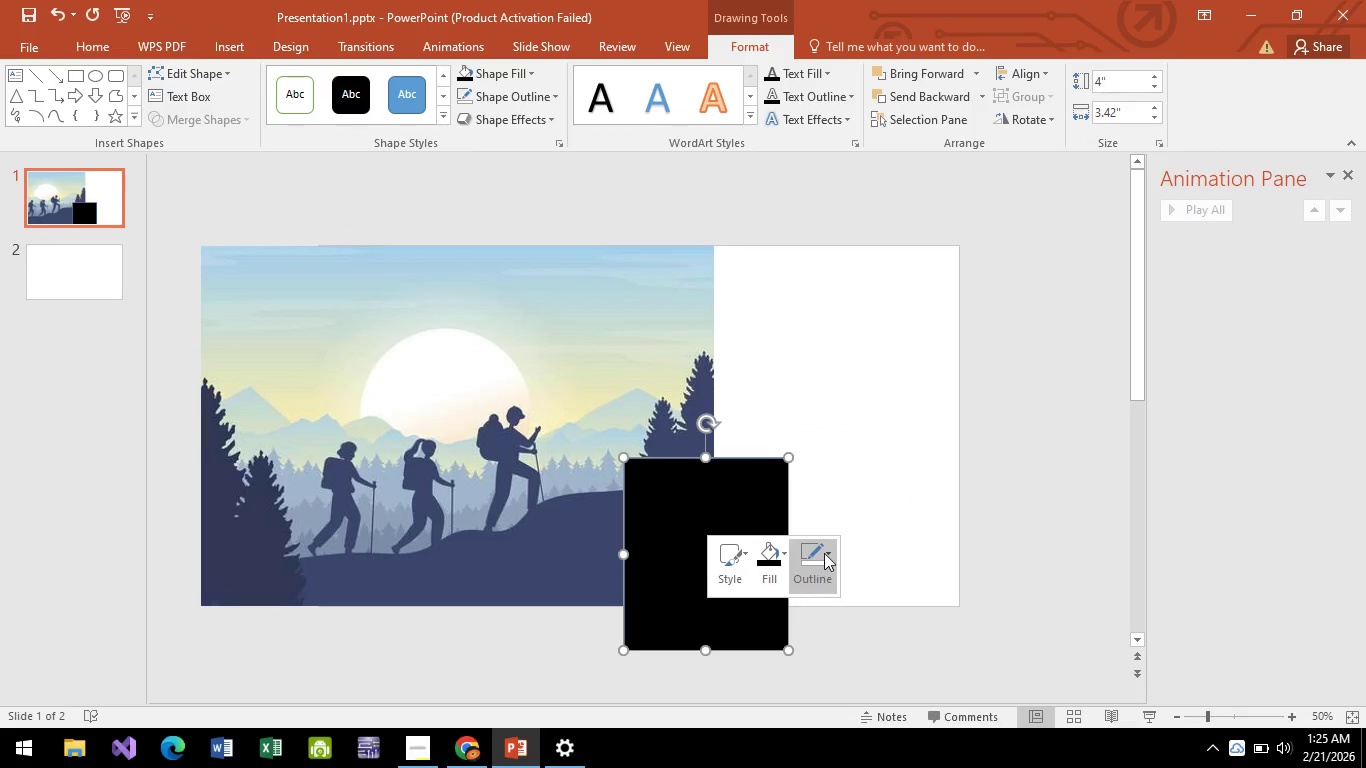 
left_click([824, 551])
 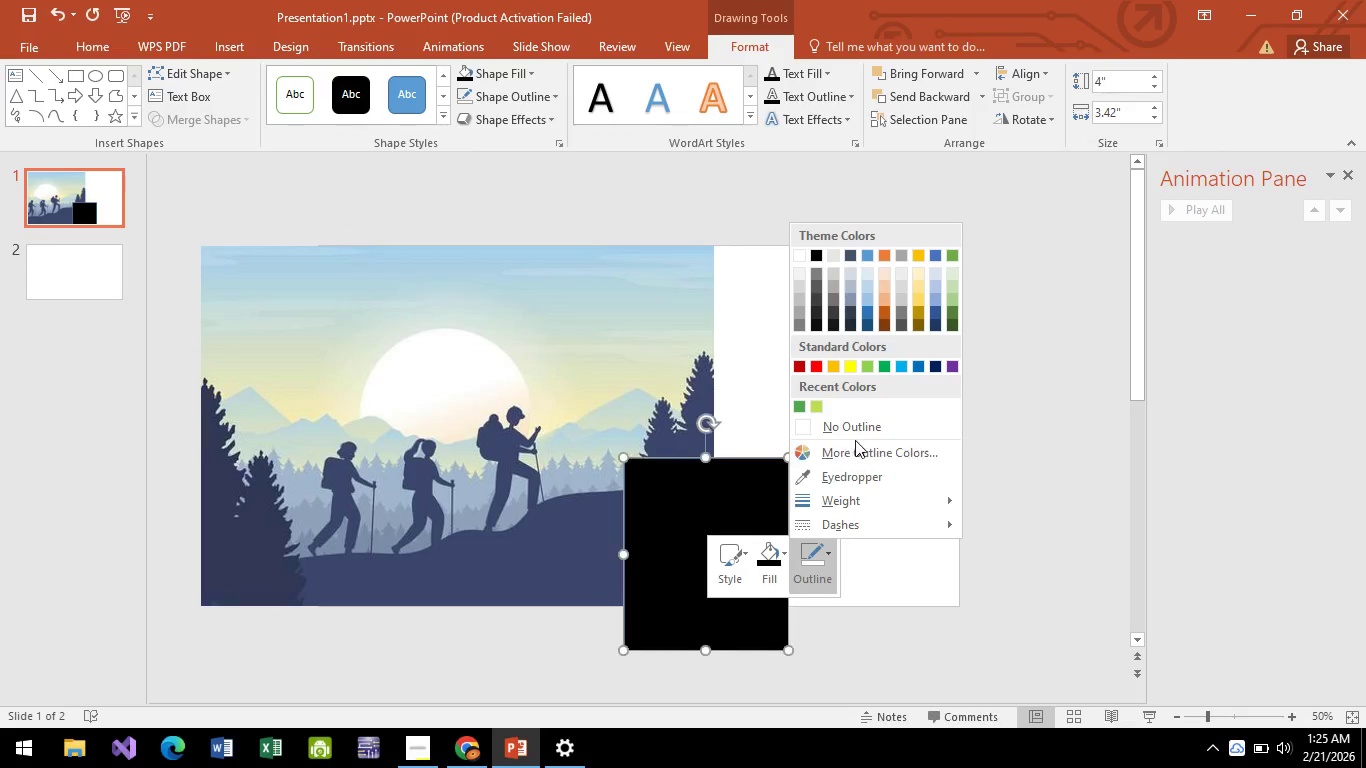 
left_click([854, 422])
 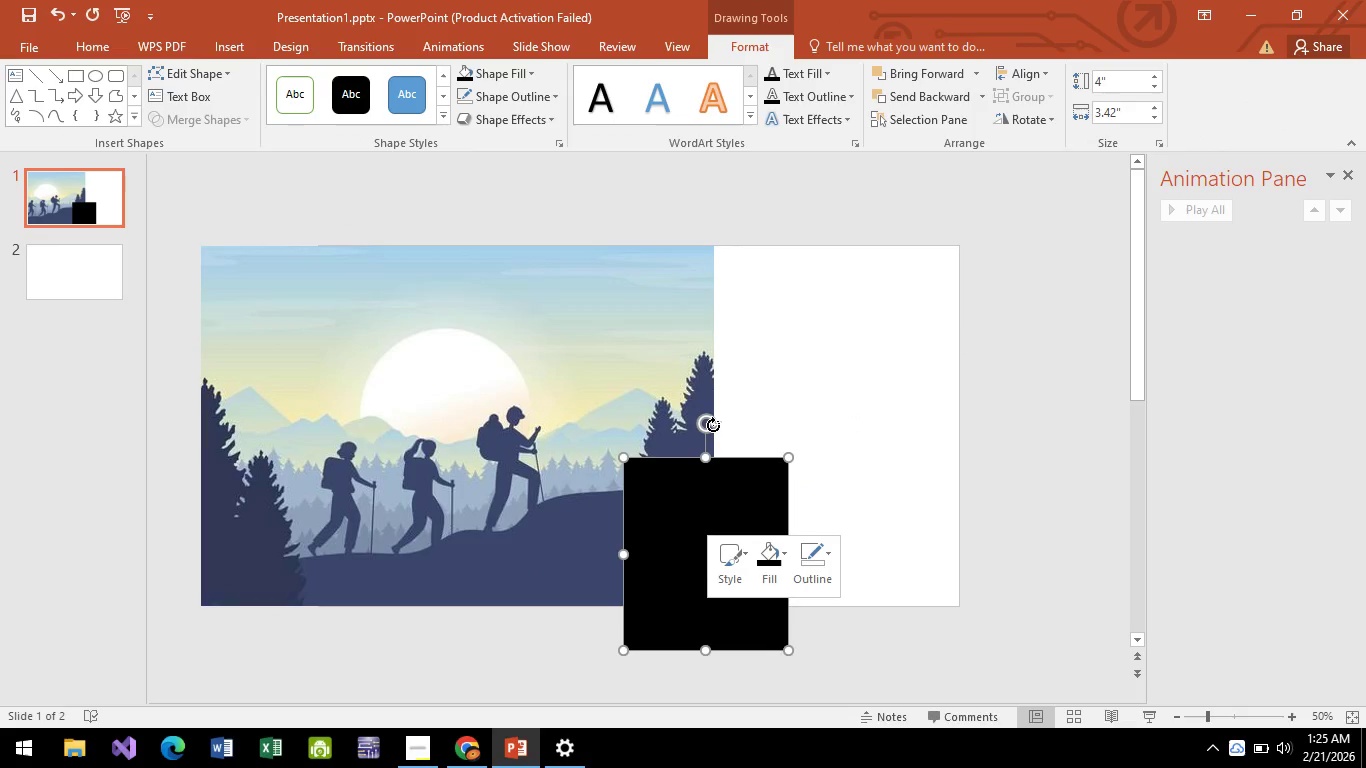 
left_click_drag(start_coordinate=[713, 425], to_coordinate=[782, 440])
 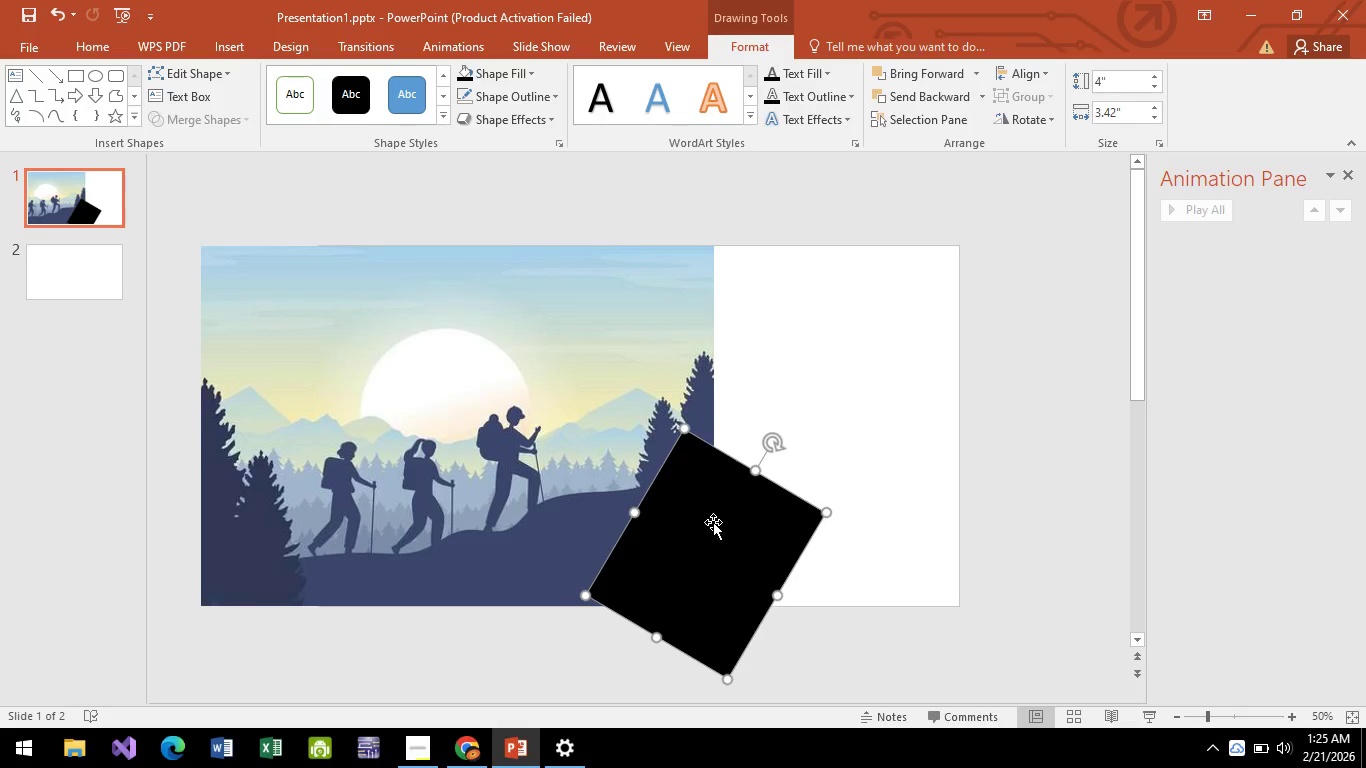 
left_click_drag(start_coordinate=[713, 522], to_coordinate=[631, 592])
 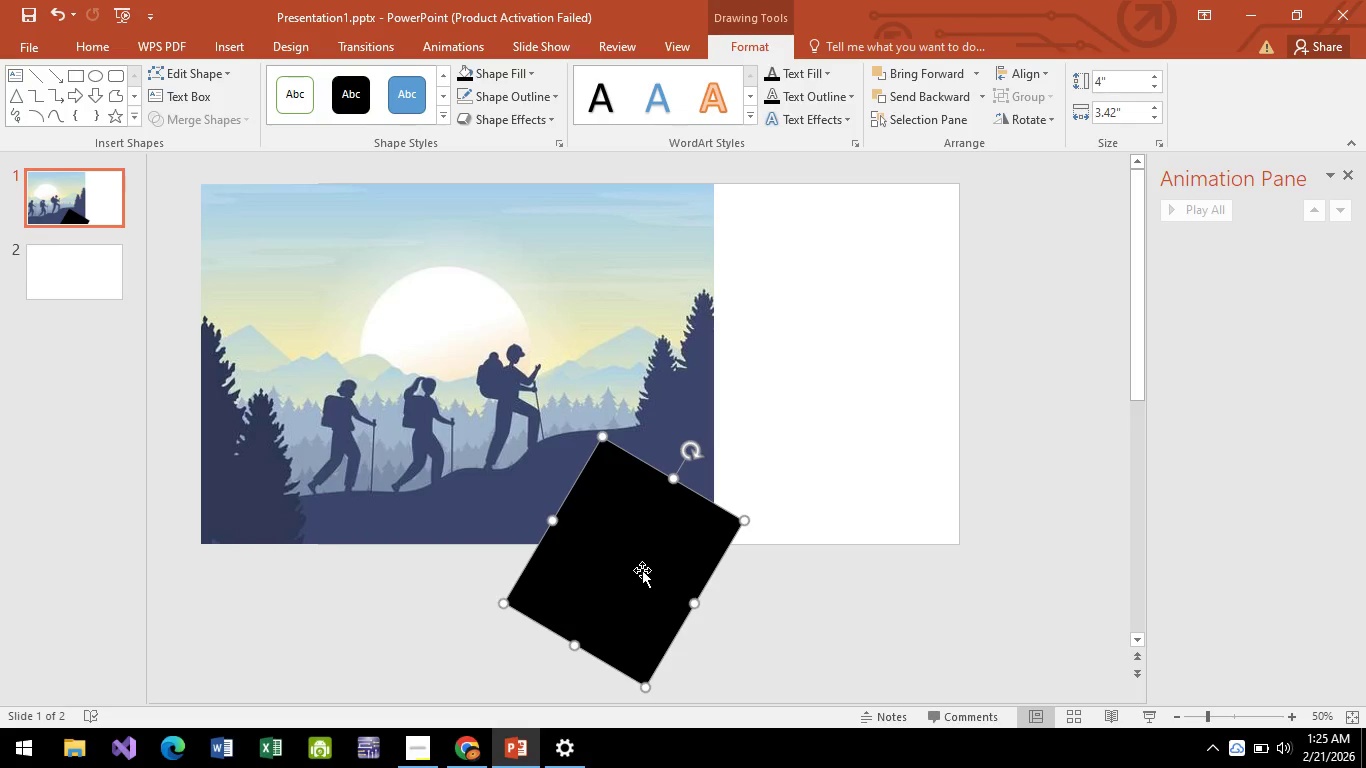 
key(Control+C)
 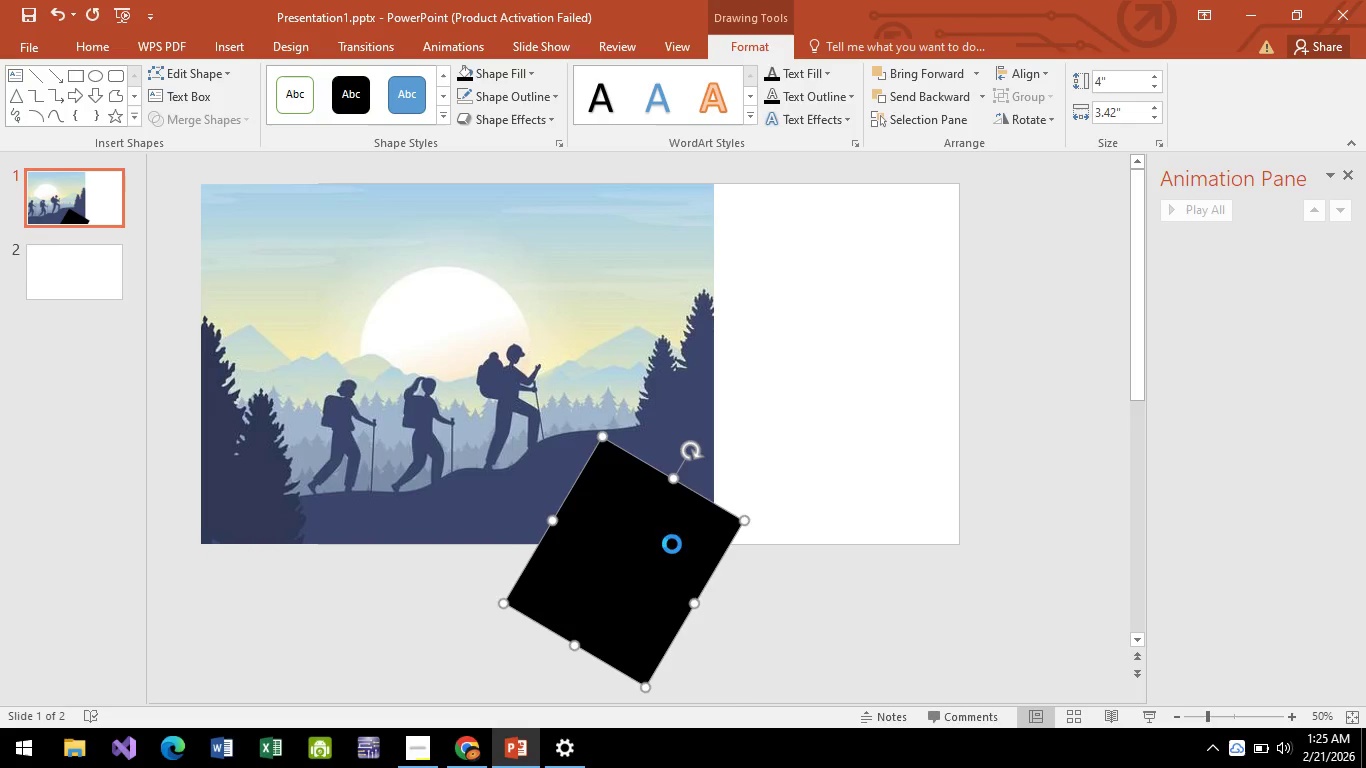 
key(Control+V)
 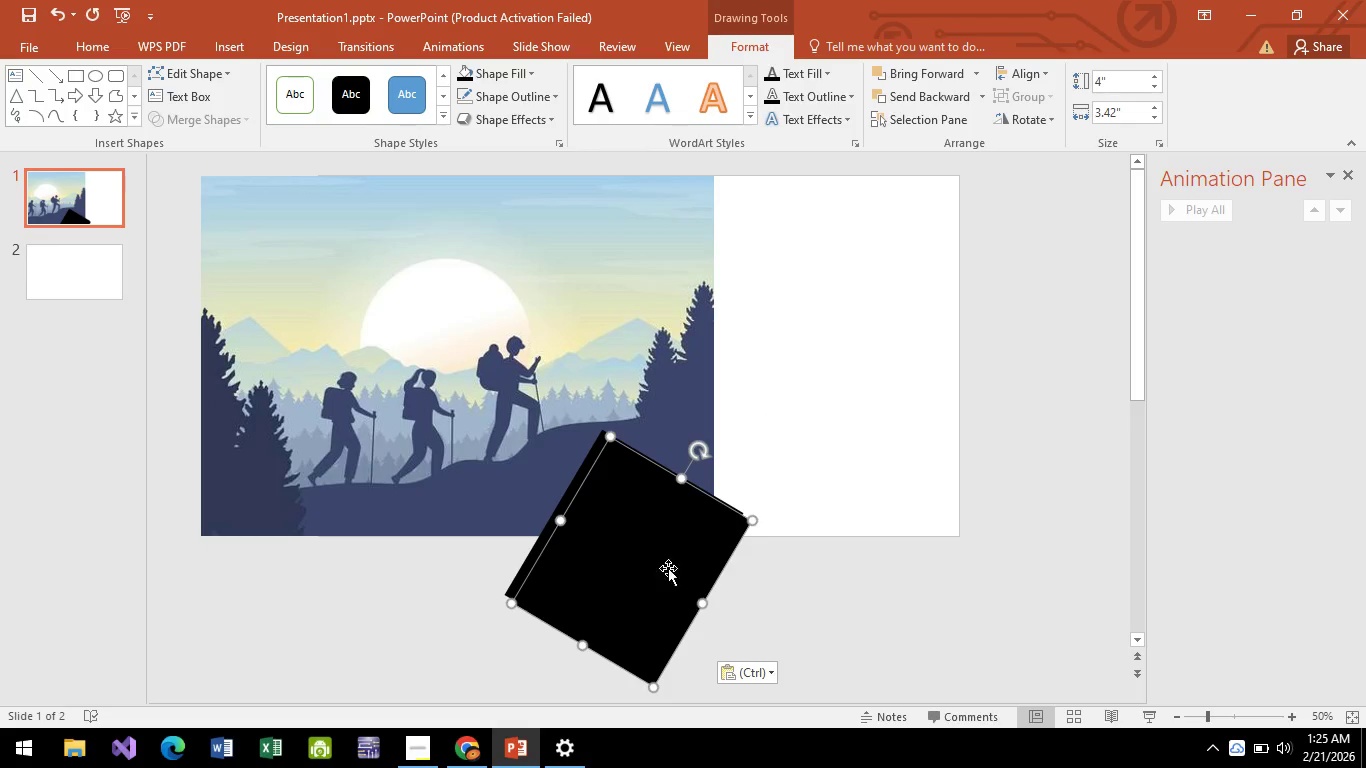 
left_click_drag(start_coordinate=[674, 564], to_coordinate=[727, 494])
 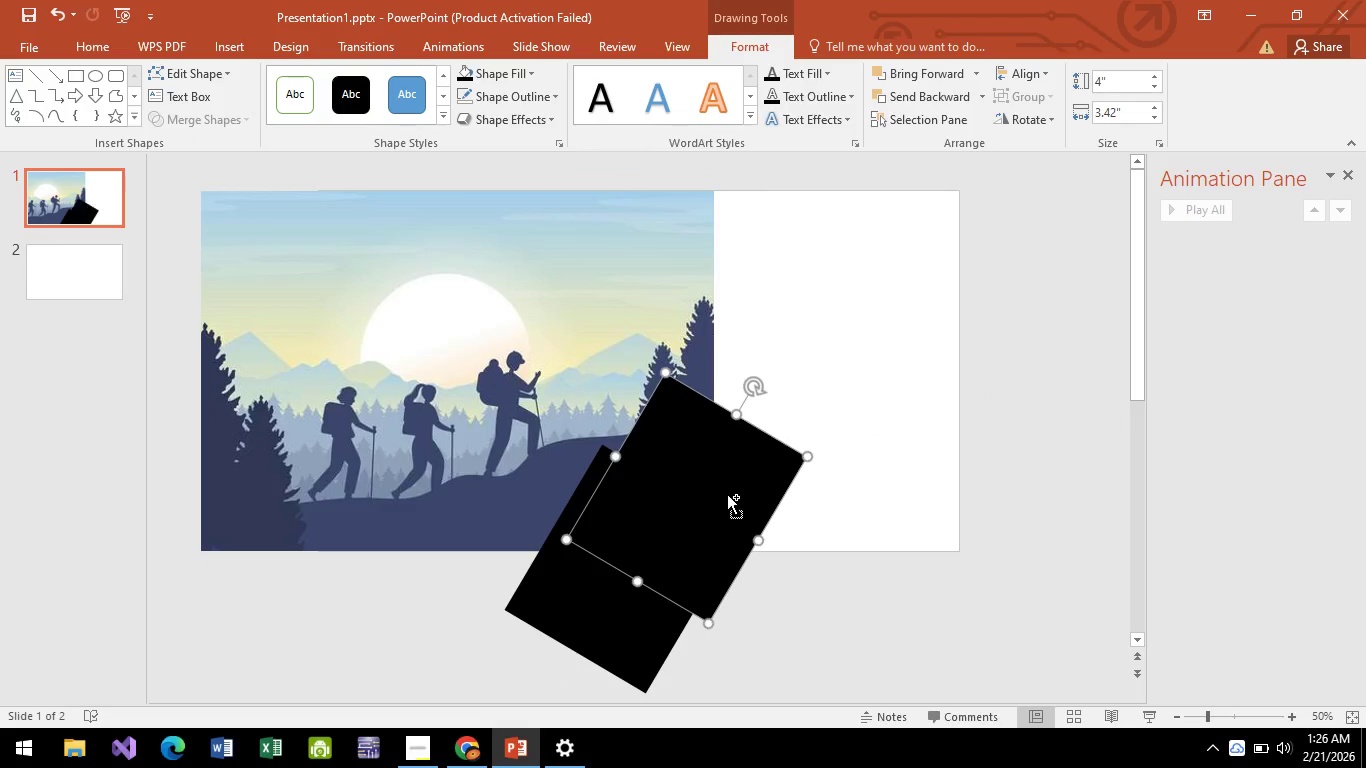 
key(Control+C)
 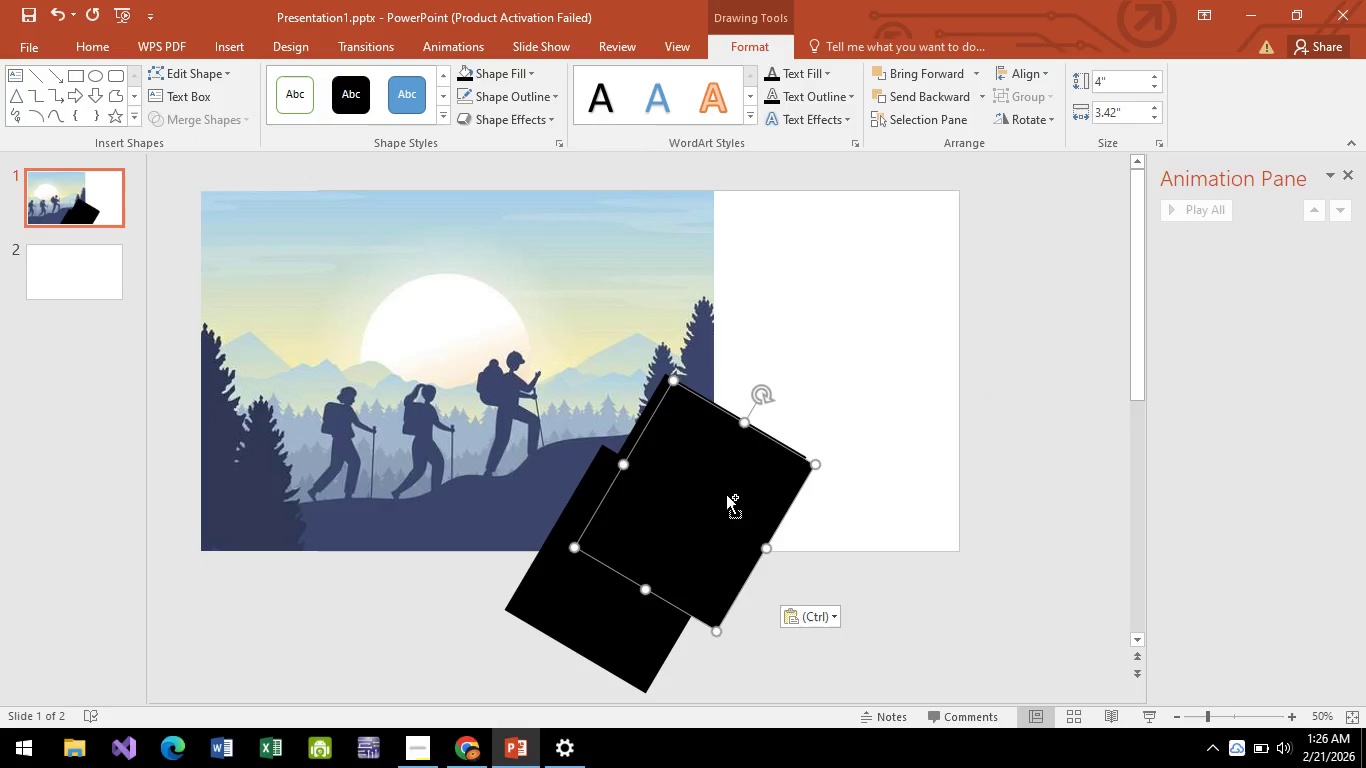 
key(Control+V)
 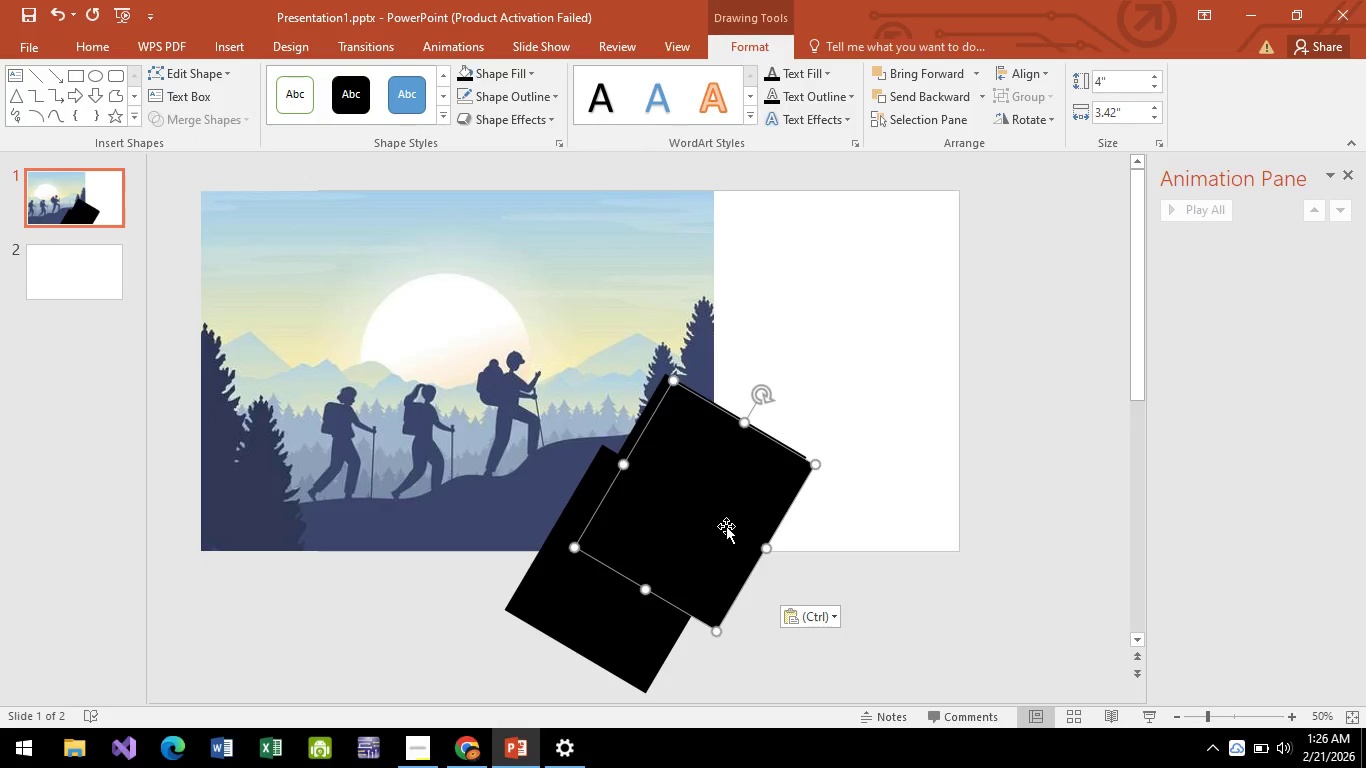 
left_click_drag(start_coordinate=[730, 525], to_coordinate=[780, 434])
 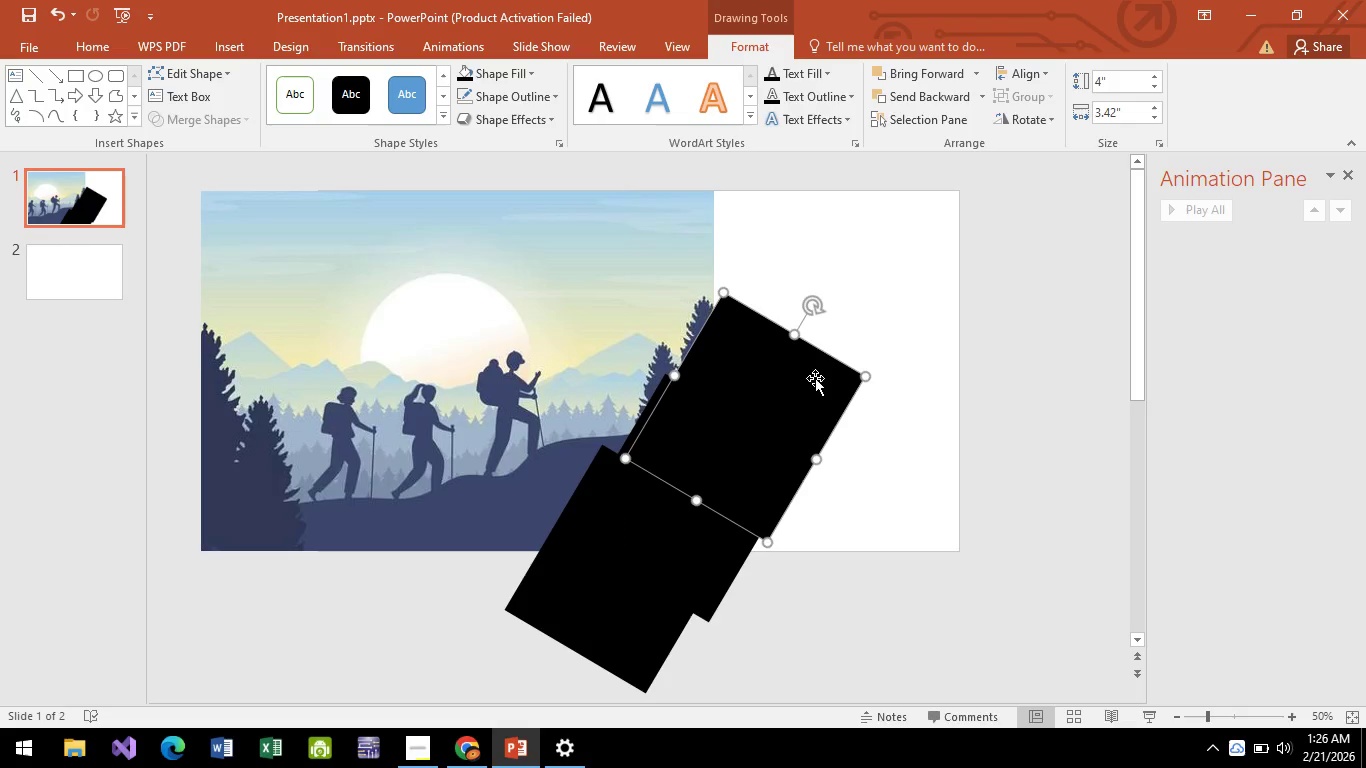 
key(Control+C)
 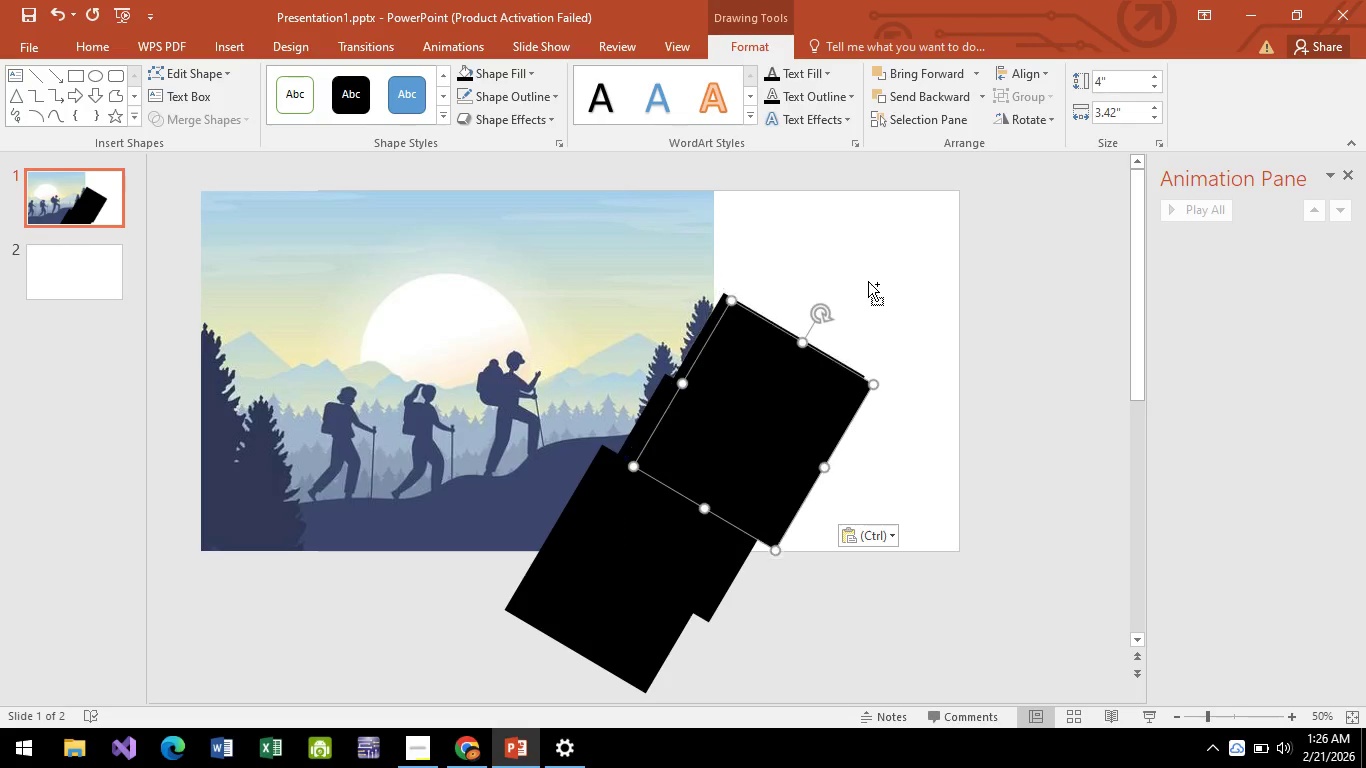 
key(Control+V)
 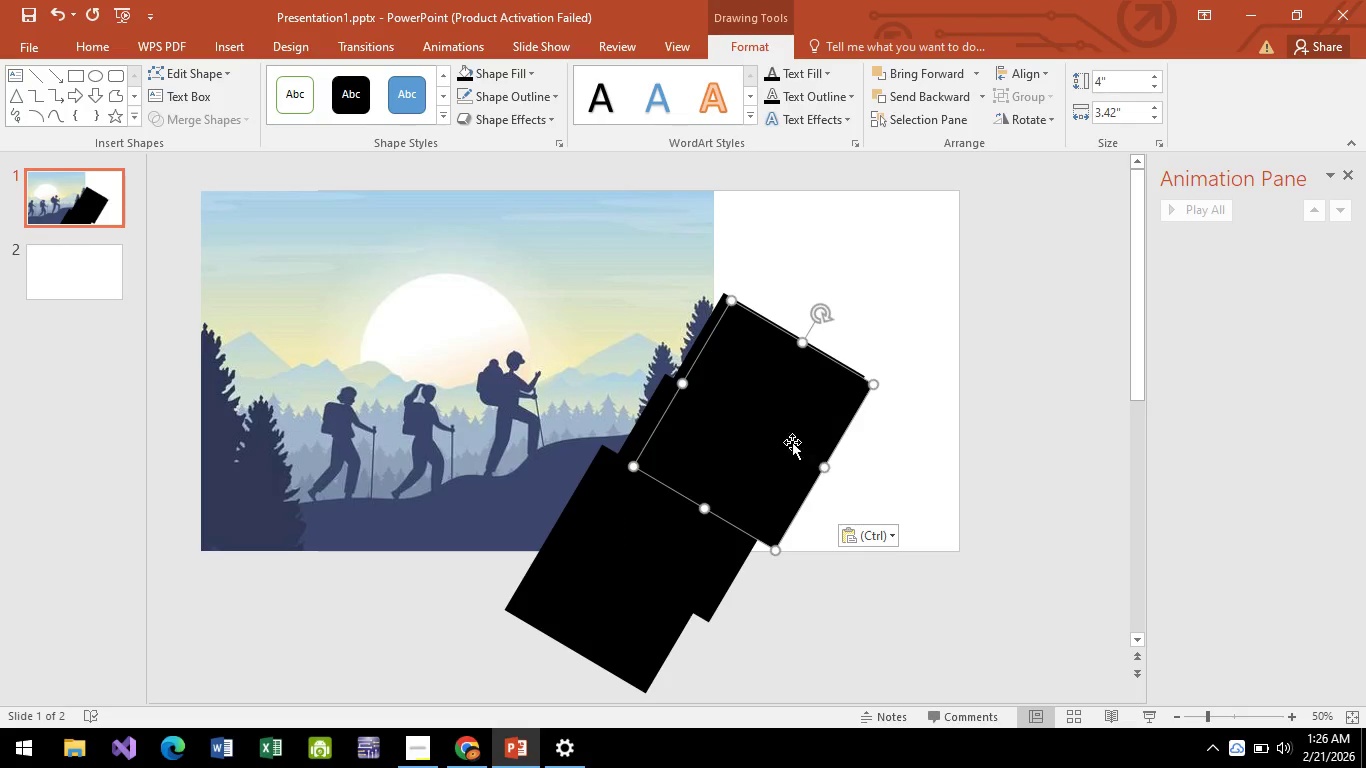 
left_click_drag(start_coordinate=[791, 443], to_coordinate=[832, 379])
 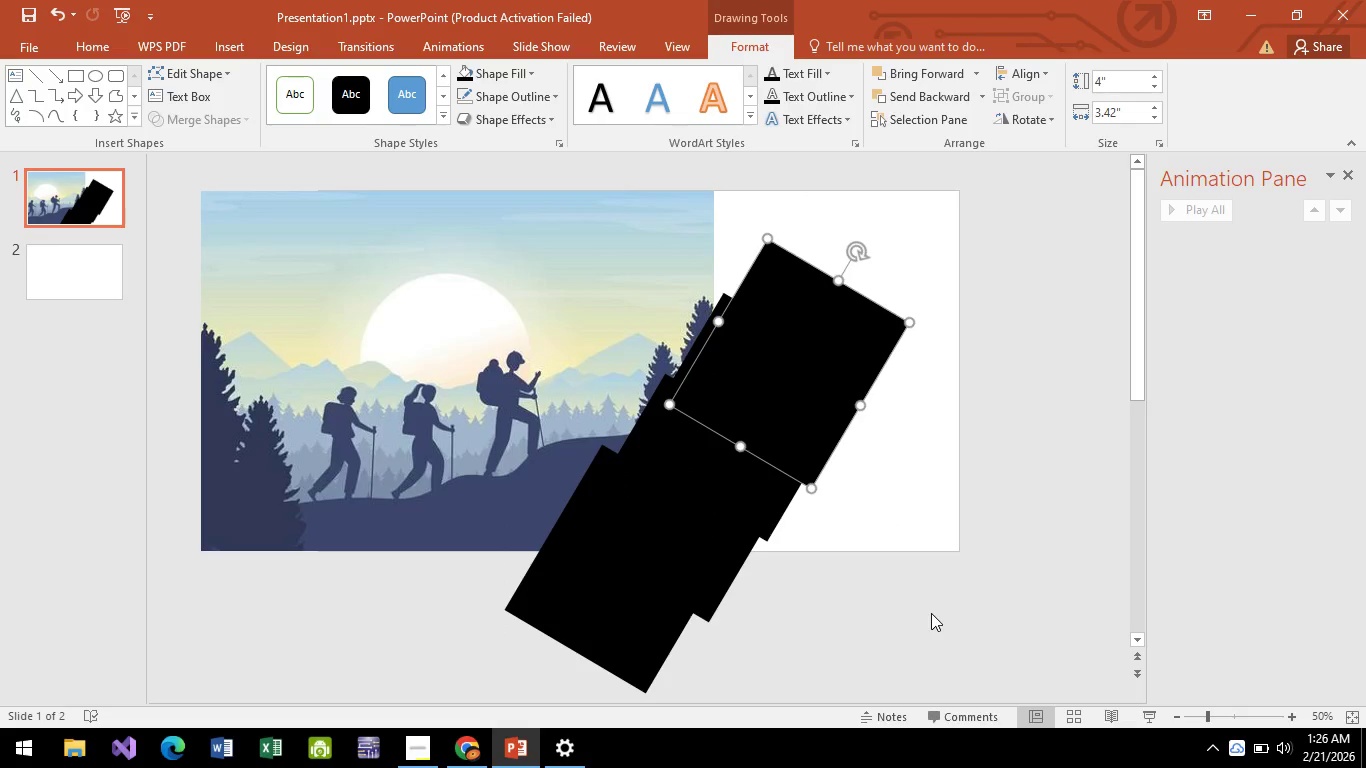 
key(F5)
 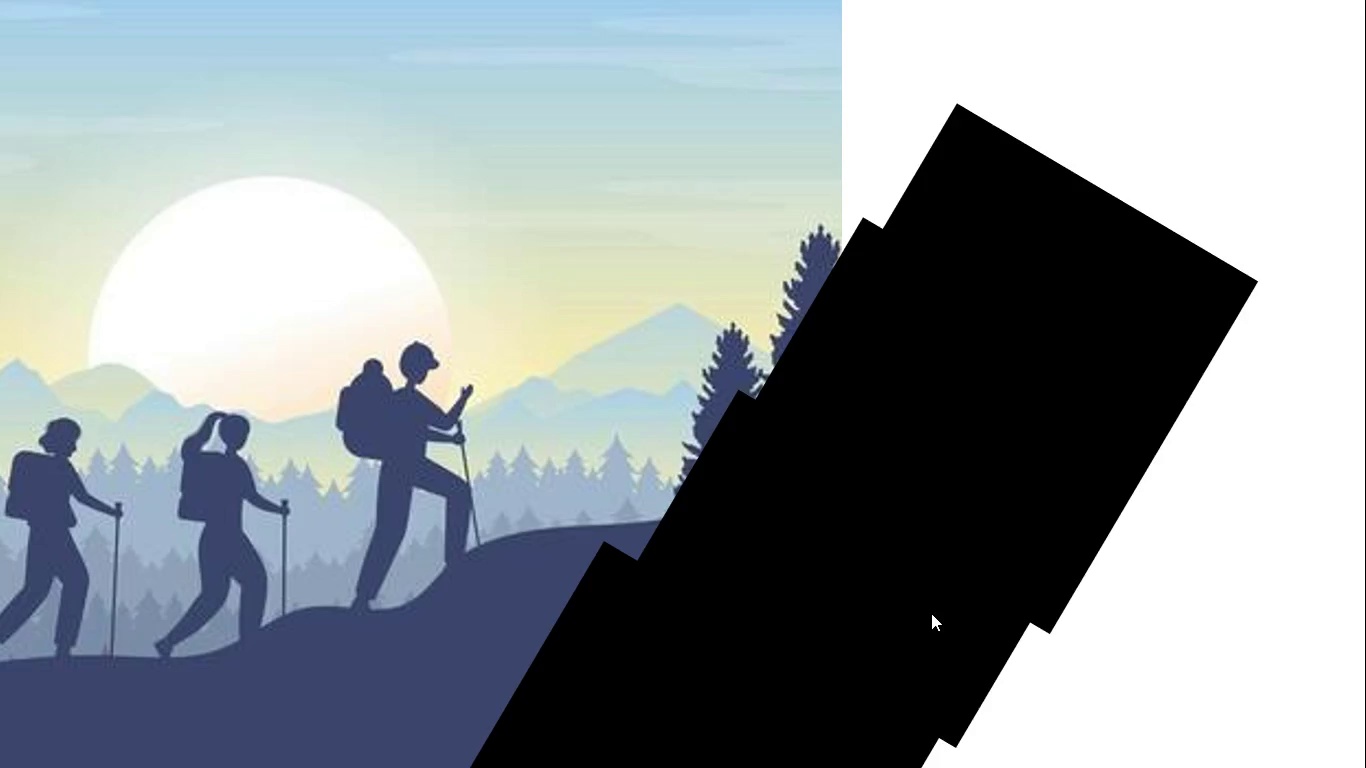 
key(Escape)
 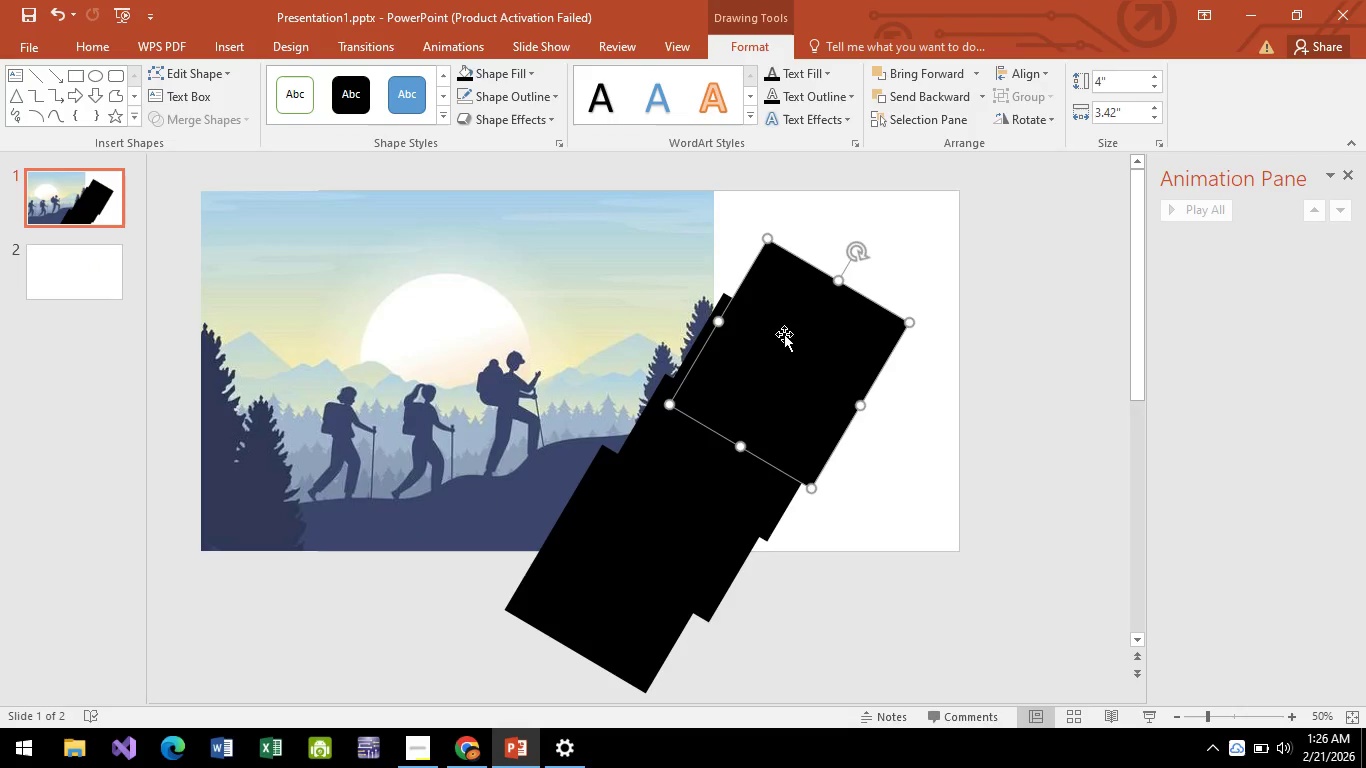 
hold_key(key=ControlLeft, duration=0.92)
 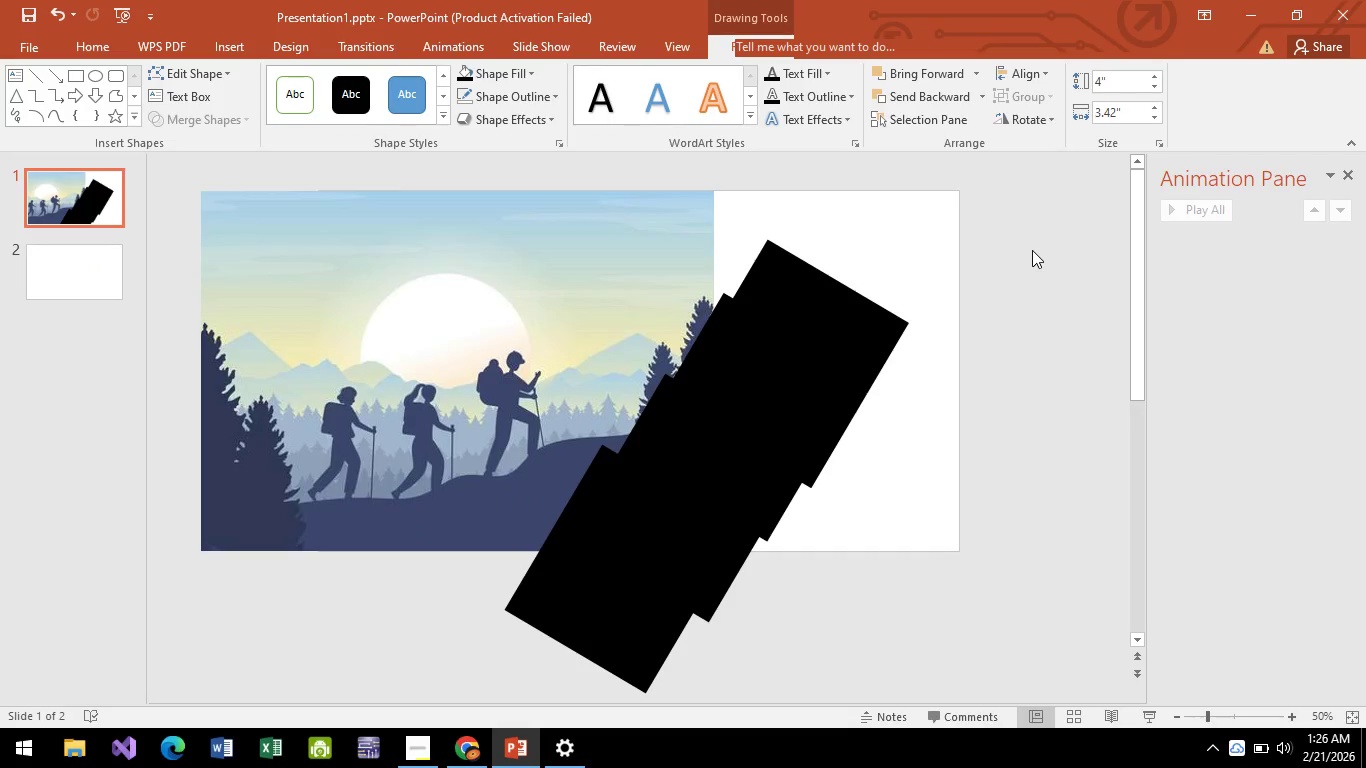 
left_click_drag(start_coordinate=[1032, 247], to_coordinate=[870, 461])
 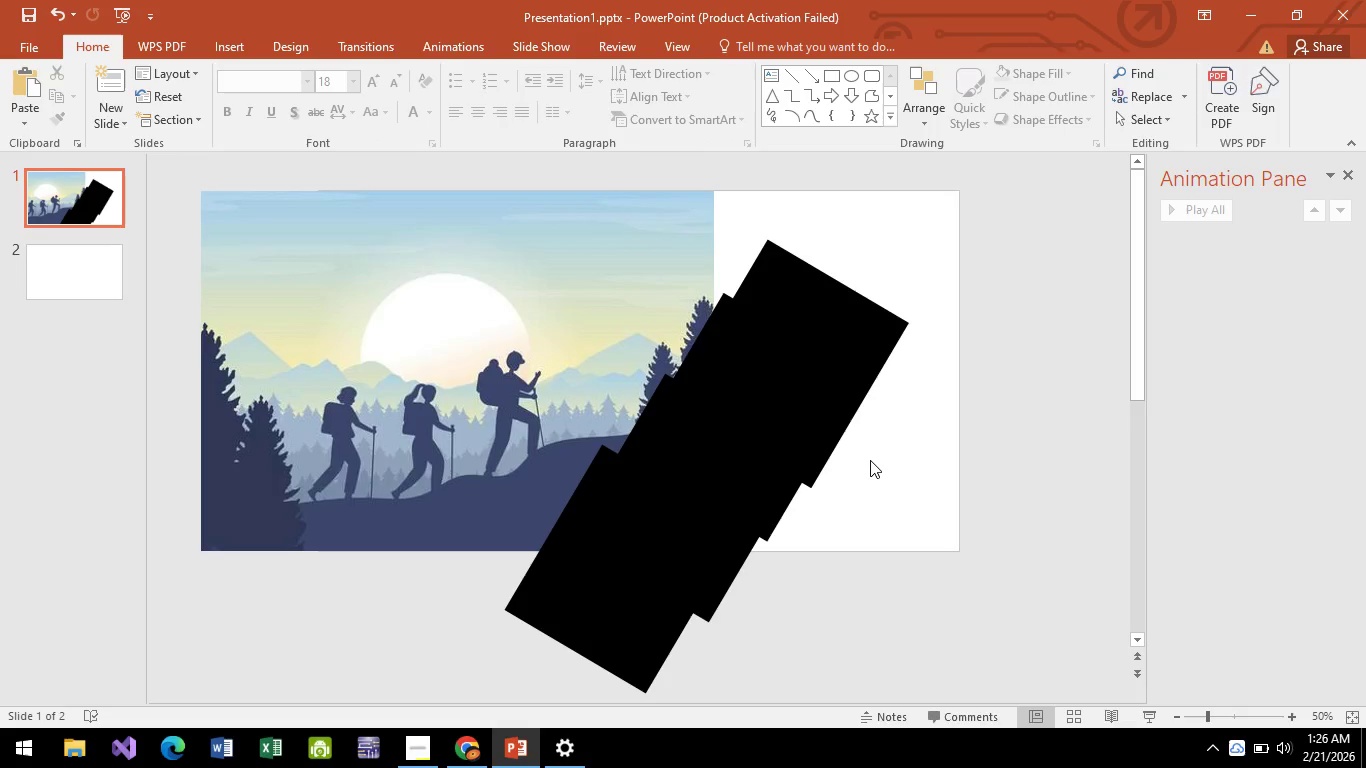 
key(Control+C)
 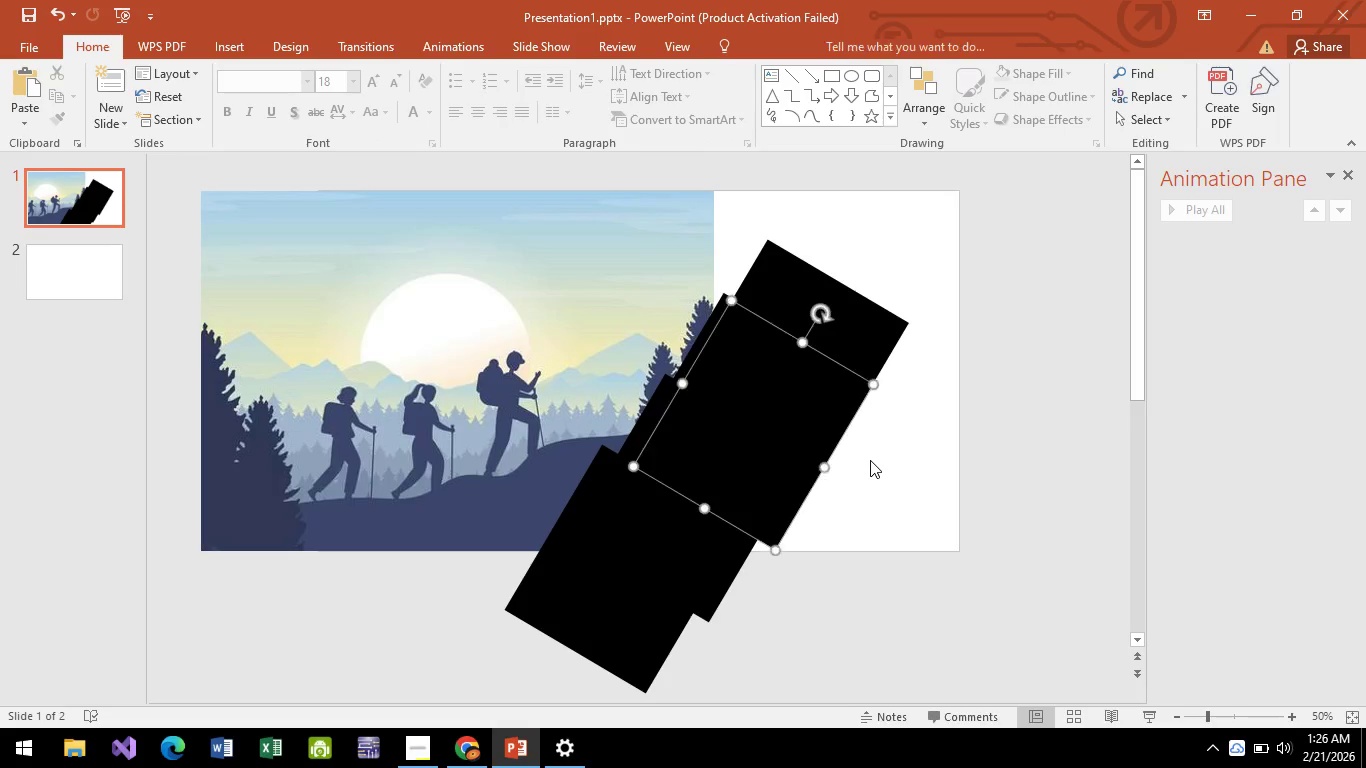 
key(Control+V)
 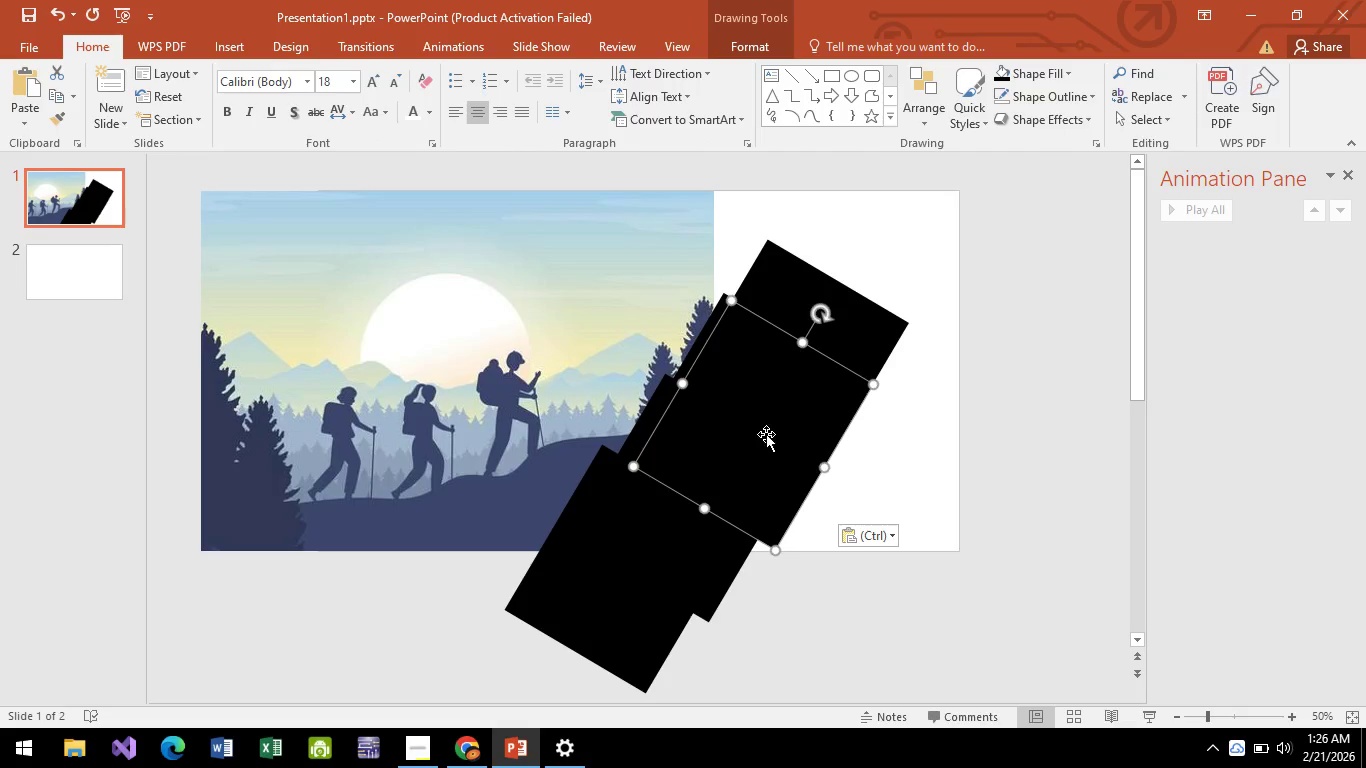 
left_click_drag(start_coordinate=[763, 448], to_coordinate=[833, 343])
 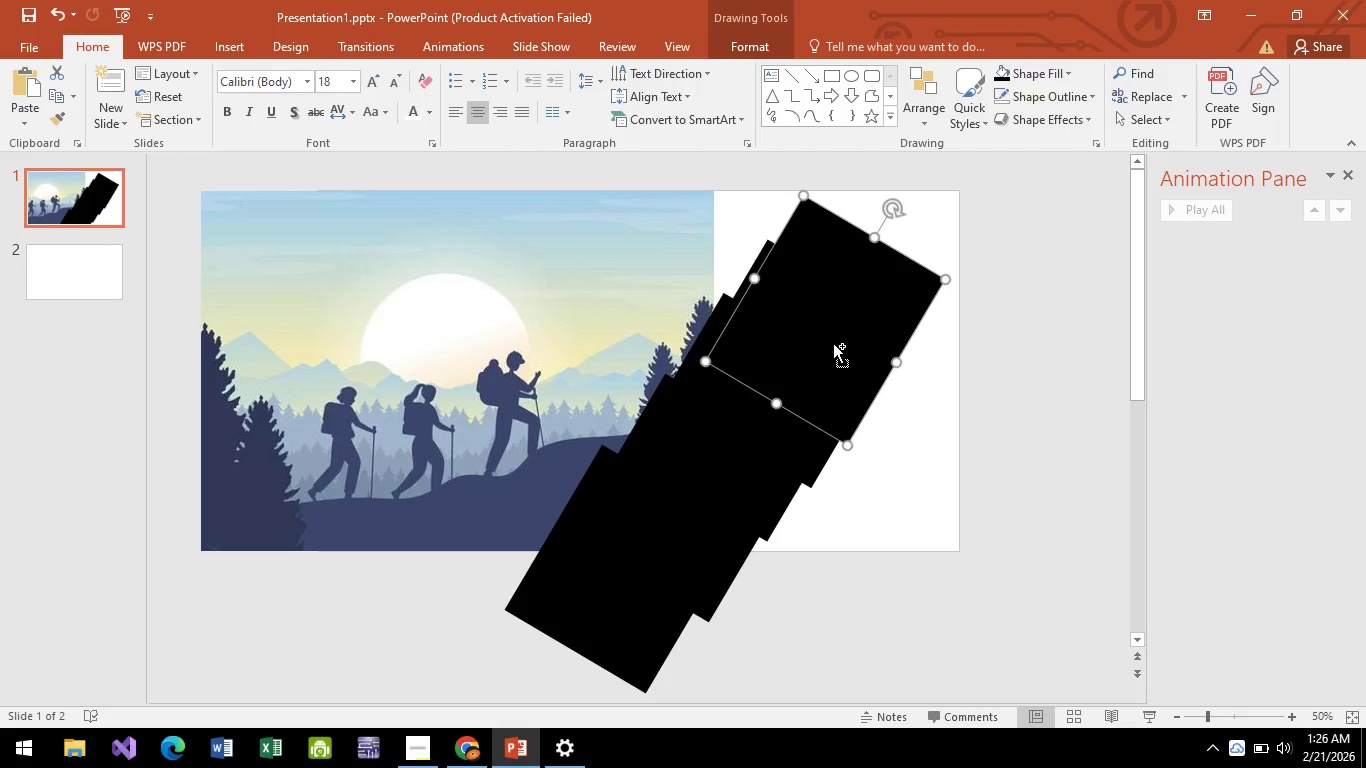 
key(Control+V)
 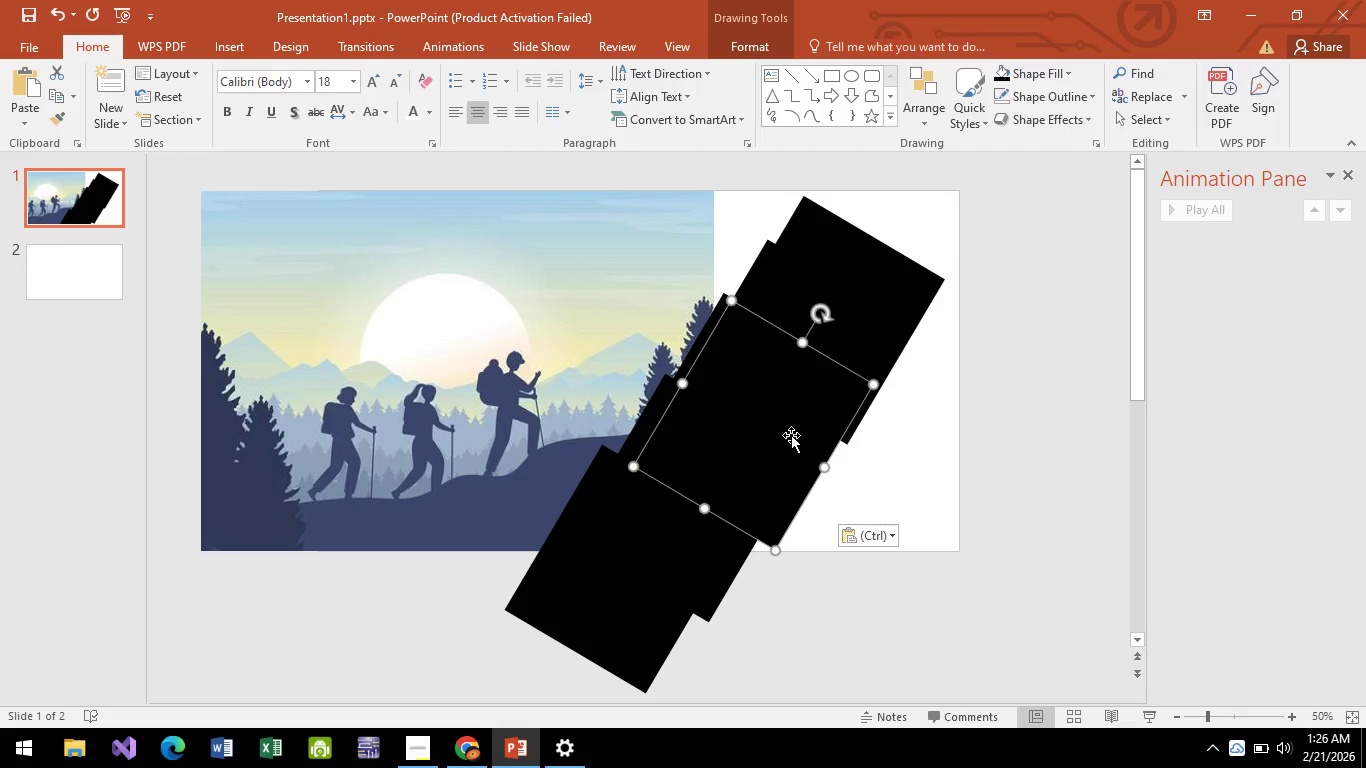 
left_click_drag(start_coordinate=[788, 446], to_coordinate=[902, 301])
 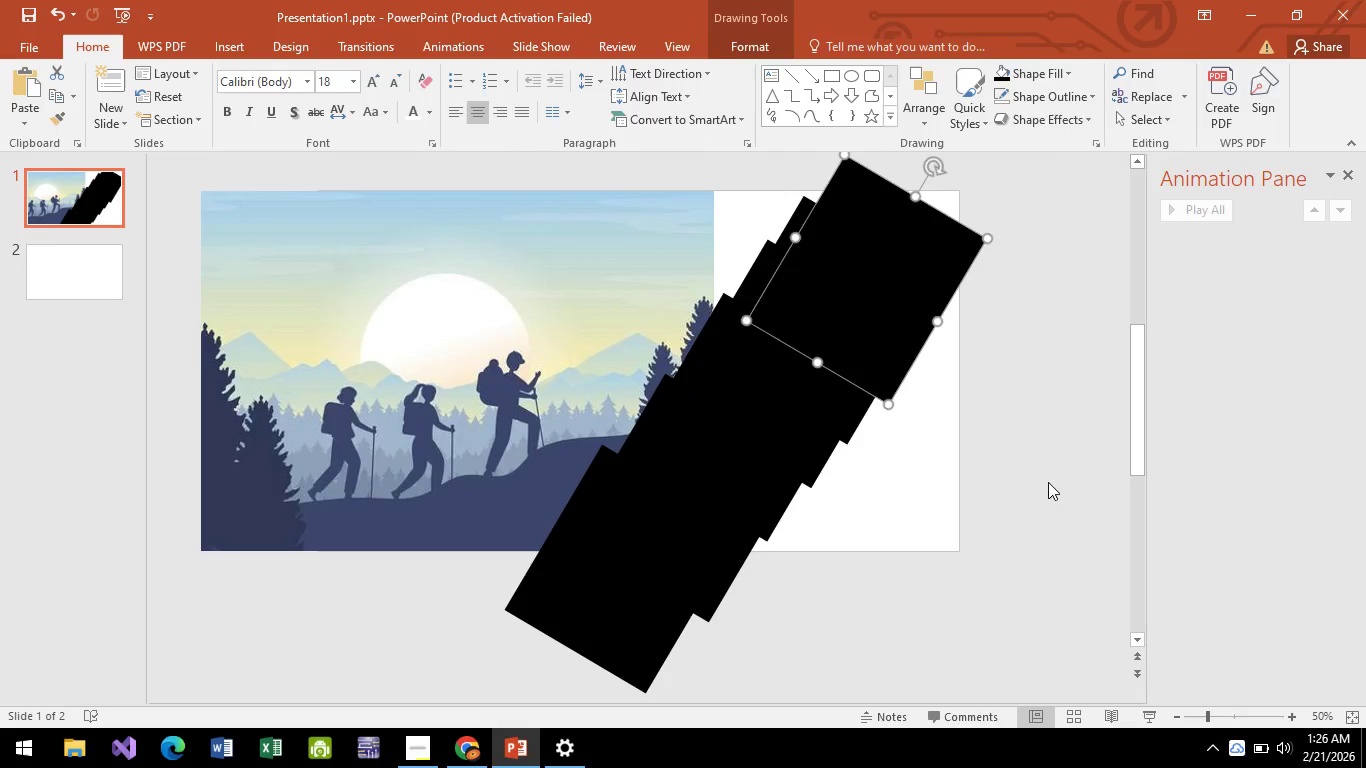 
left_click([1048, 482])
 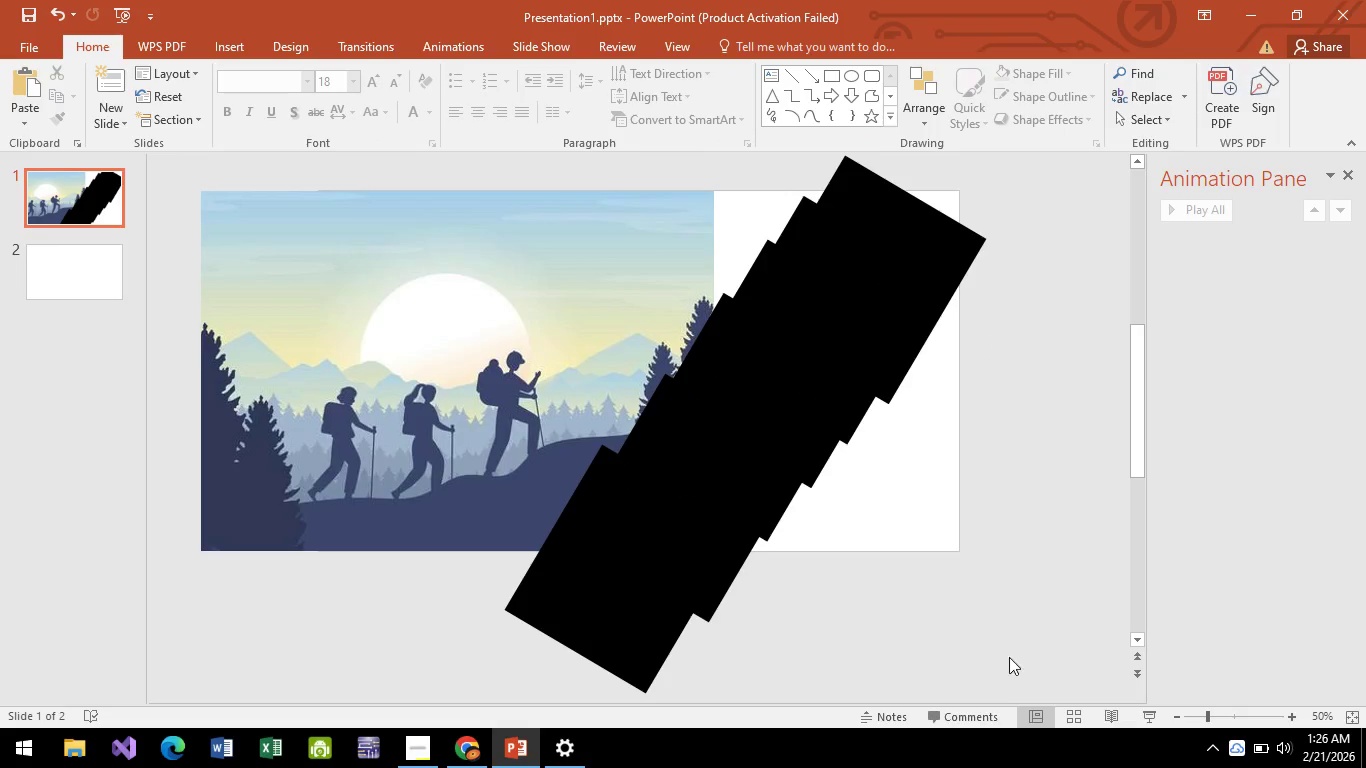 
left_click_drag(start_coordinate=[996, 670], to_coordinate=[554, 154])
 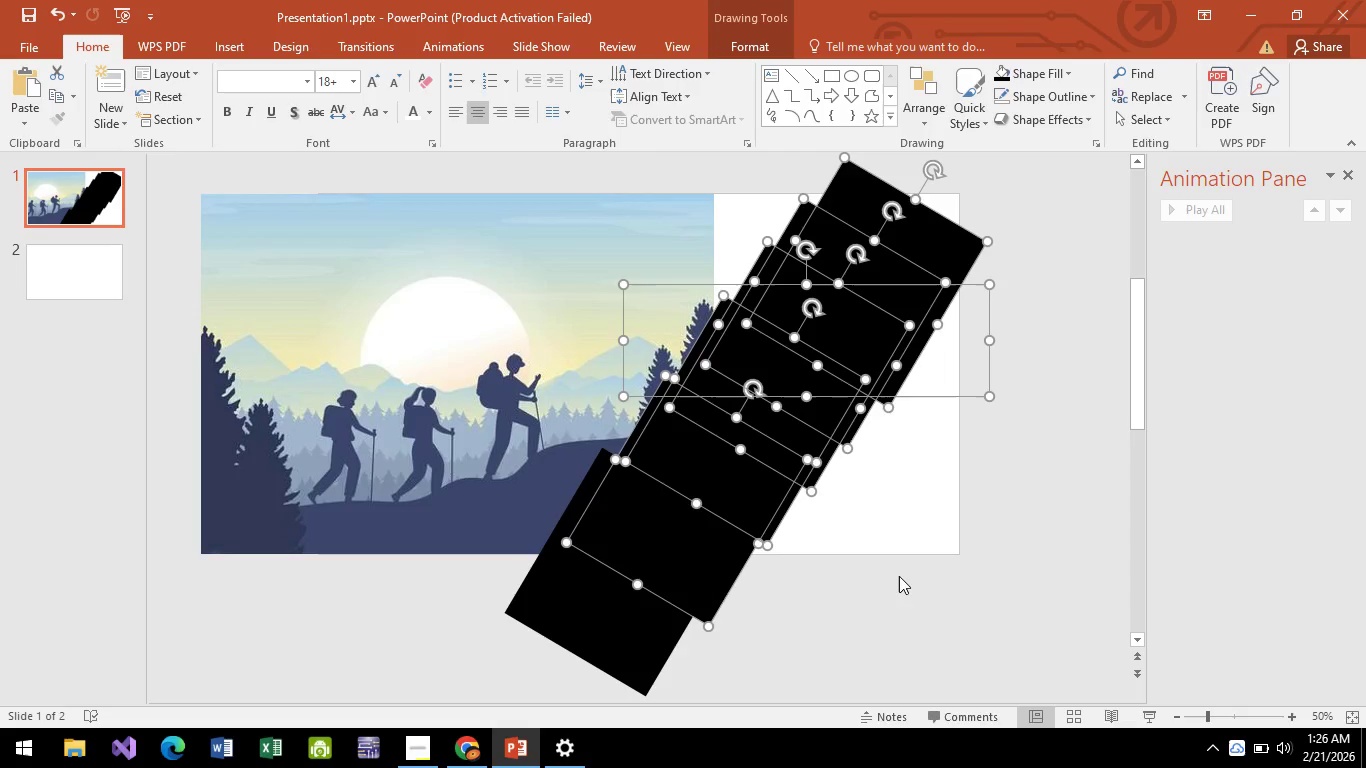 
hold_key(key=ControlLeft, duration=0.66)
 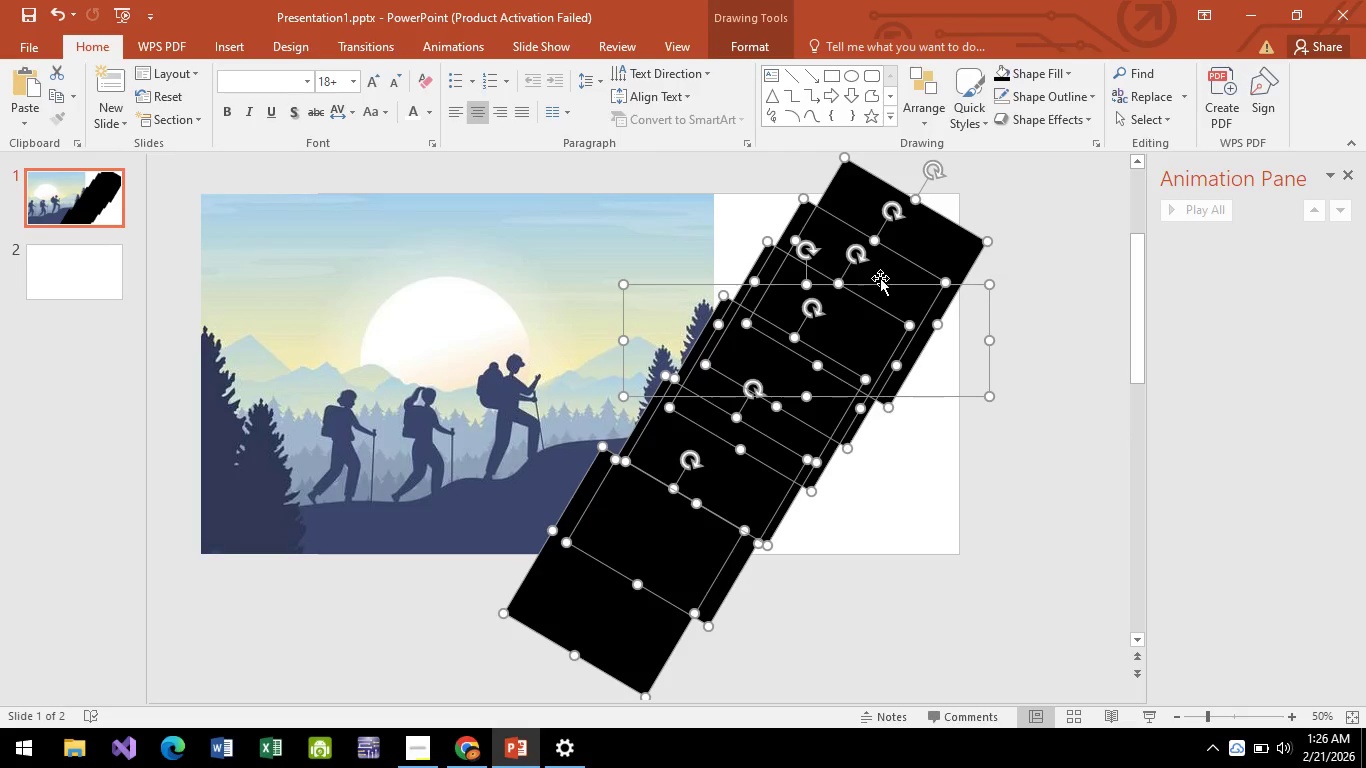 
left_click_drag(start_coordinate=[880, 278], to_coordinate=[767, 287])
 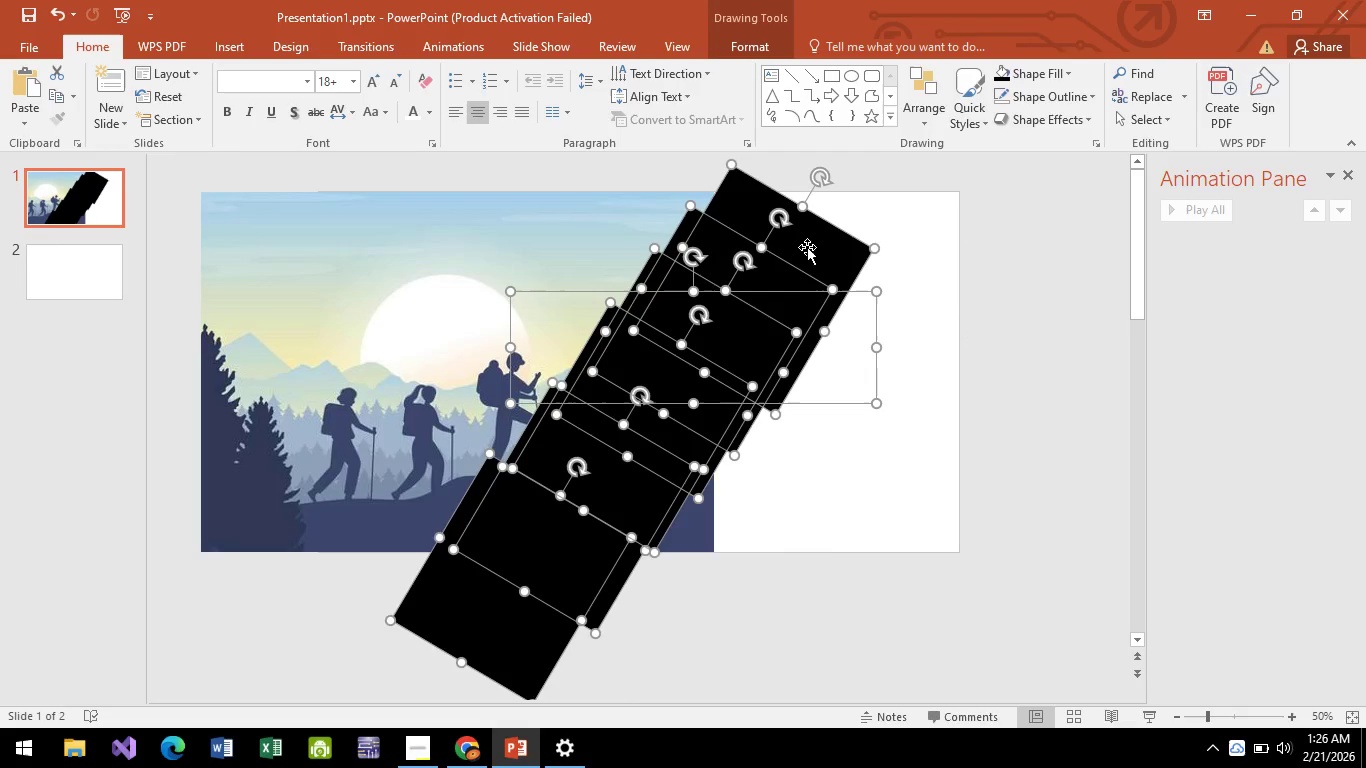 
left_click_drag(start_coordinate=[807, 247], to_coordinate=[809, 263])
 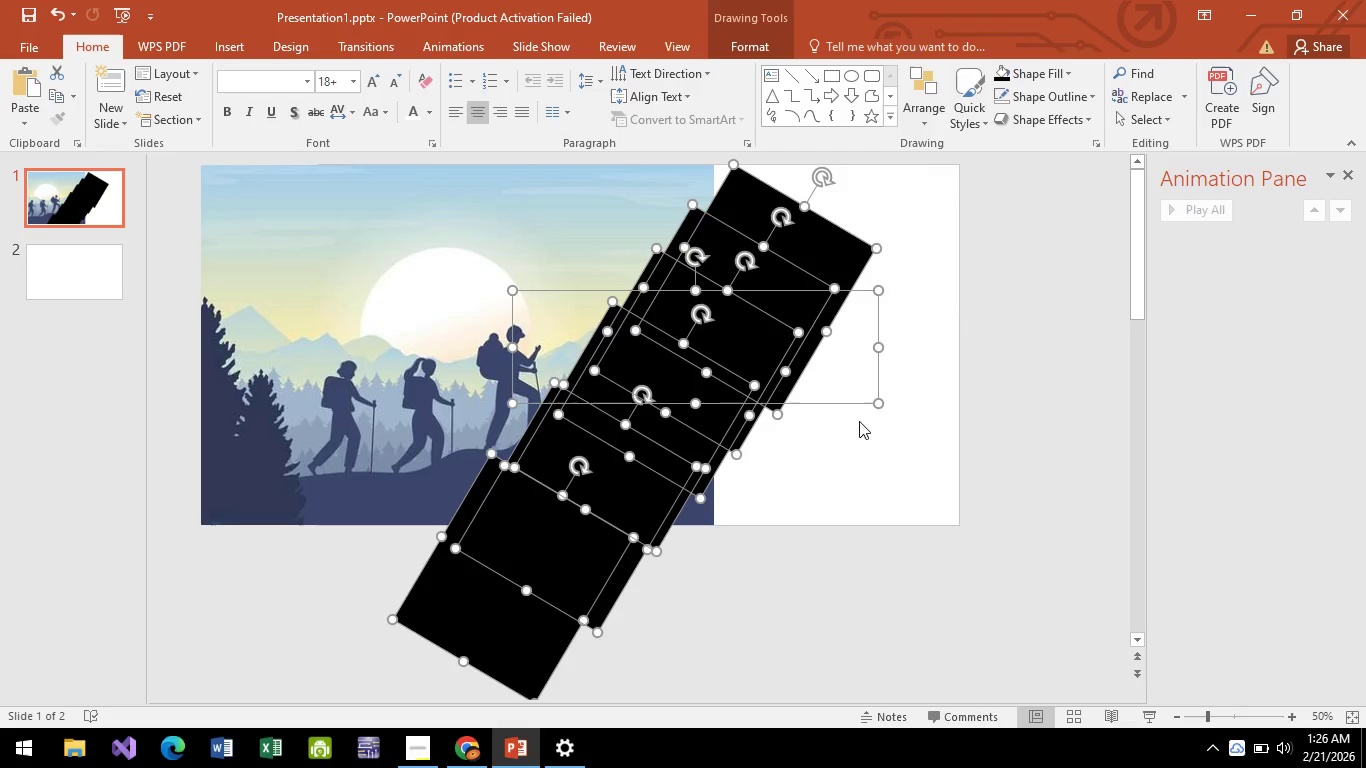 
hold_key(key=ControlLeft, duration=1.52)
 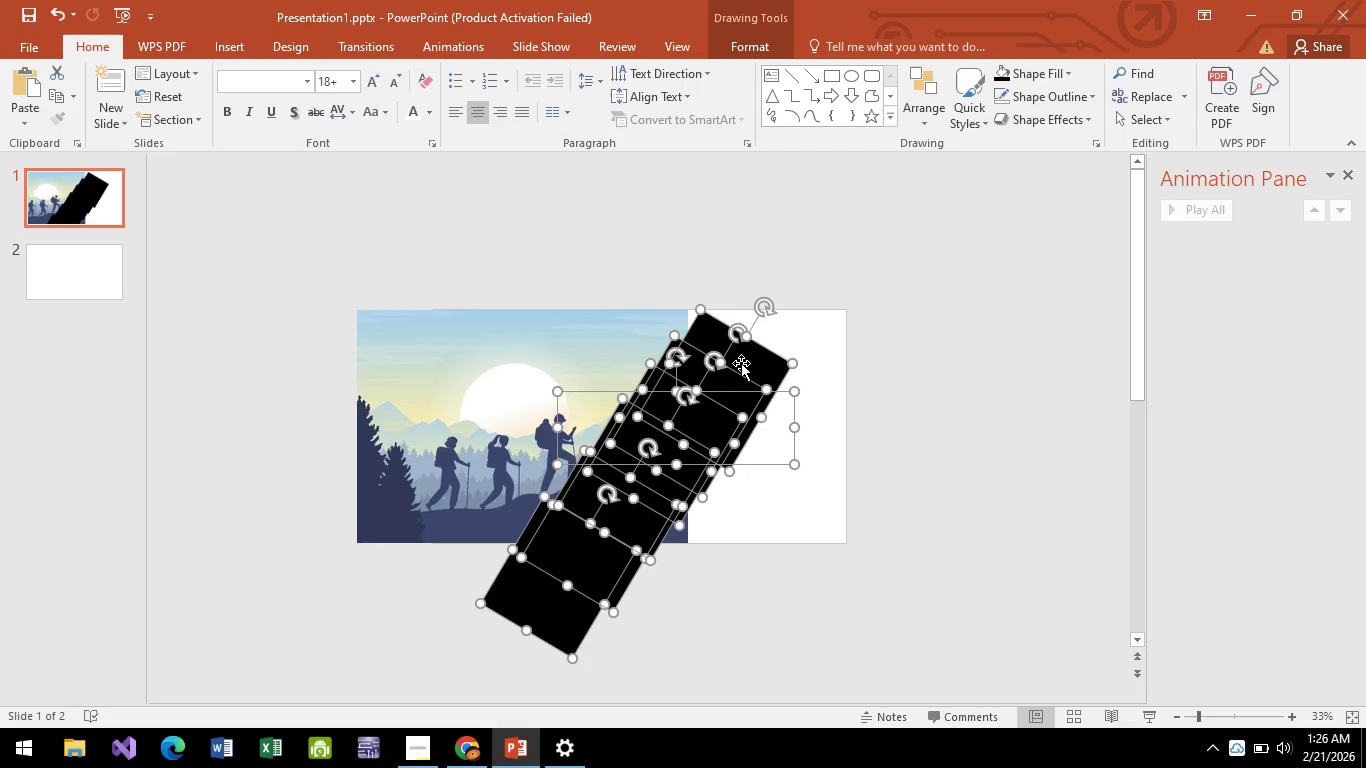 
scroll: coordinate [845, 455], scroll_direction: up, amount: 3.0
 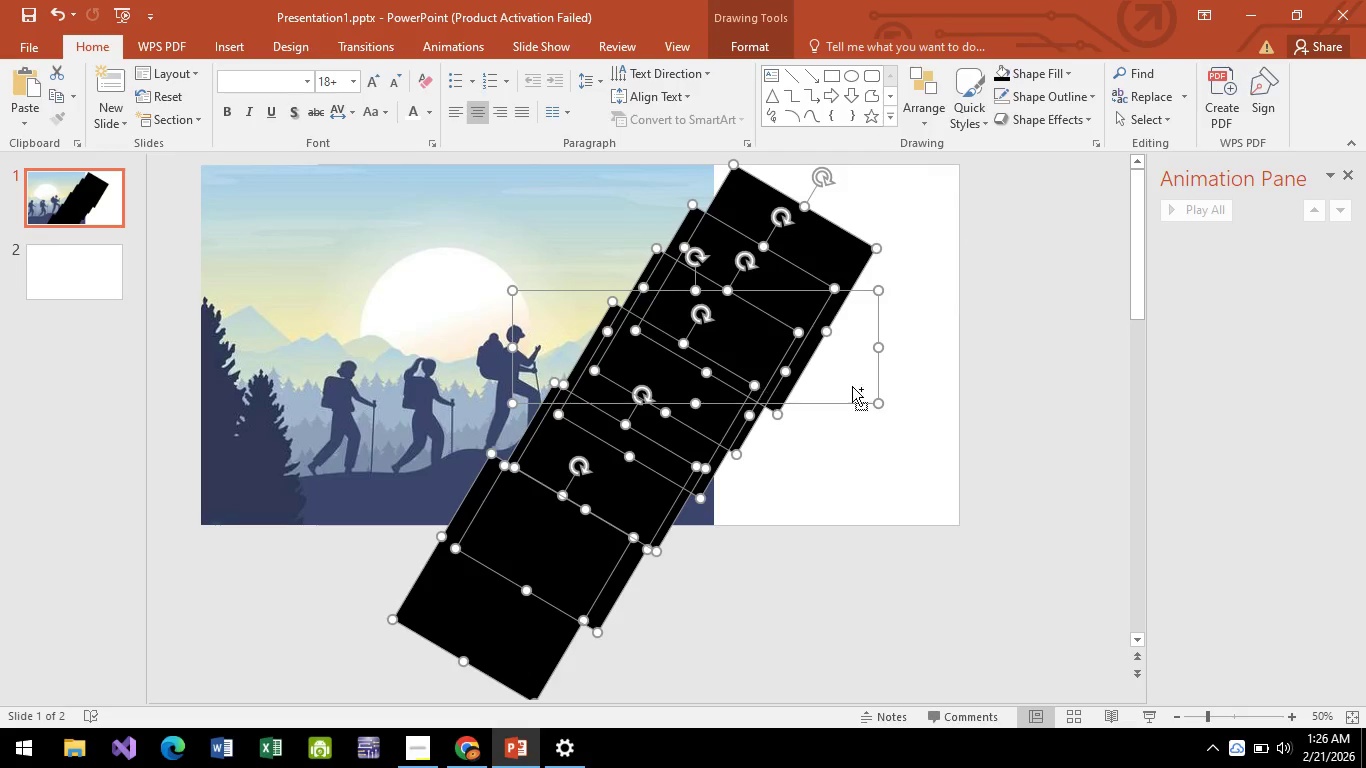 
key(Control+ControlLeft)
 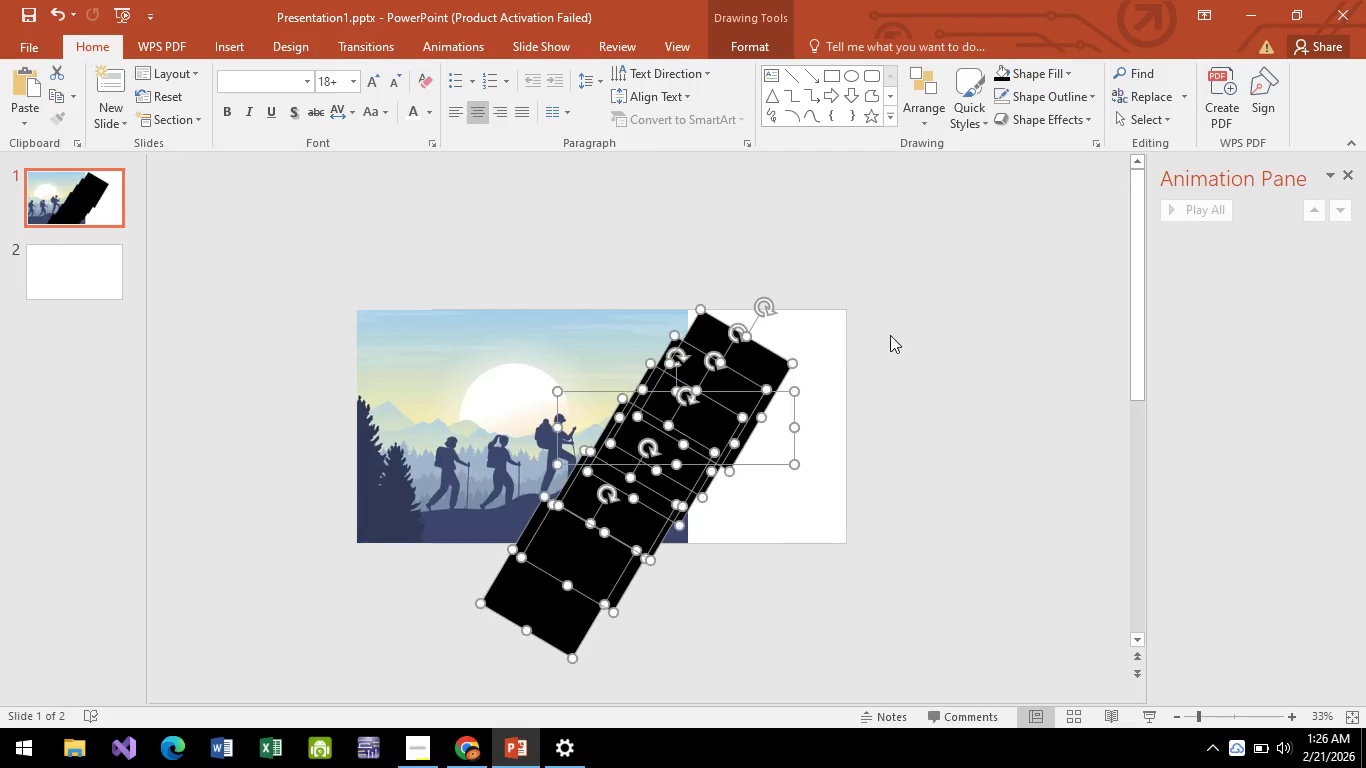 
key(Control+ControlLeft)
 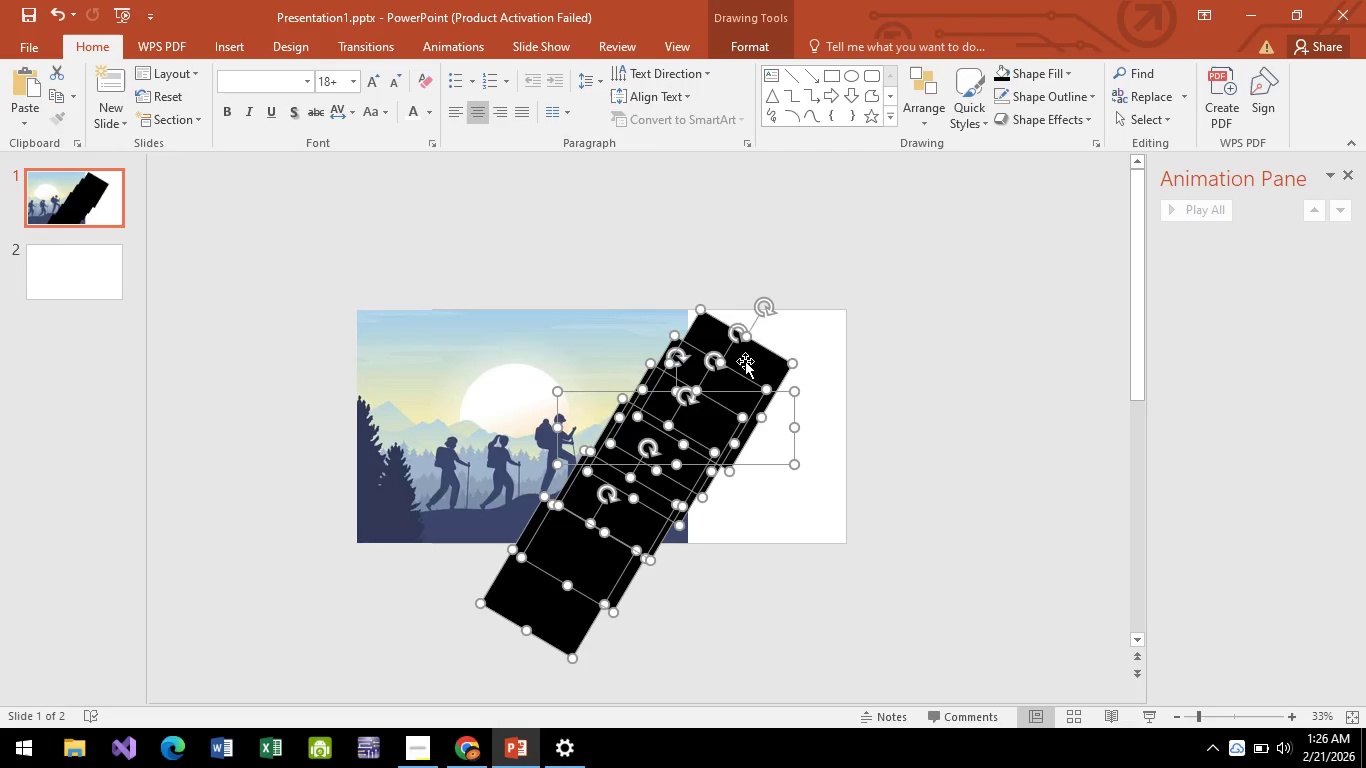 
scroll: coordinate [1003, 335], scroll_direction: down, amount: 1.0
 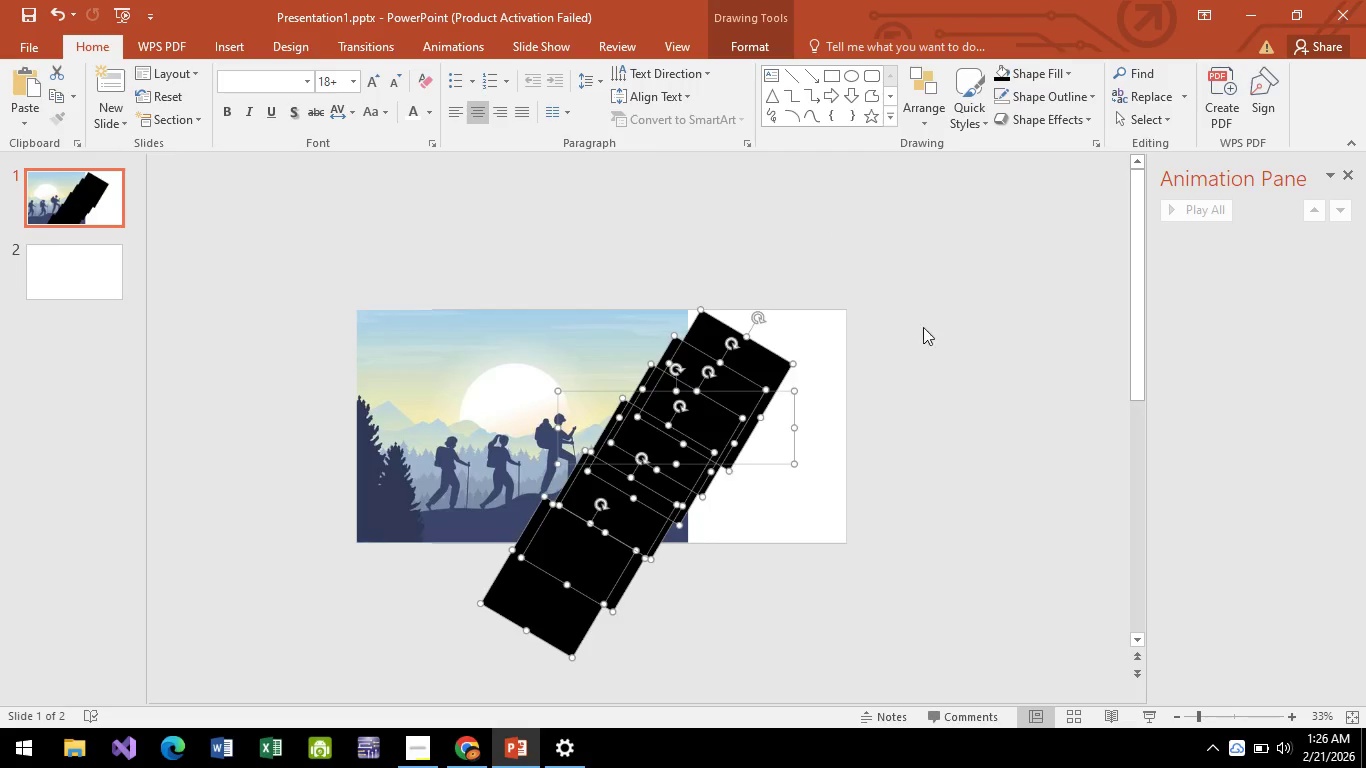 
left_click_drag(start_coordinate=[745, 361], to_coordinate=[767, 322])
 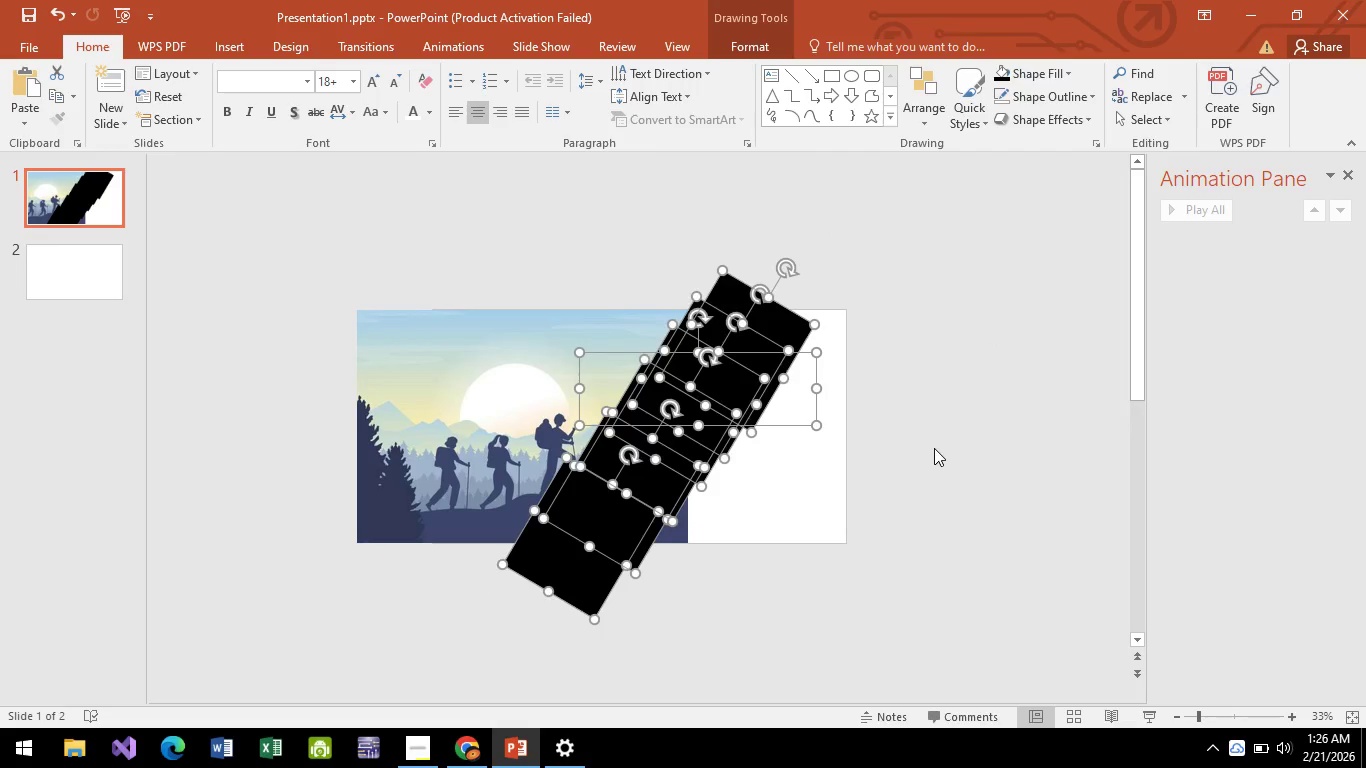 
left_click([934, 448])
 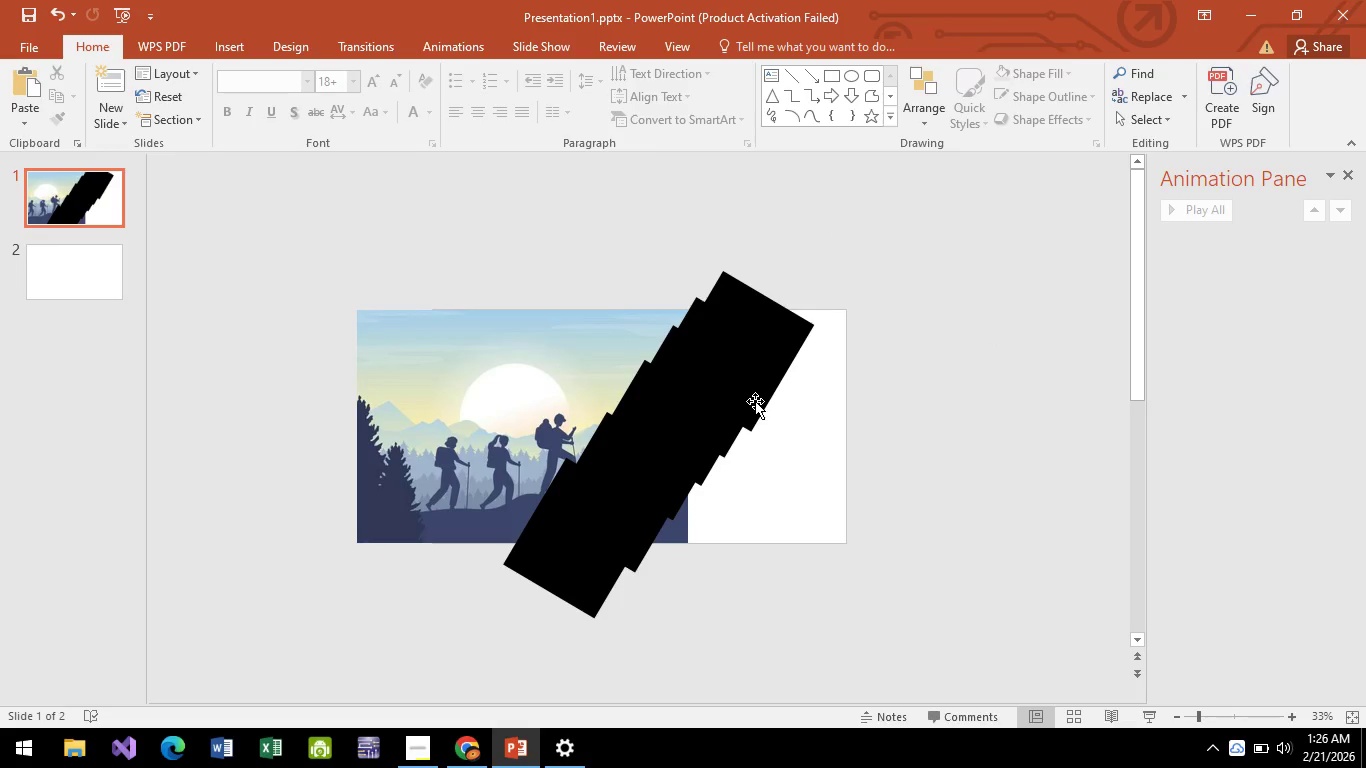 
key(Control+C)
 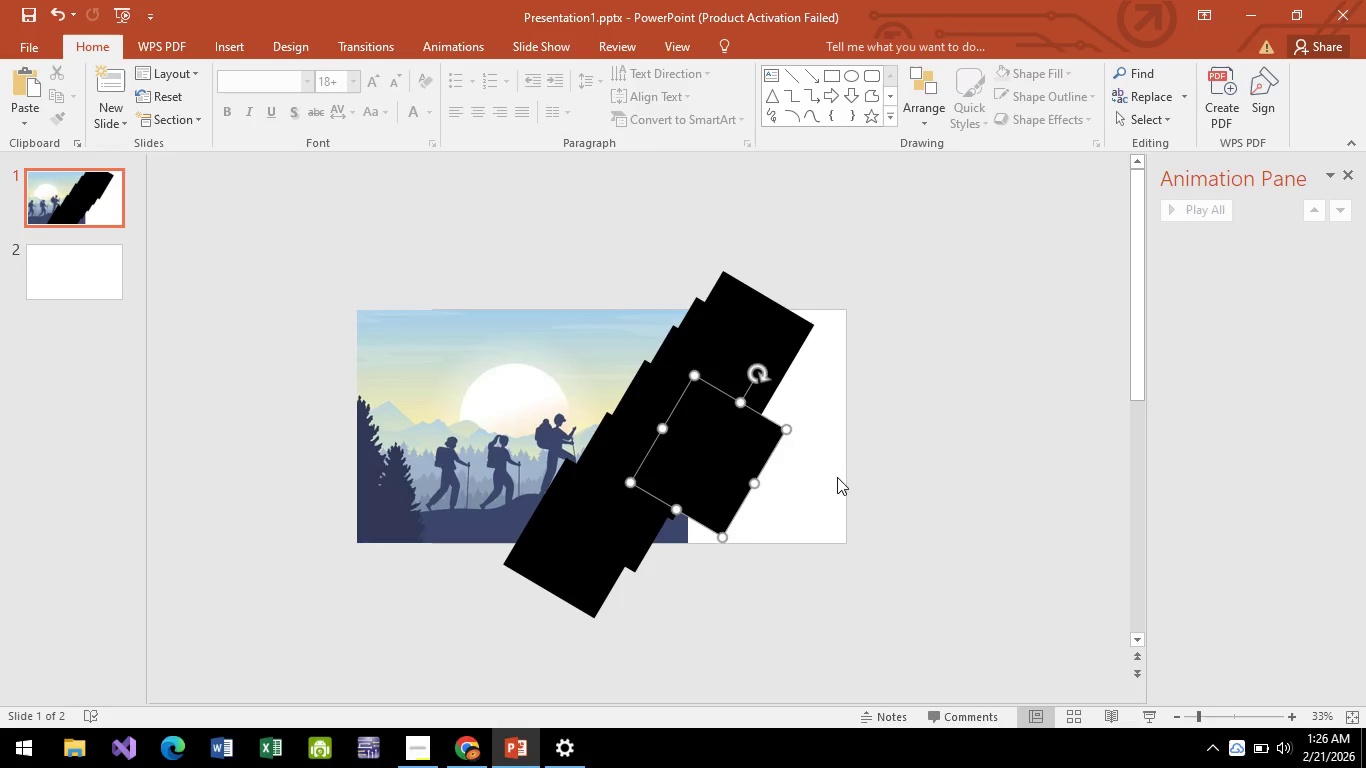 
key(Control+V)
 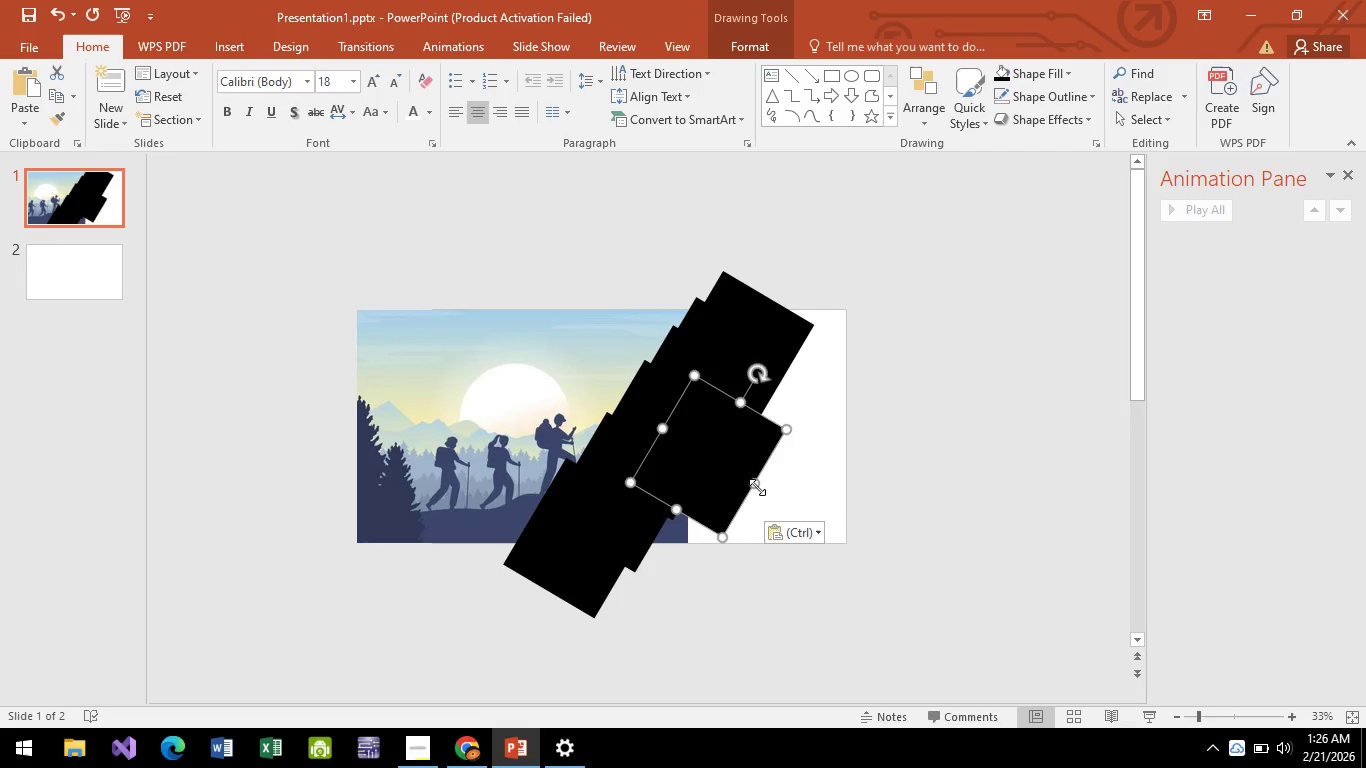 
left_click_drag(start_coordinate=[755, 485], to_coordinate=[926, 592])
 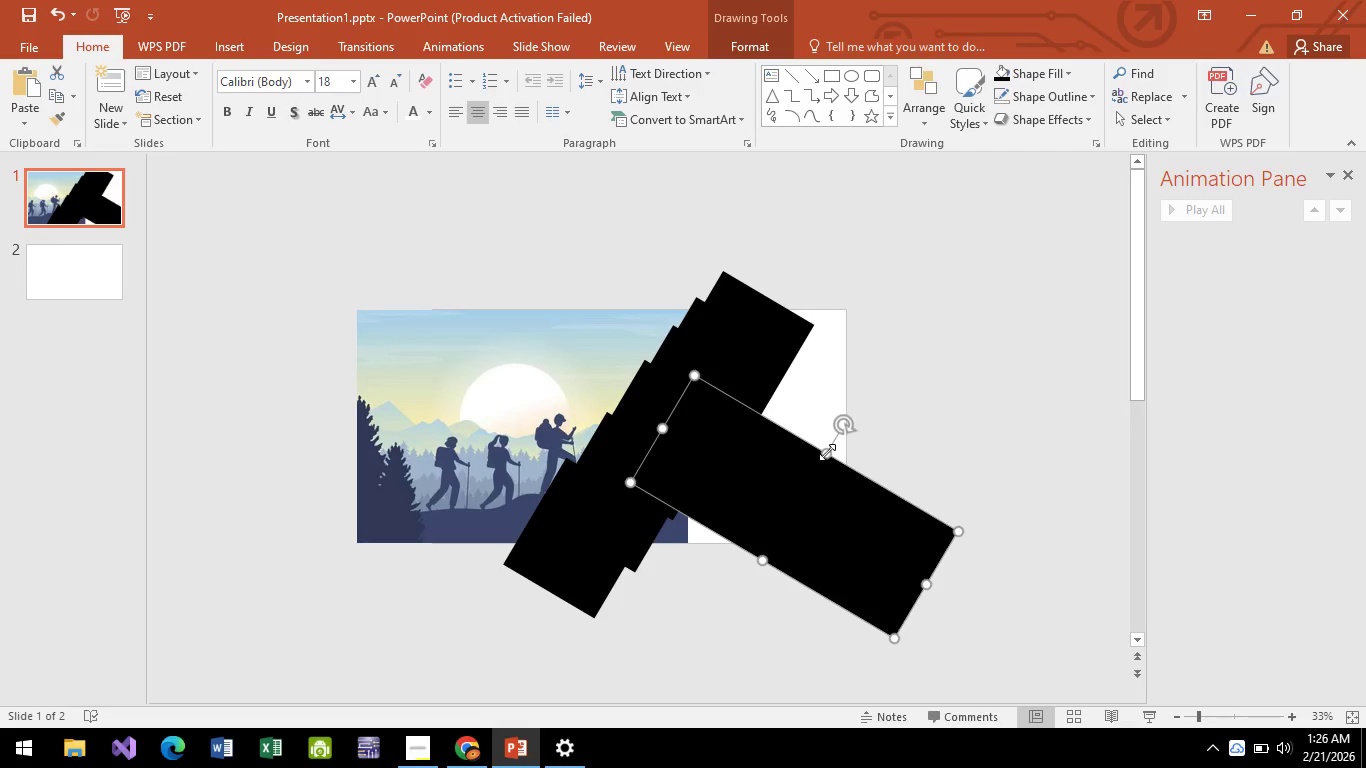 
left_click_drag(start_coordinate=[827, 452], to_coordinate=[908, 292])
 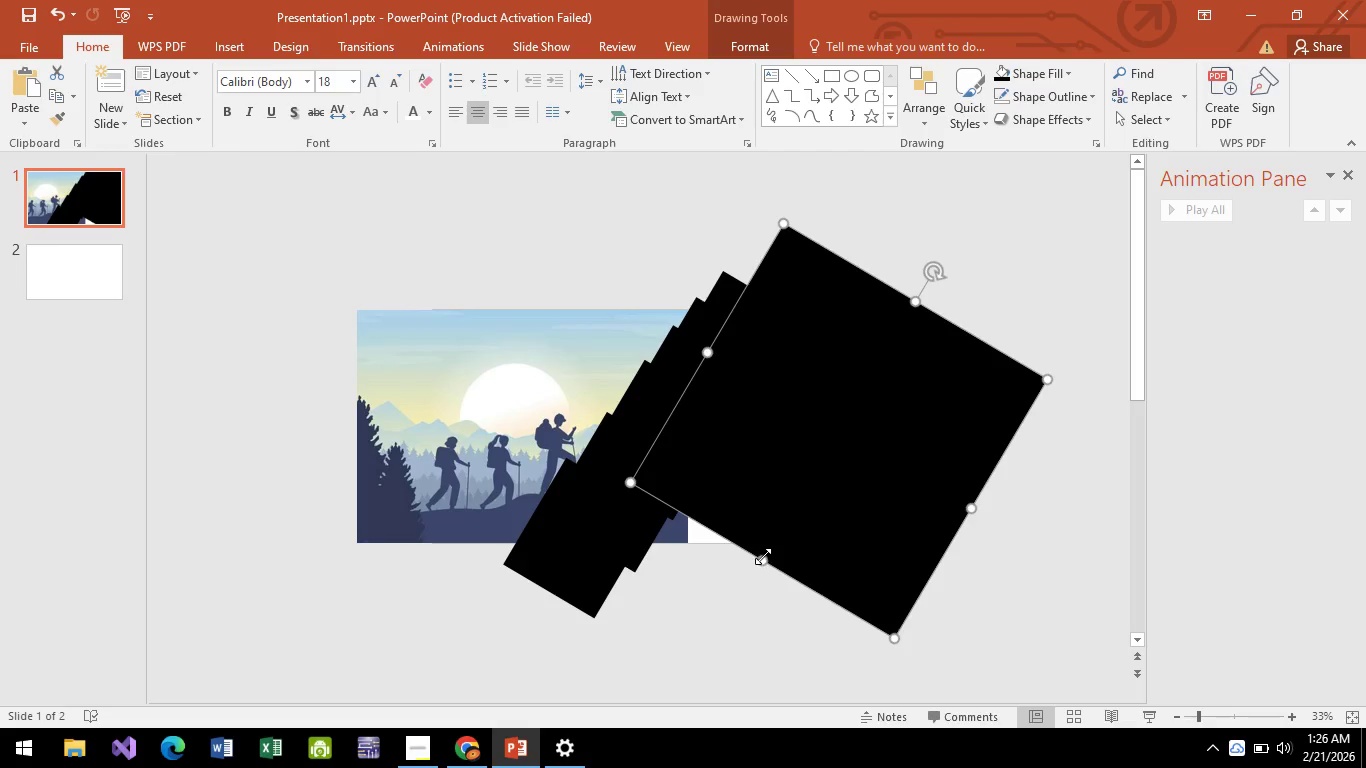 
left_click_drag(start_coordinate=[764, 559], to_coordinate=[712, 641])
 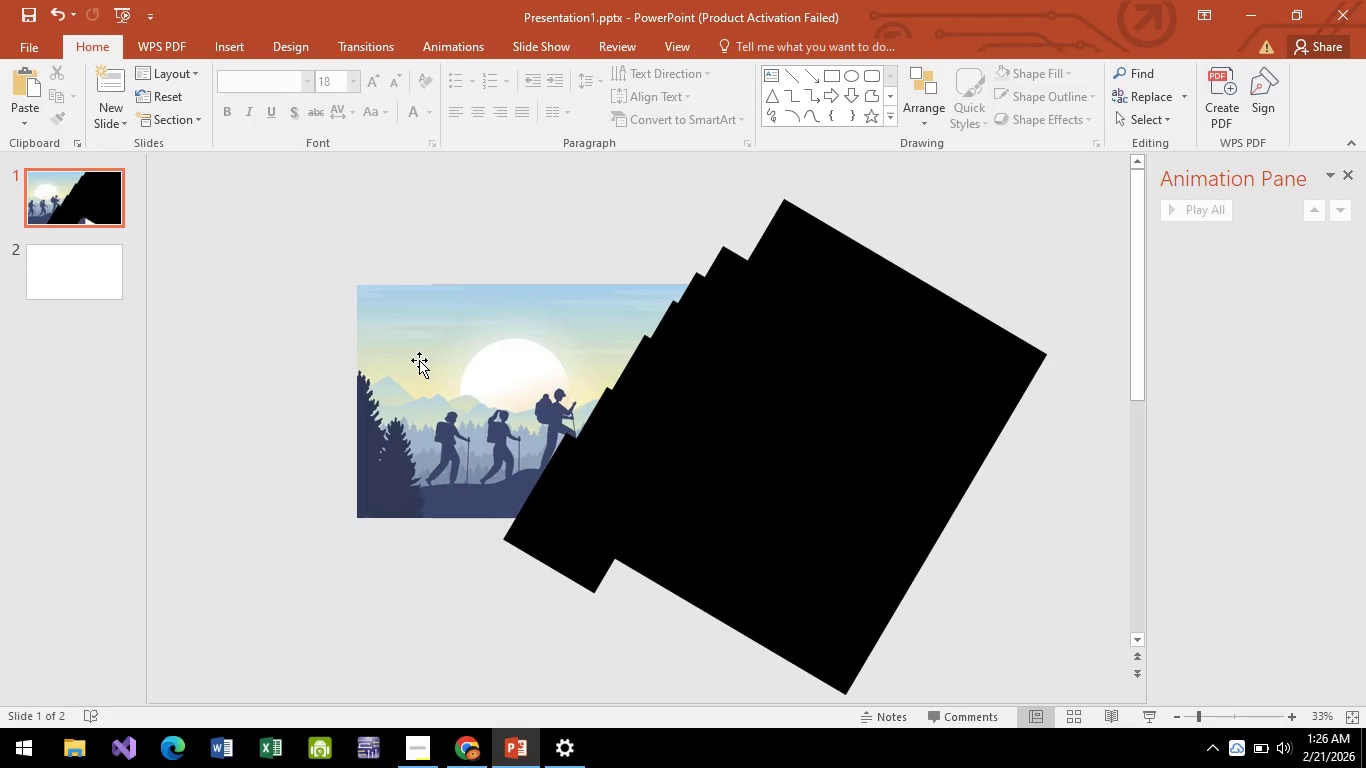 
key(F5)
 